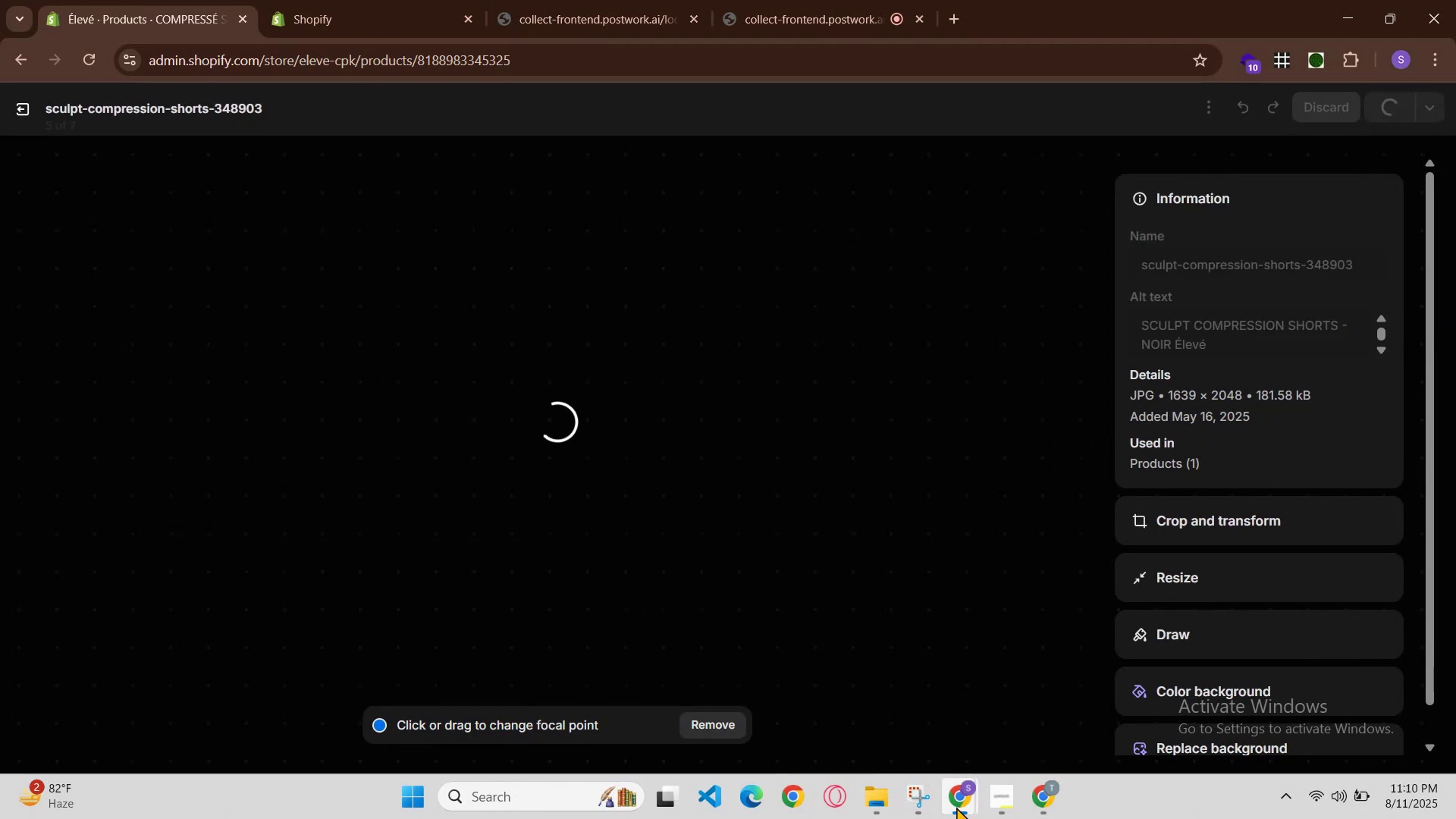 
left_click([968, 799])
 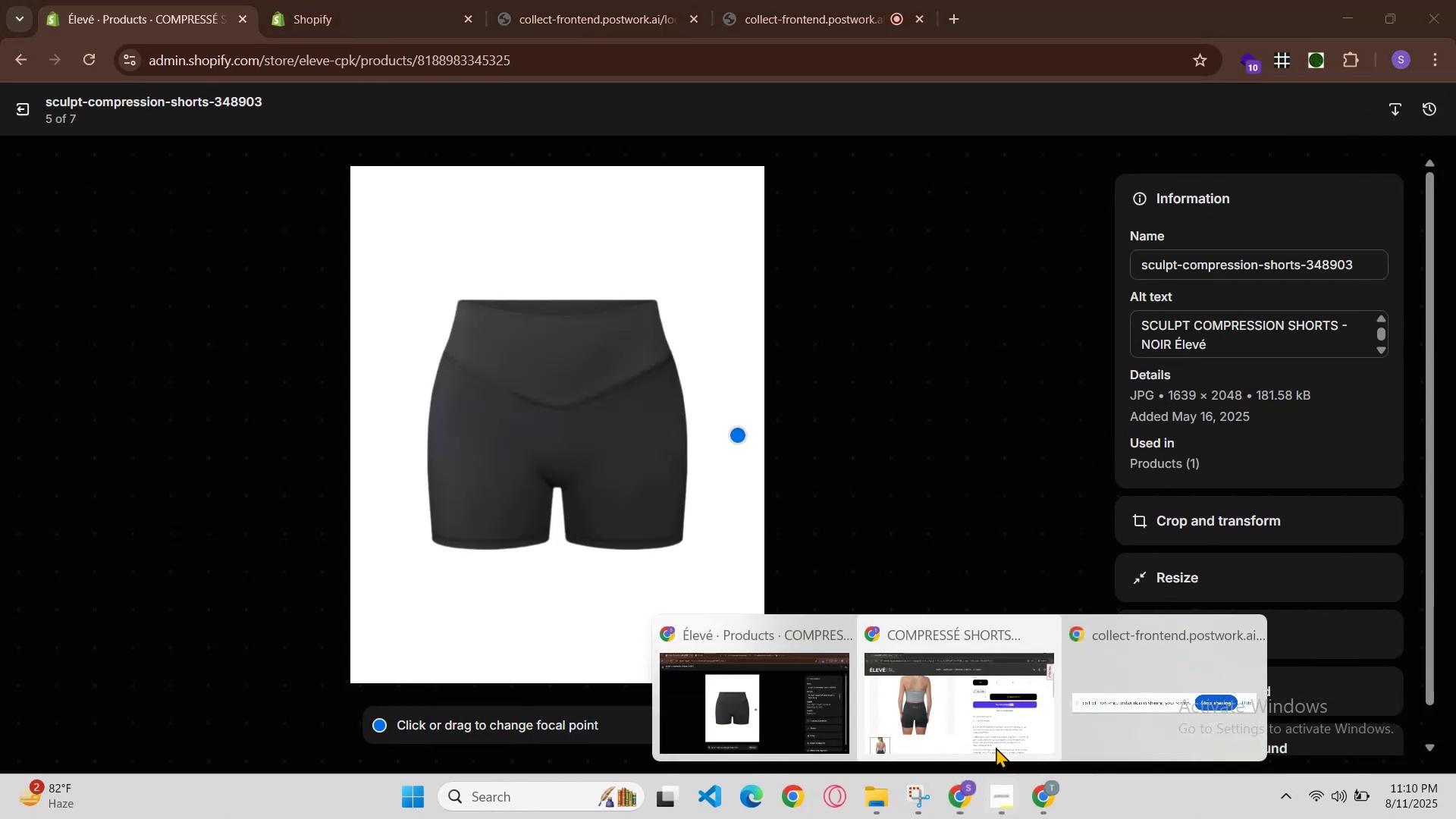 
left_click([1001, 733])
 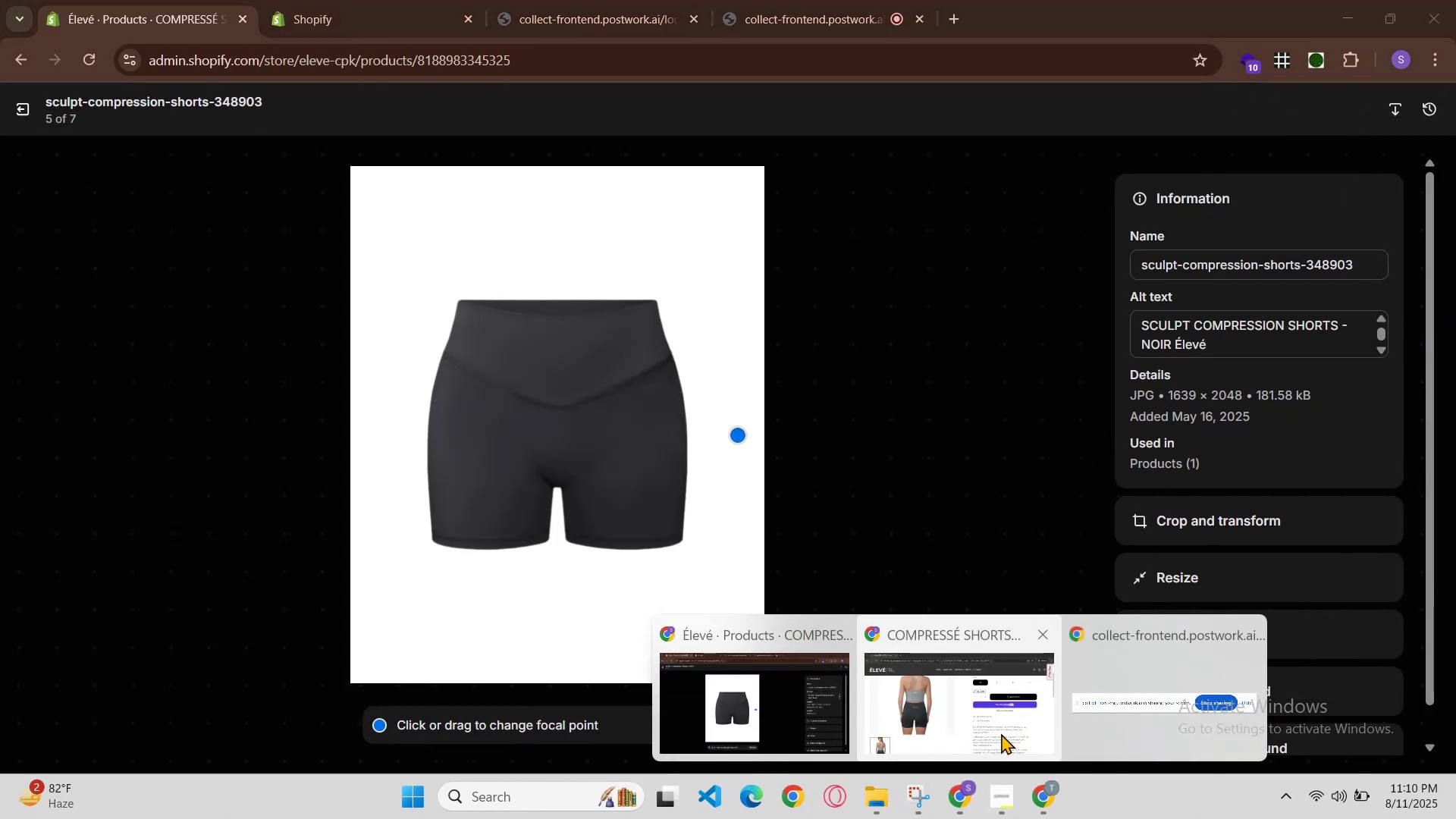 
key(Control+R)
 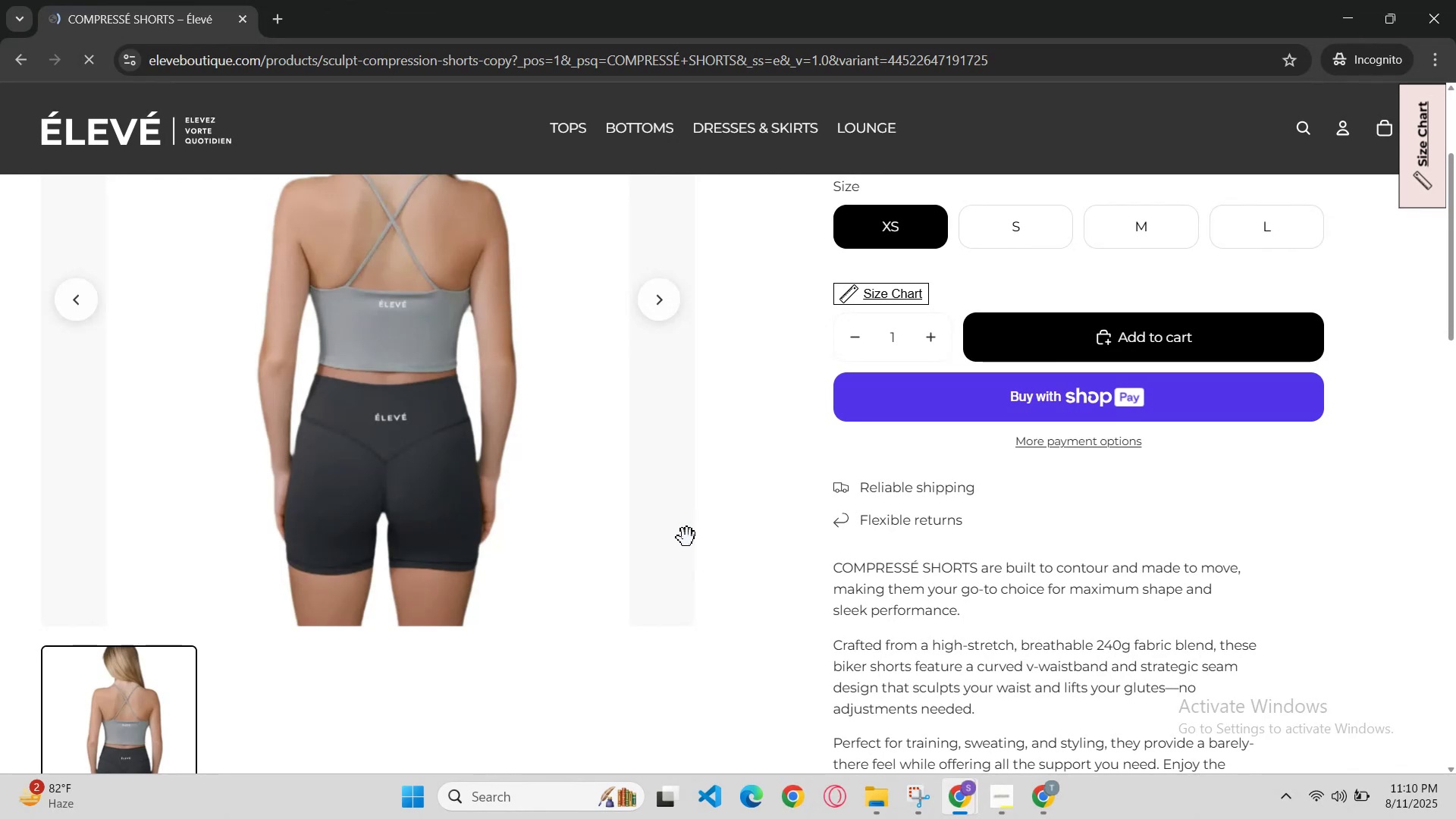 
scroll: coordinate [836, 477], scroll_direction: up, amount: 1.0
 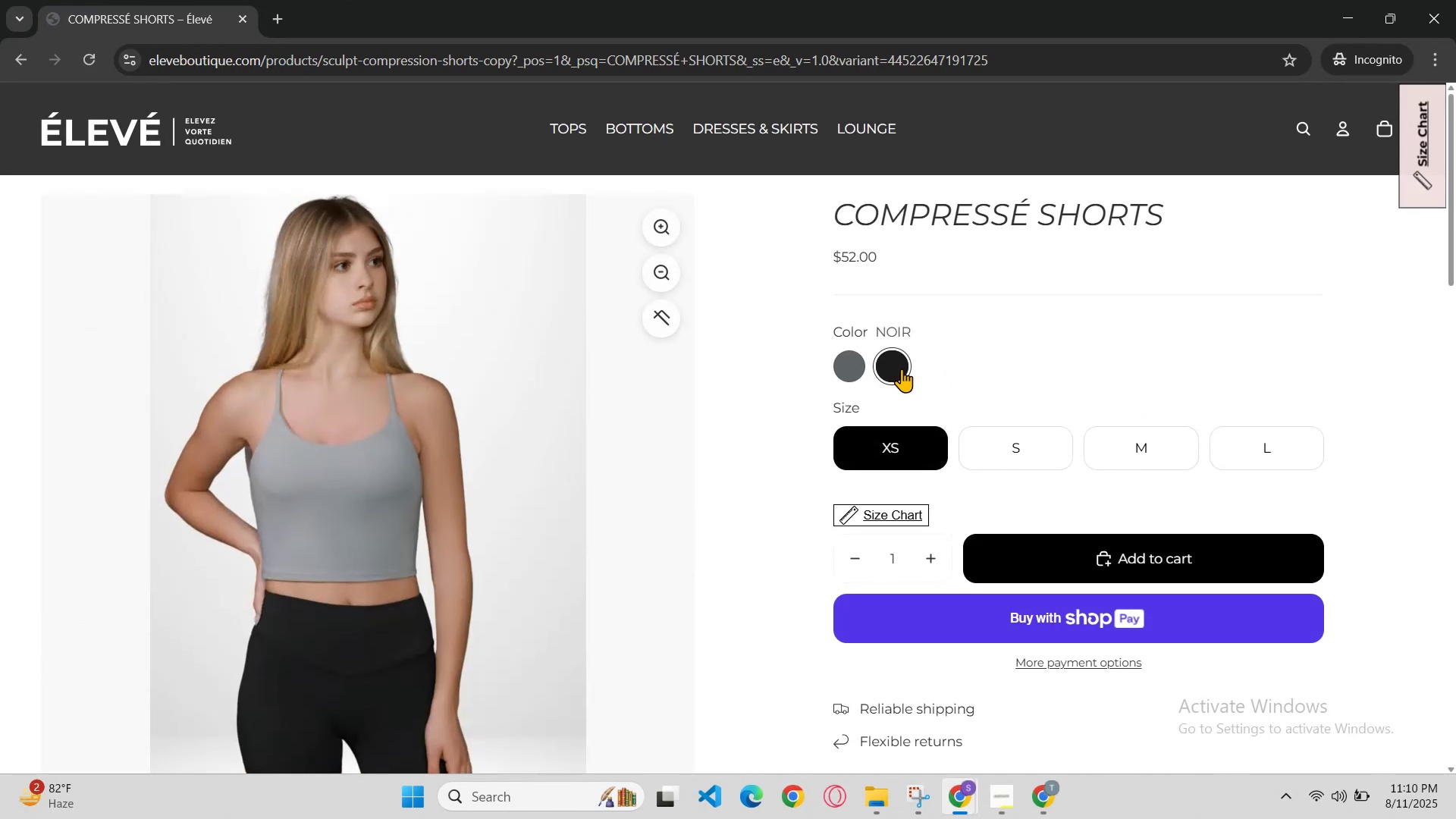 
left_click([849, 370])
 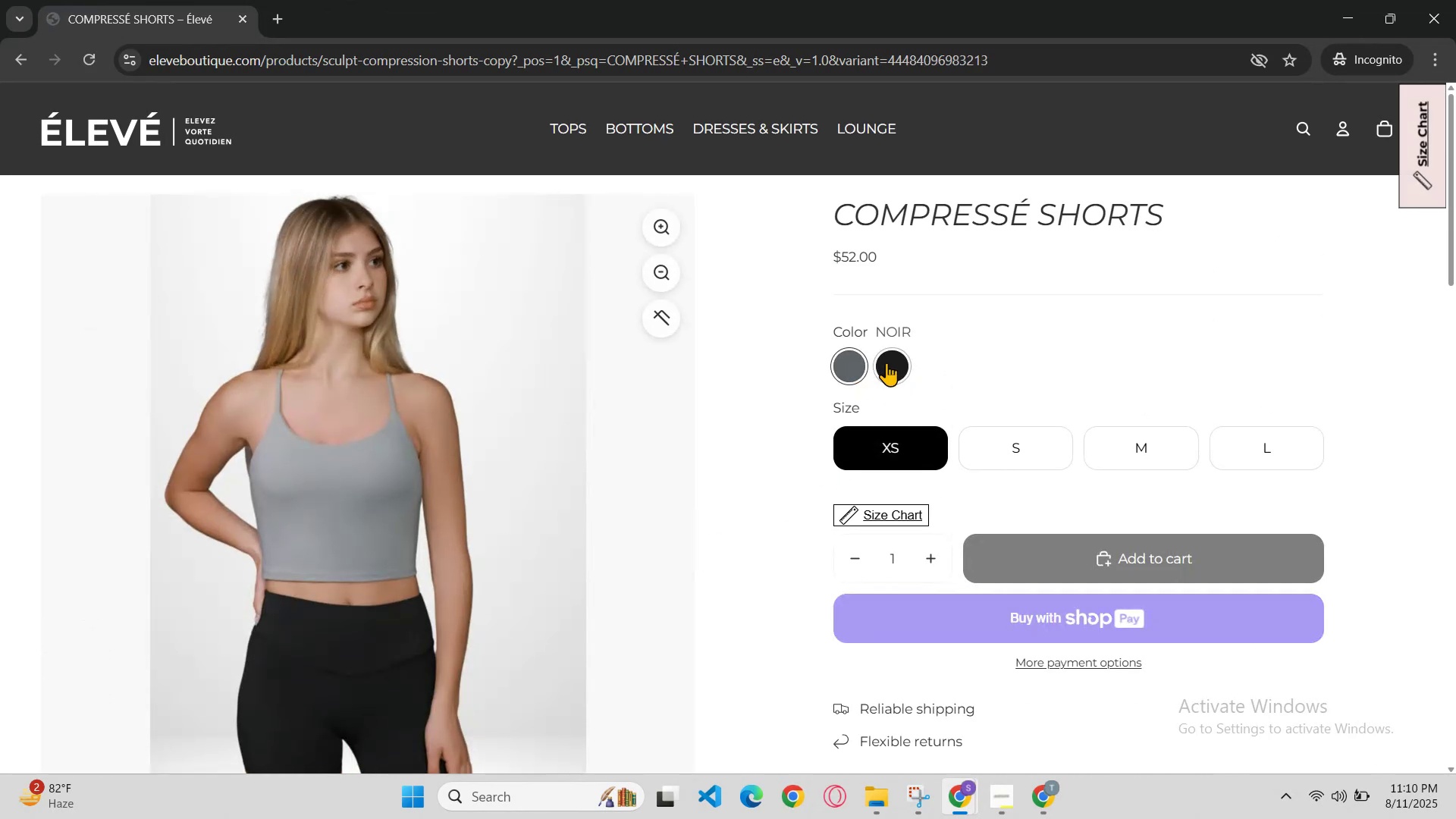 
left_click([888, 361])
 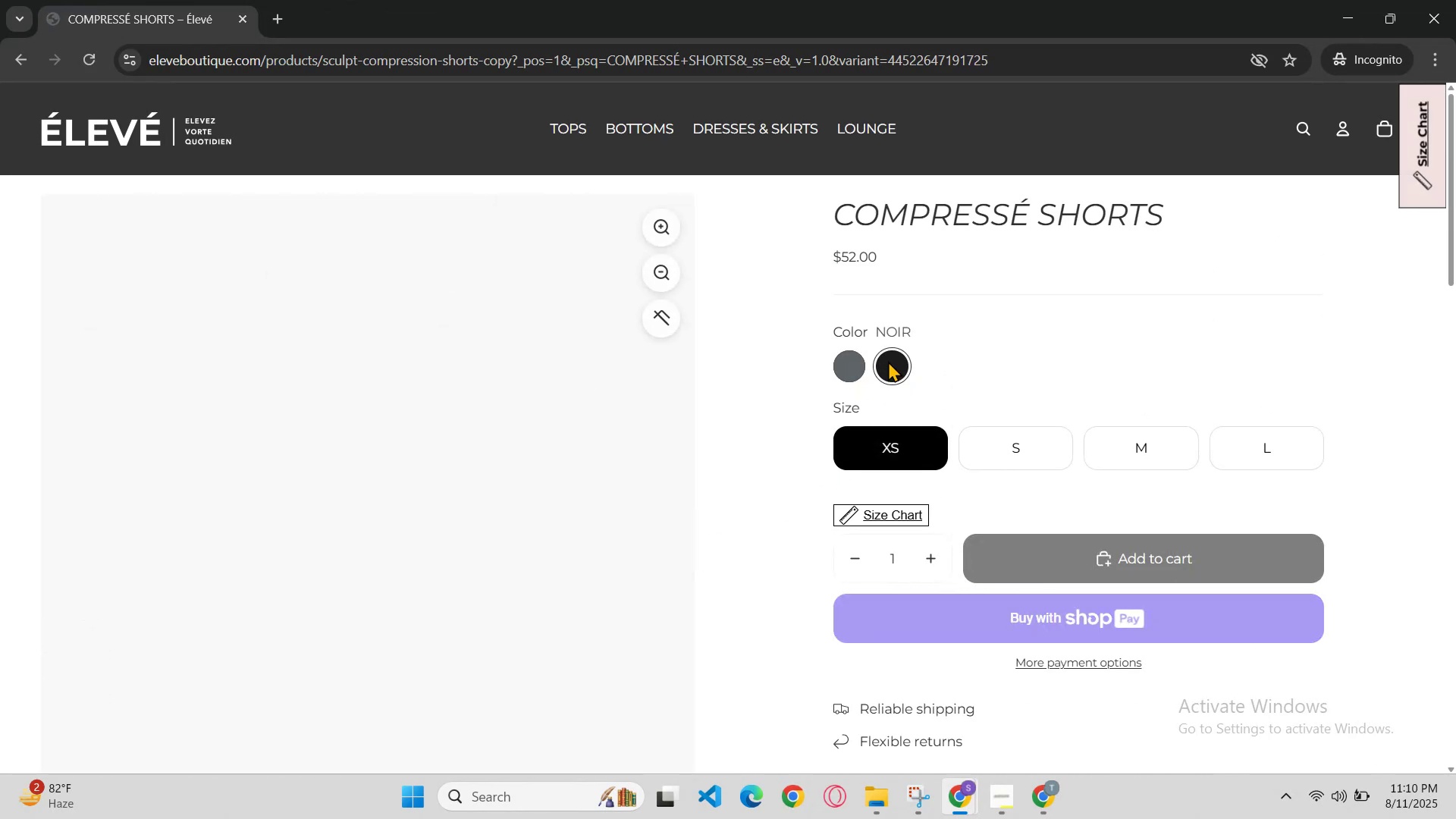 
scroll: coordinate [878, 388], scroll_direction: down, amount: 1.0
 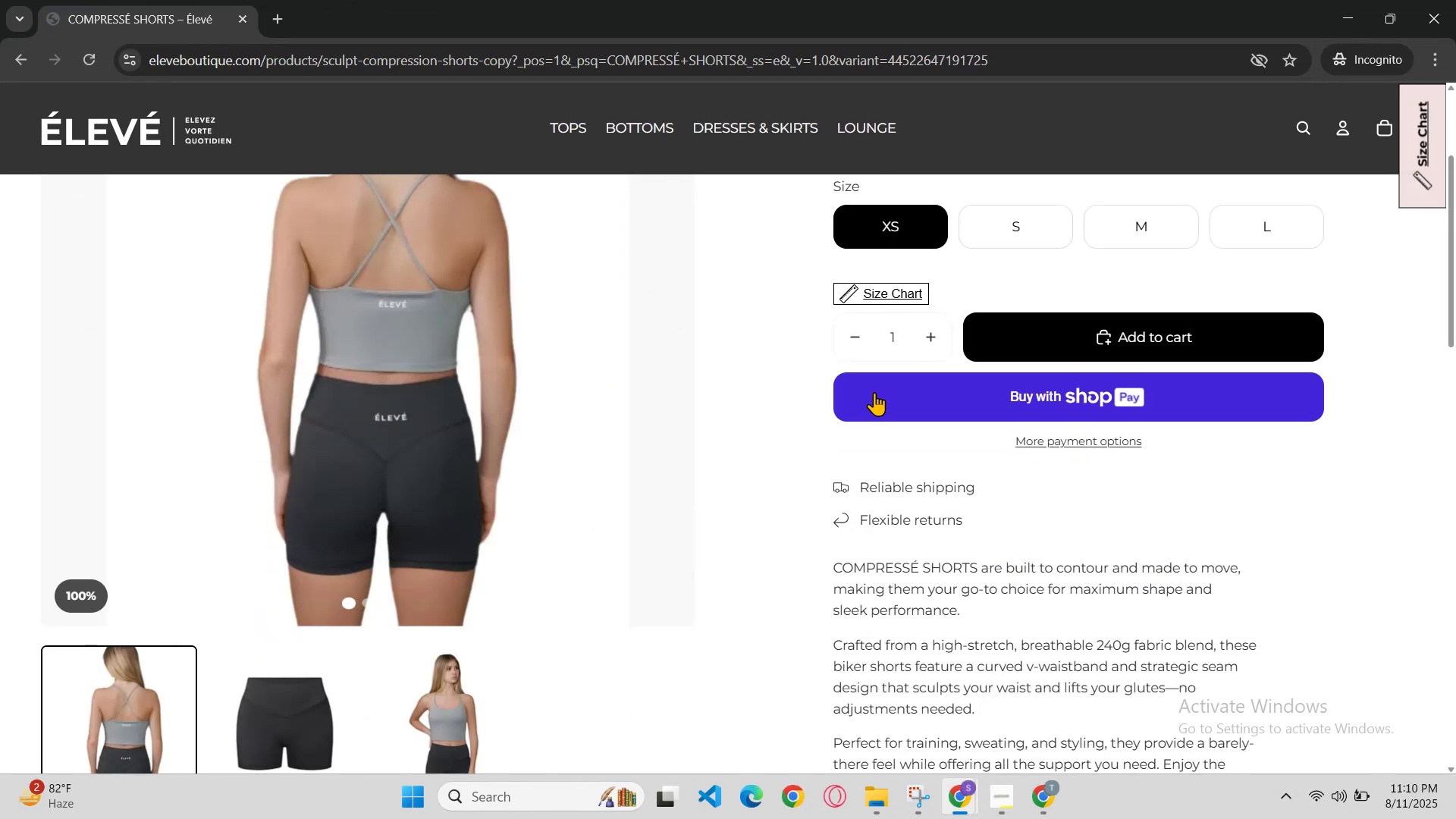 
scroll: coordinate [874, 395], scroll_direction: up, amount: 1.0
 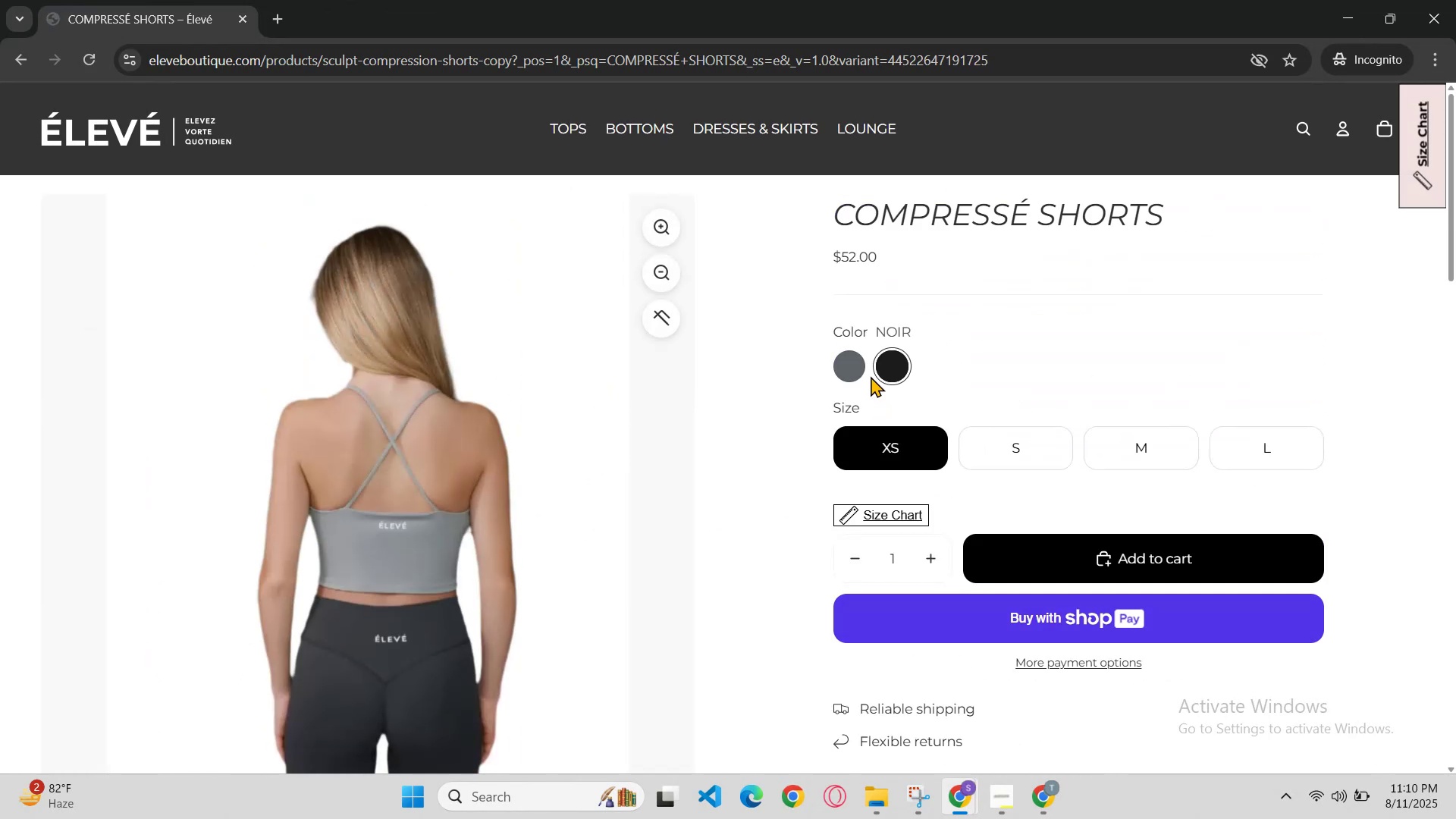 
double_click([858, 369])
 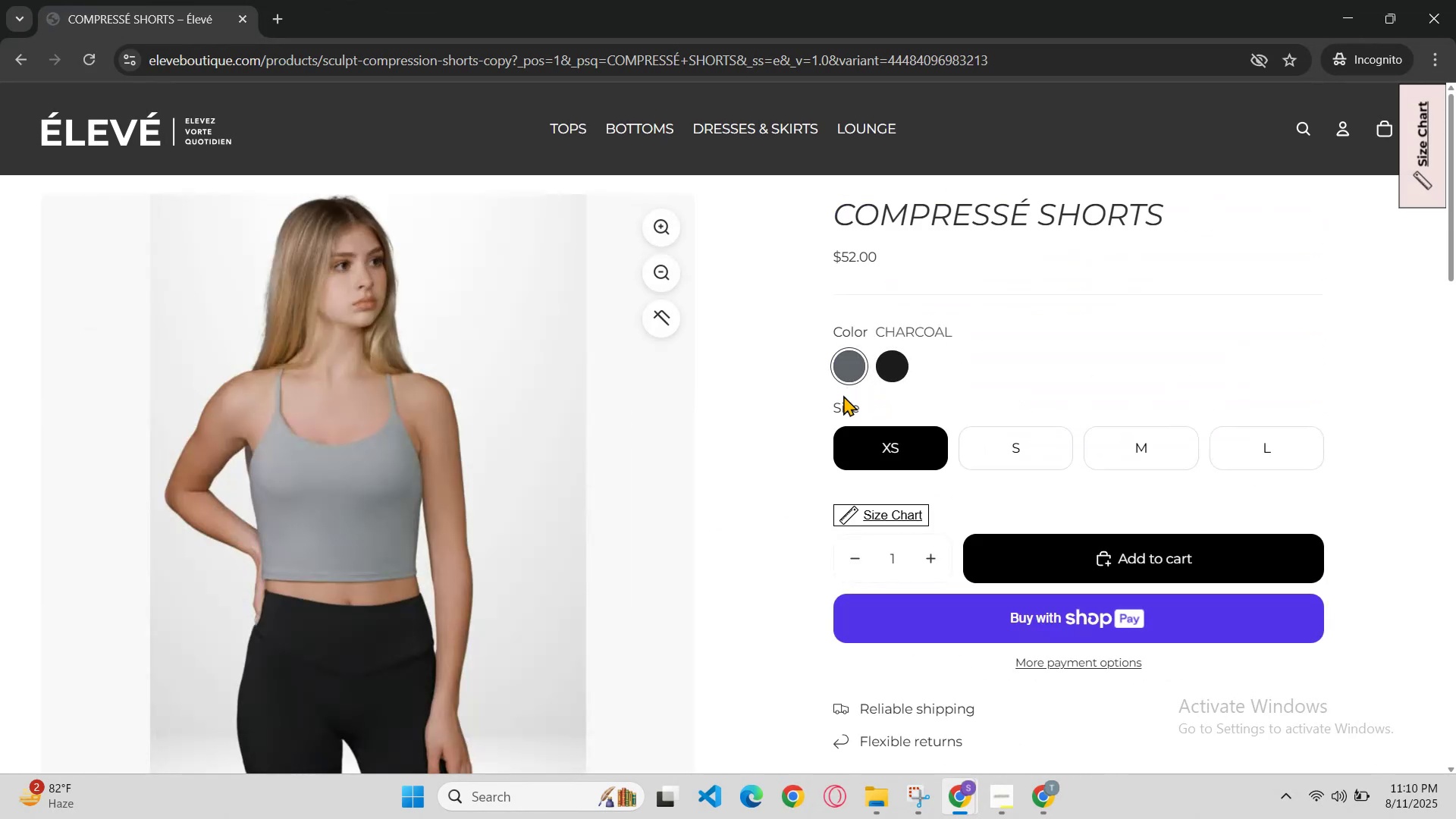 
scroll: coordinate [839, 420], scroll_direction: down, amount: 1.0
 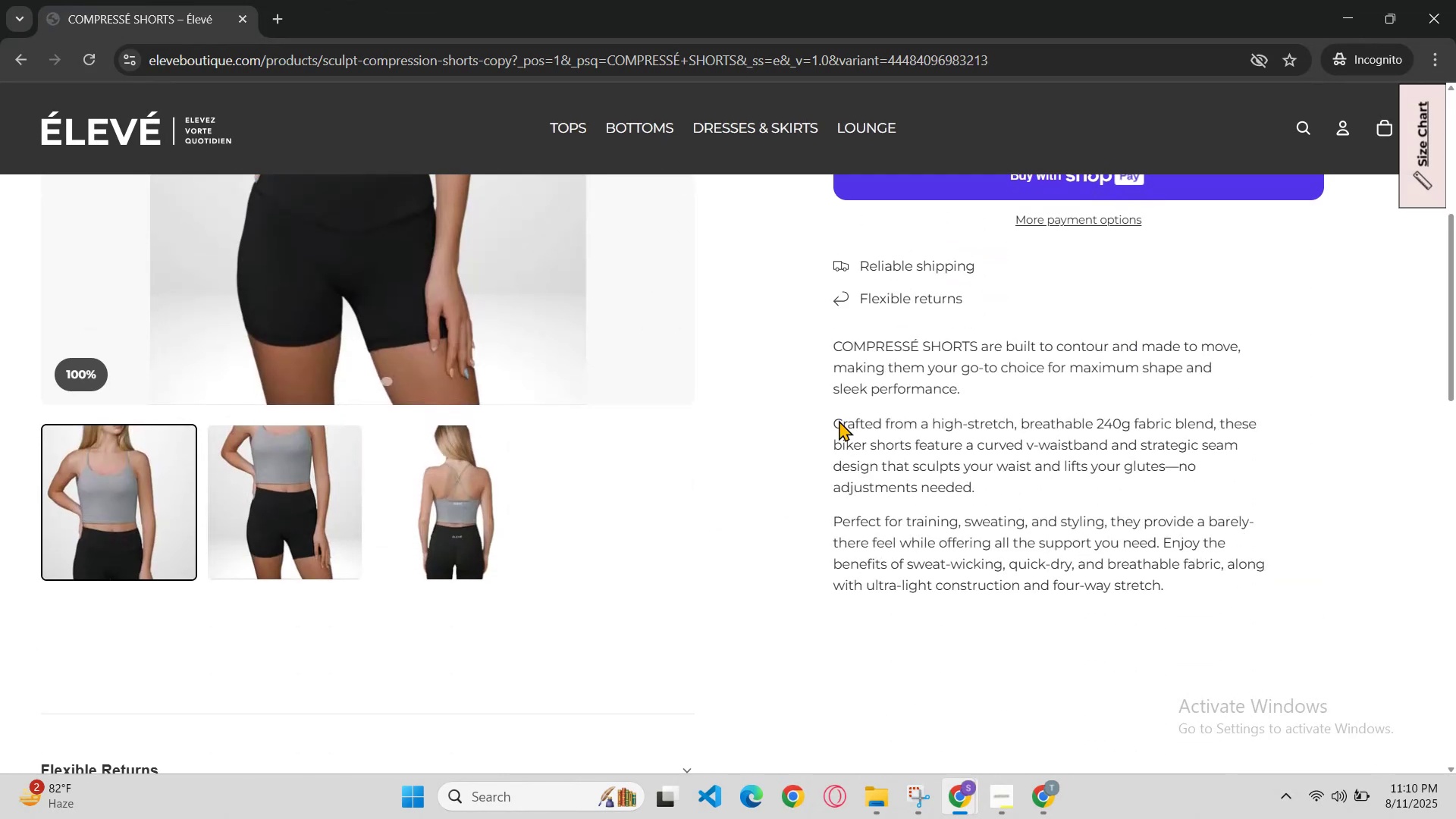 
scroll: coordinate [839, 420], scroll_direction: up, amount: 2.0
 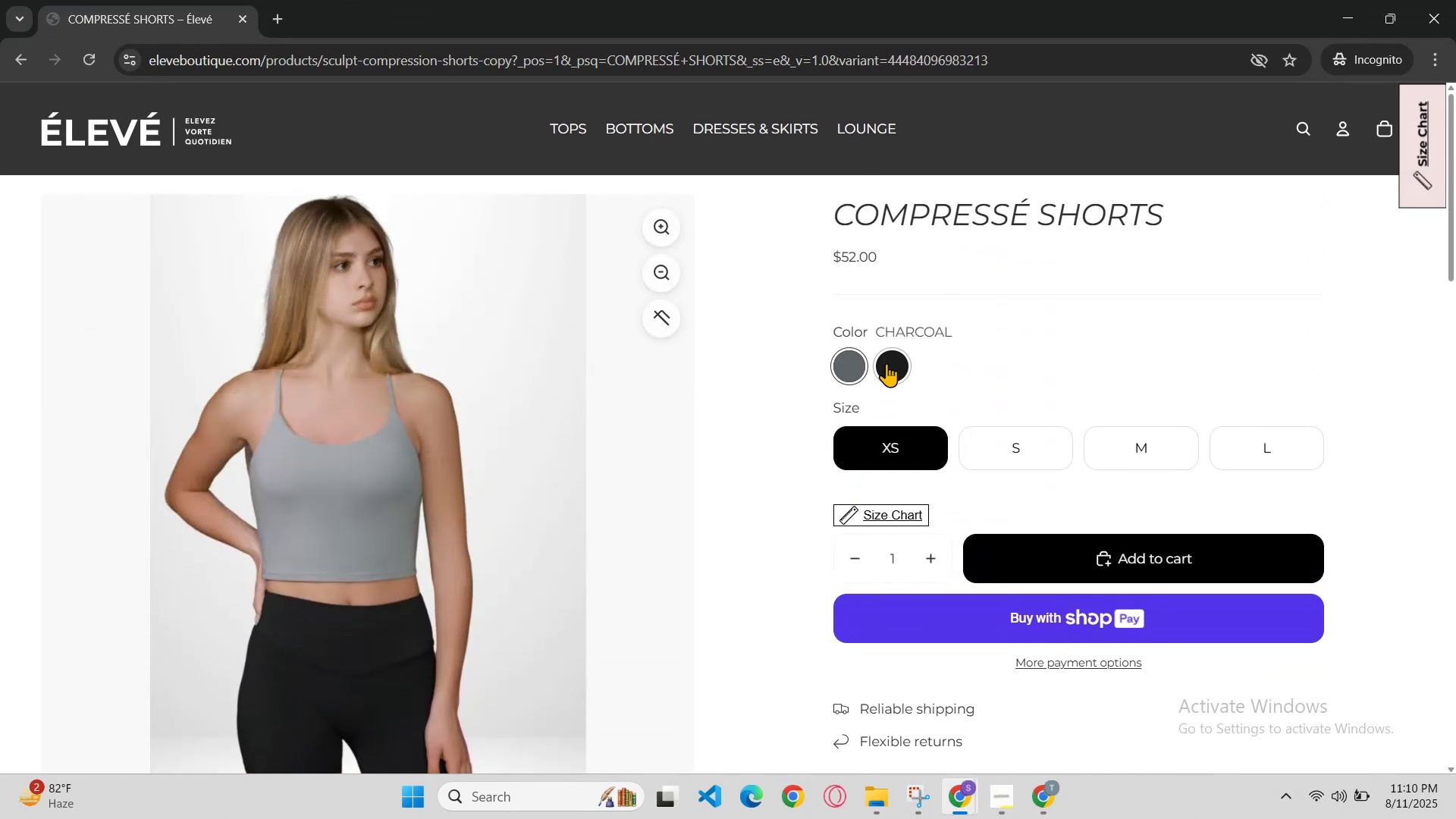 
left_click([886, 363])
 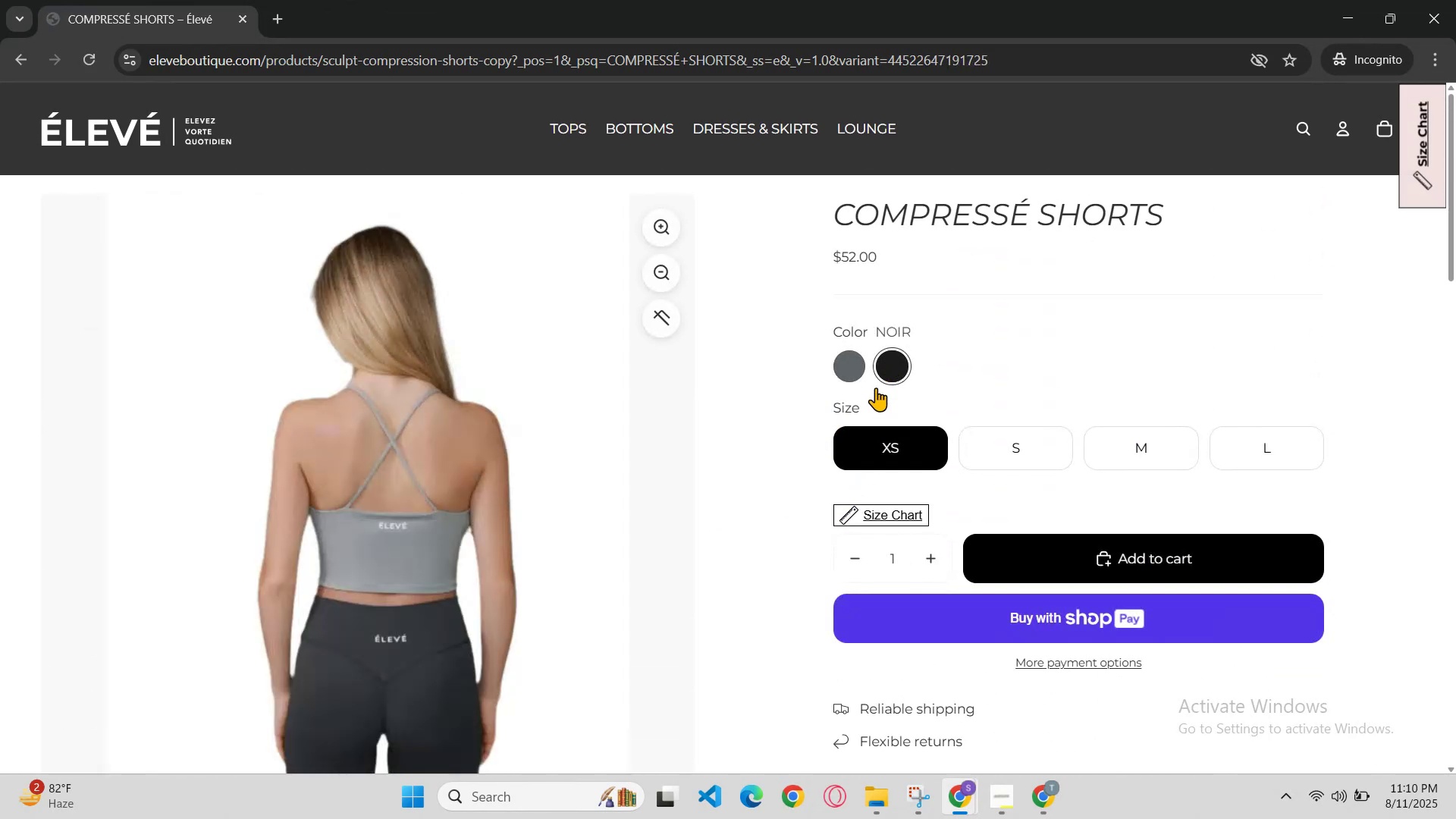 
scroll: coordinate [861, 435], scroll_direction: down, amount: 2.0
 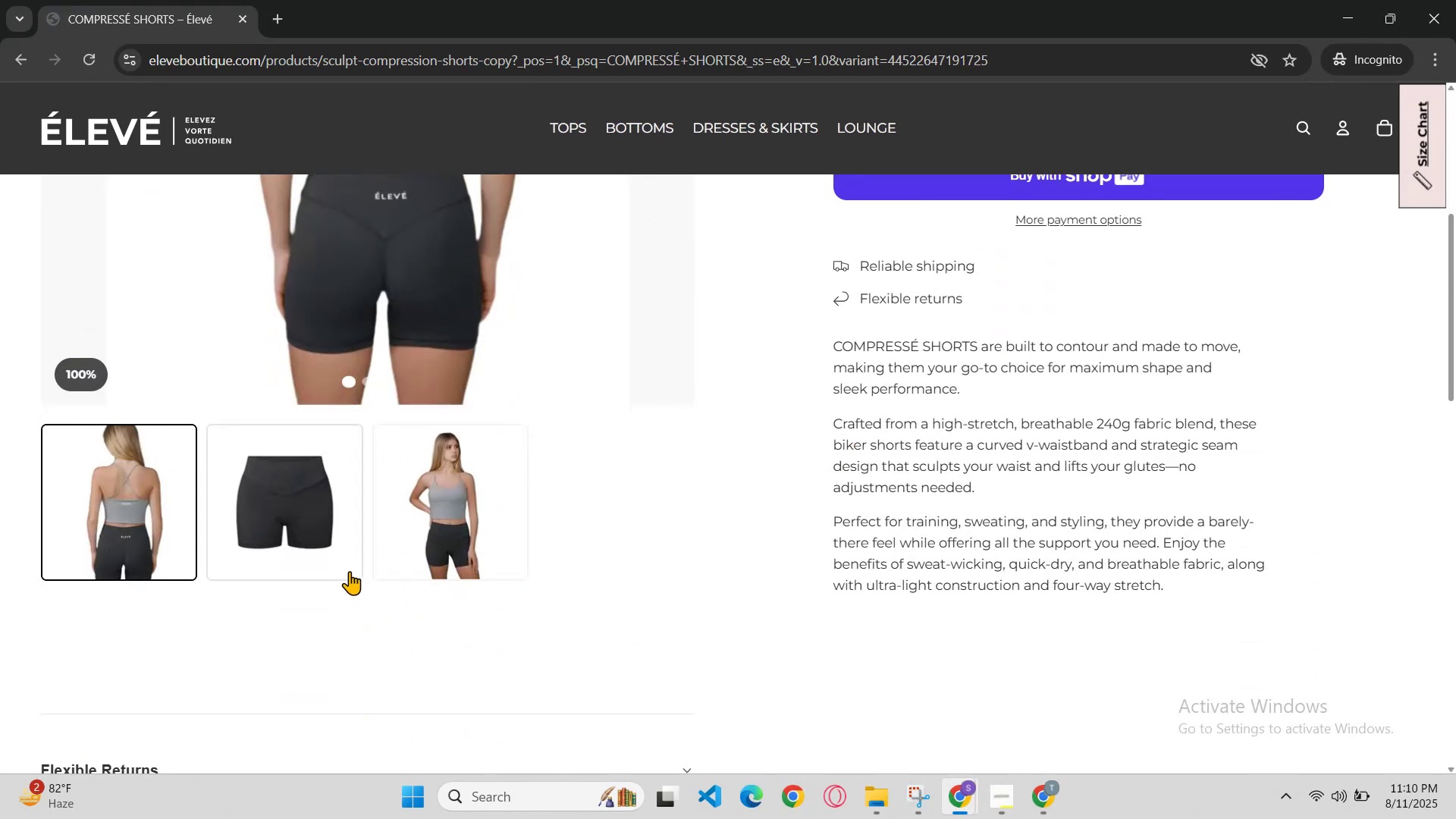 
left_click([321, 542])
 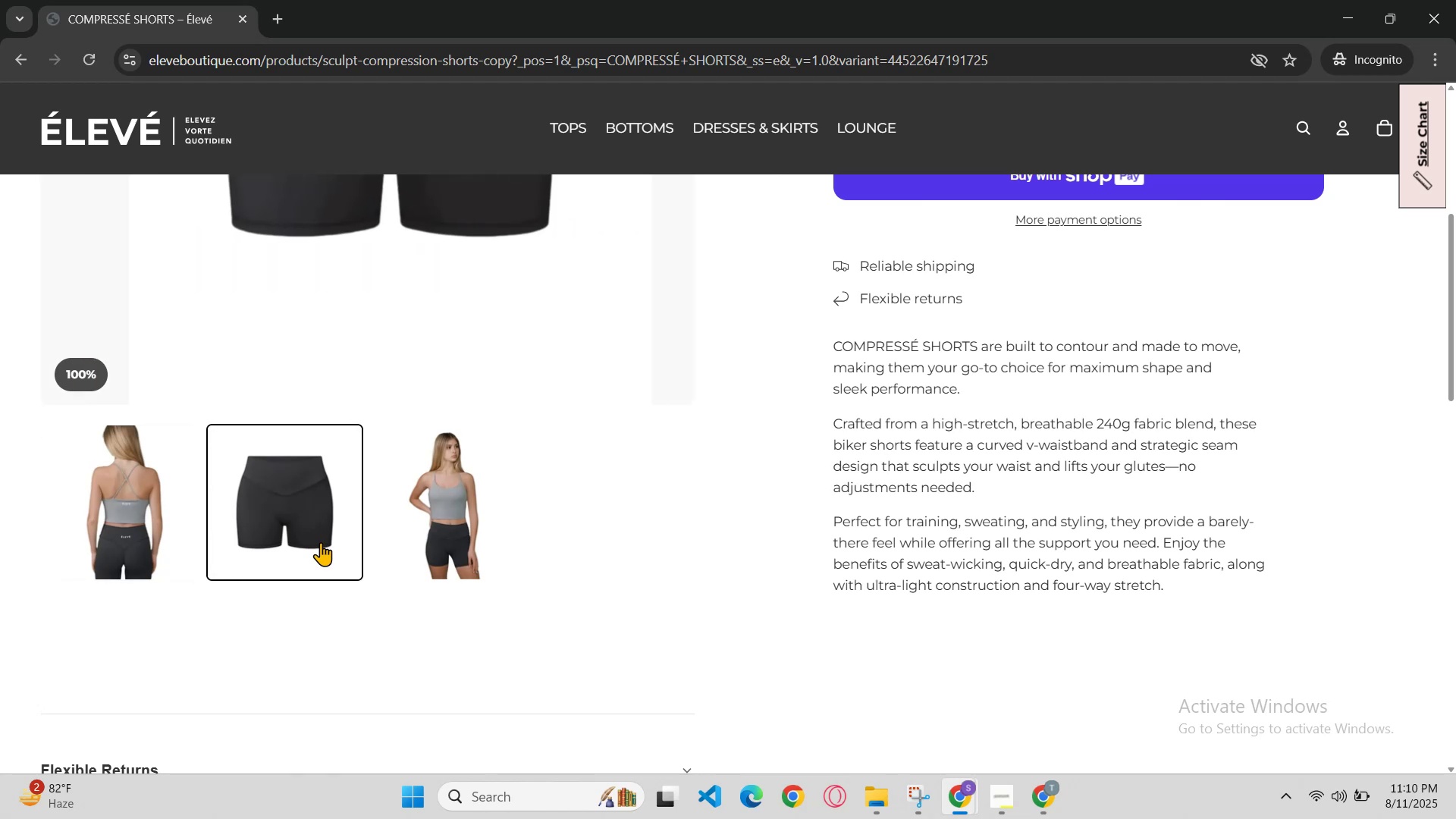 
scroll: coordinate [742, 338], scroll_direction: up, amount: 5.0
 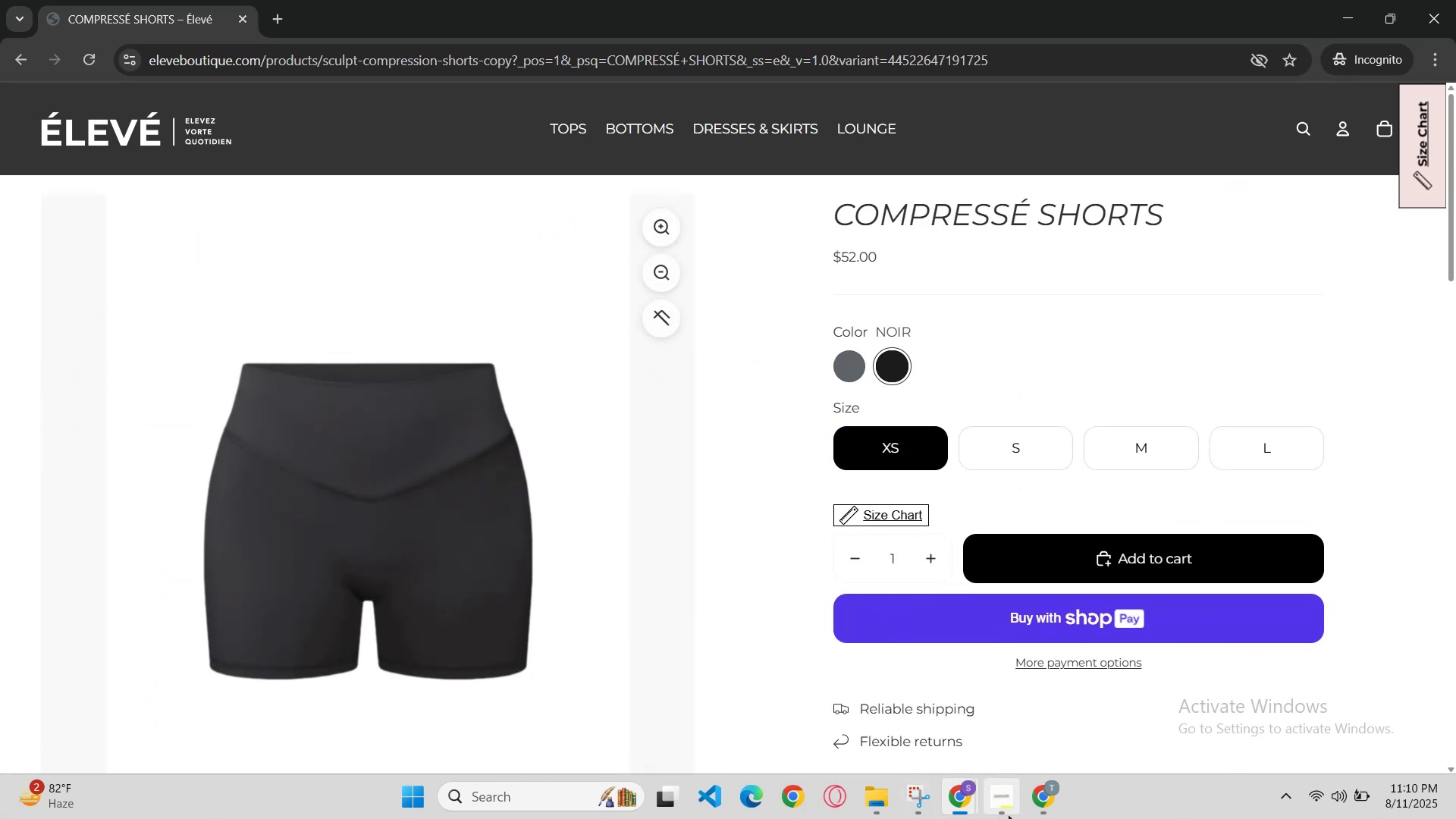 
left_click([1061, 796])
 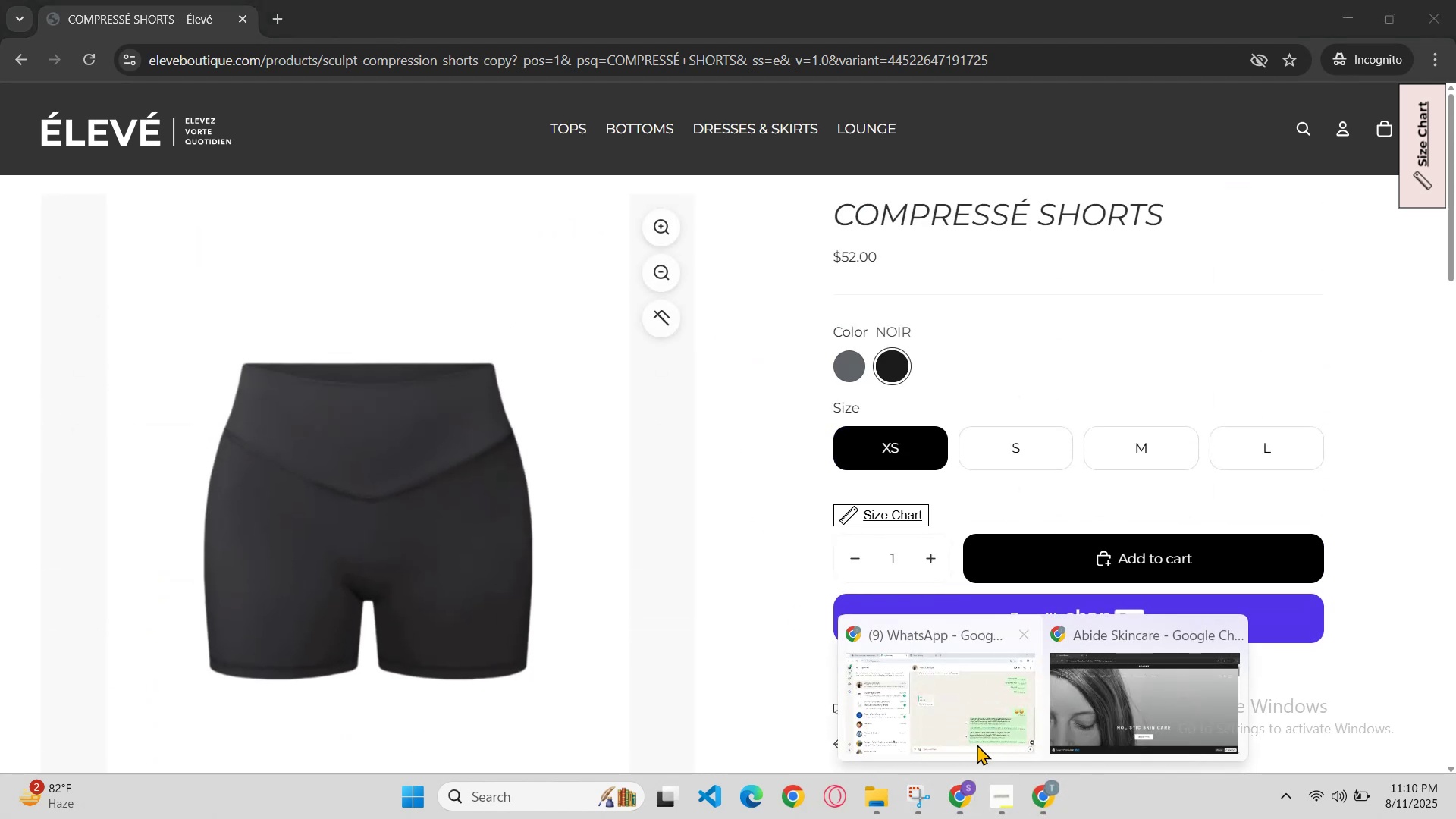 
left_click([963, 728])
 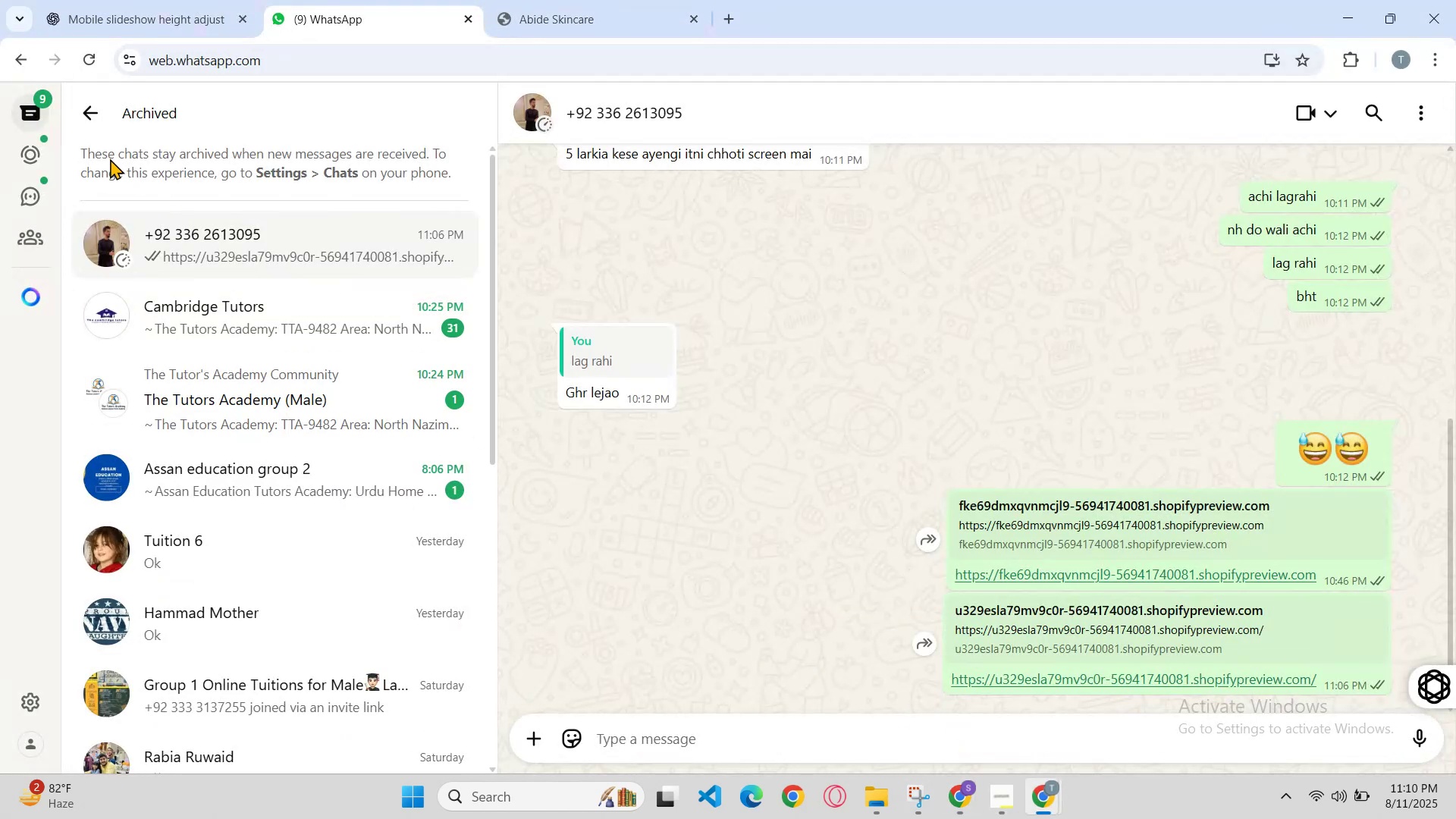 
left_click([180, 277])
 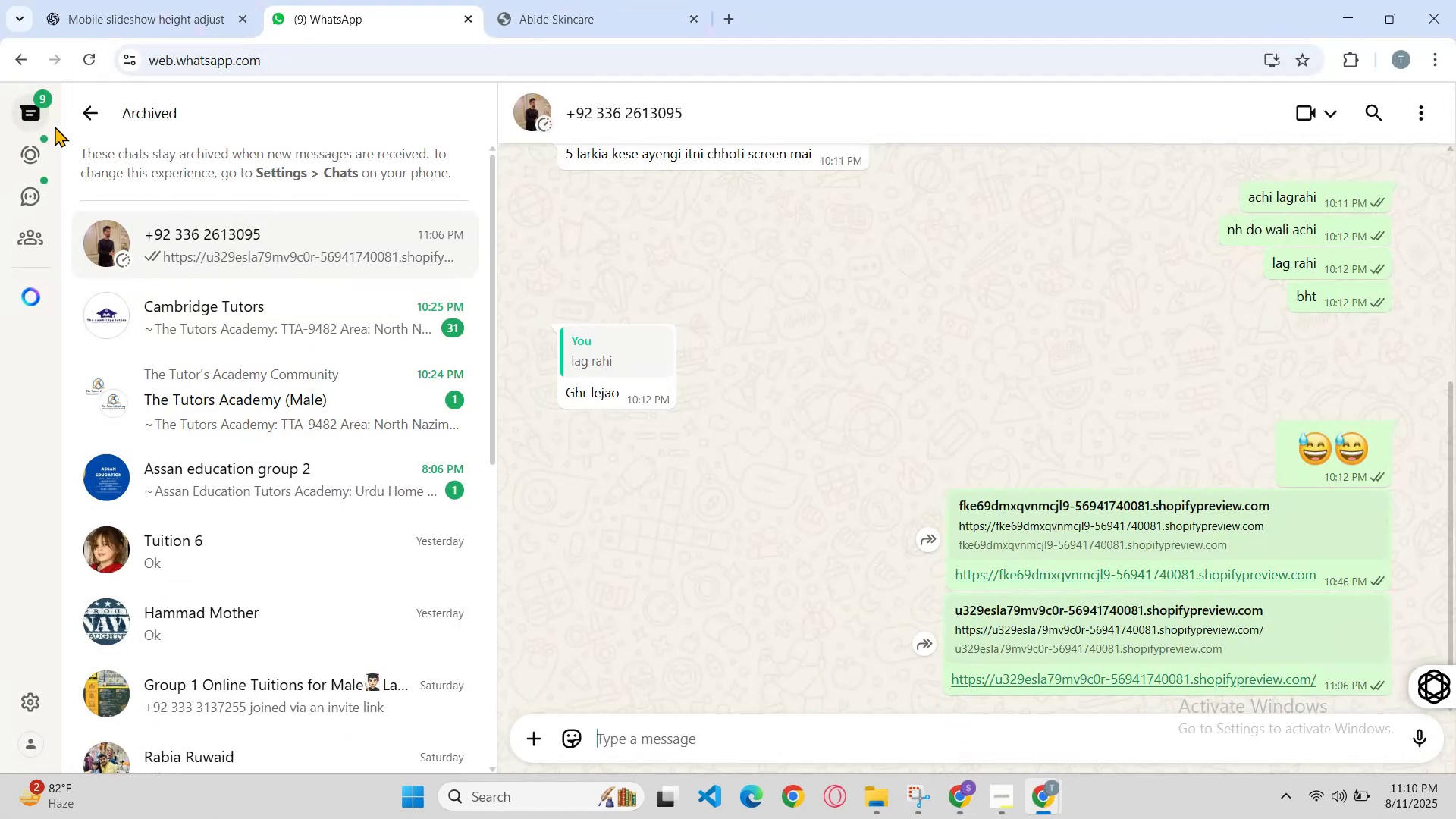 
left_click([11, 110])
 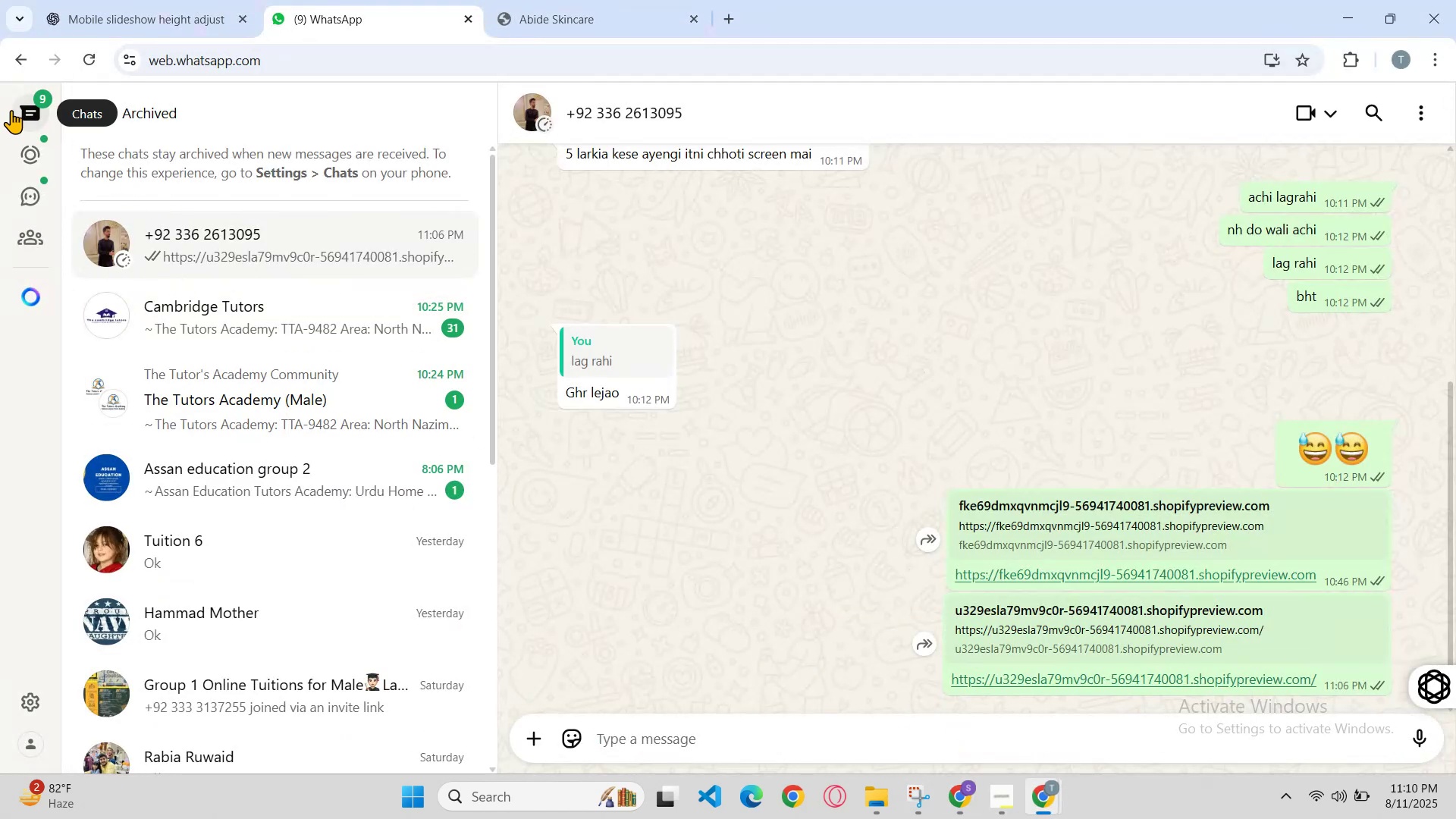 
left_click_drag(start_coordinate=[17, 108], to_coordinate=[21, 107])
 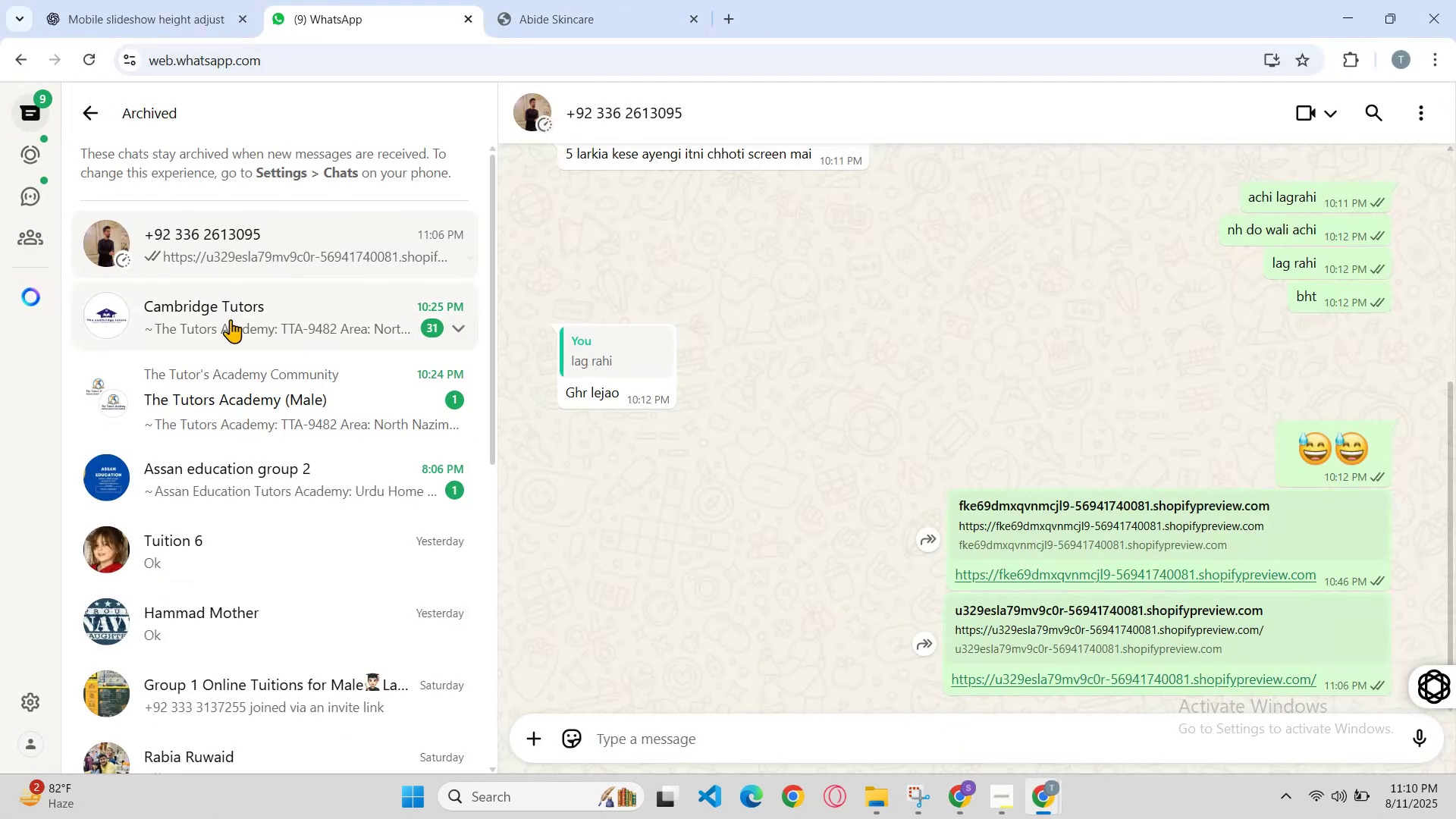 
left_click([252, 371])
 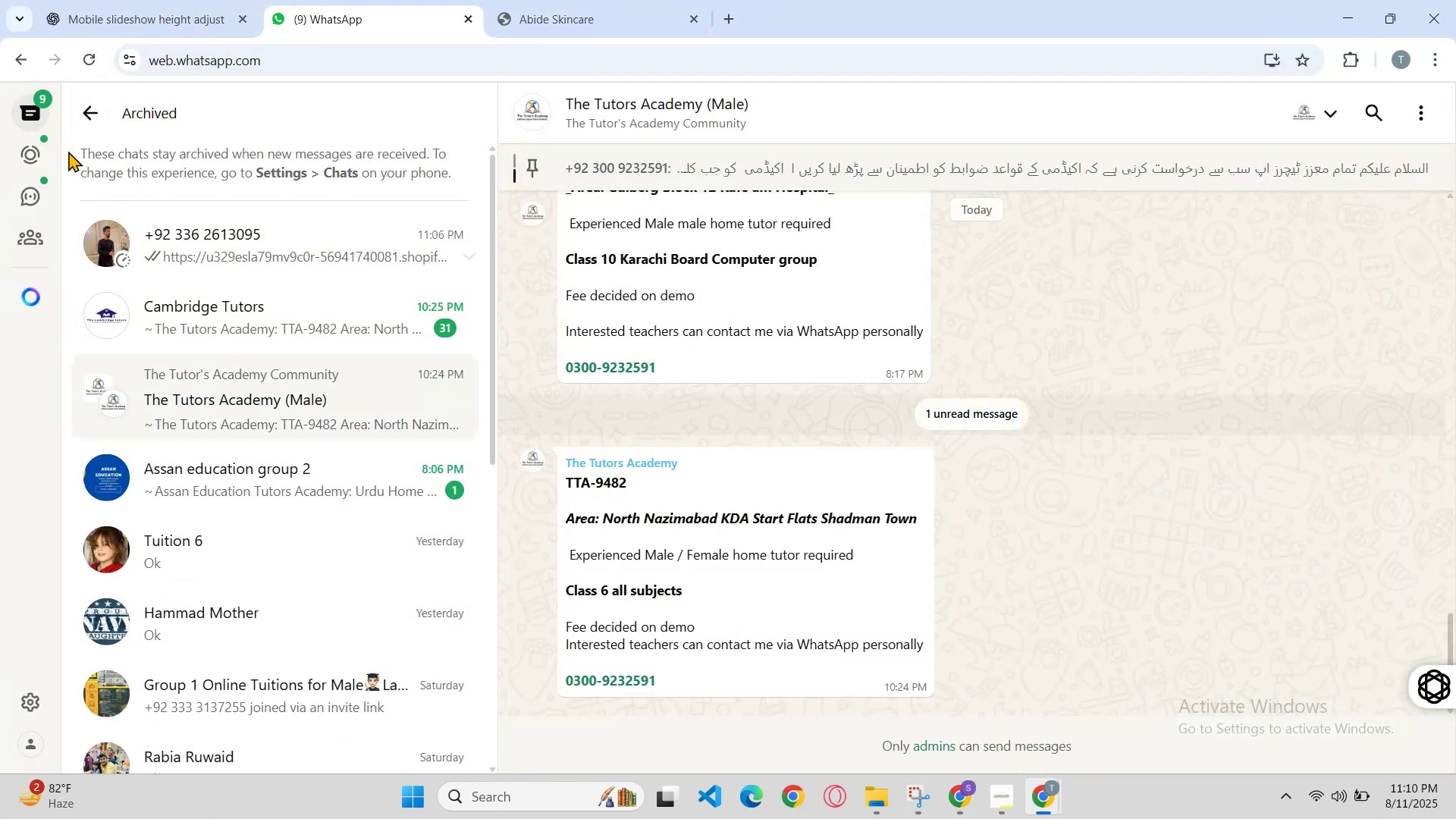 
left_click([30, 96])
 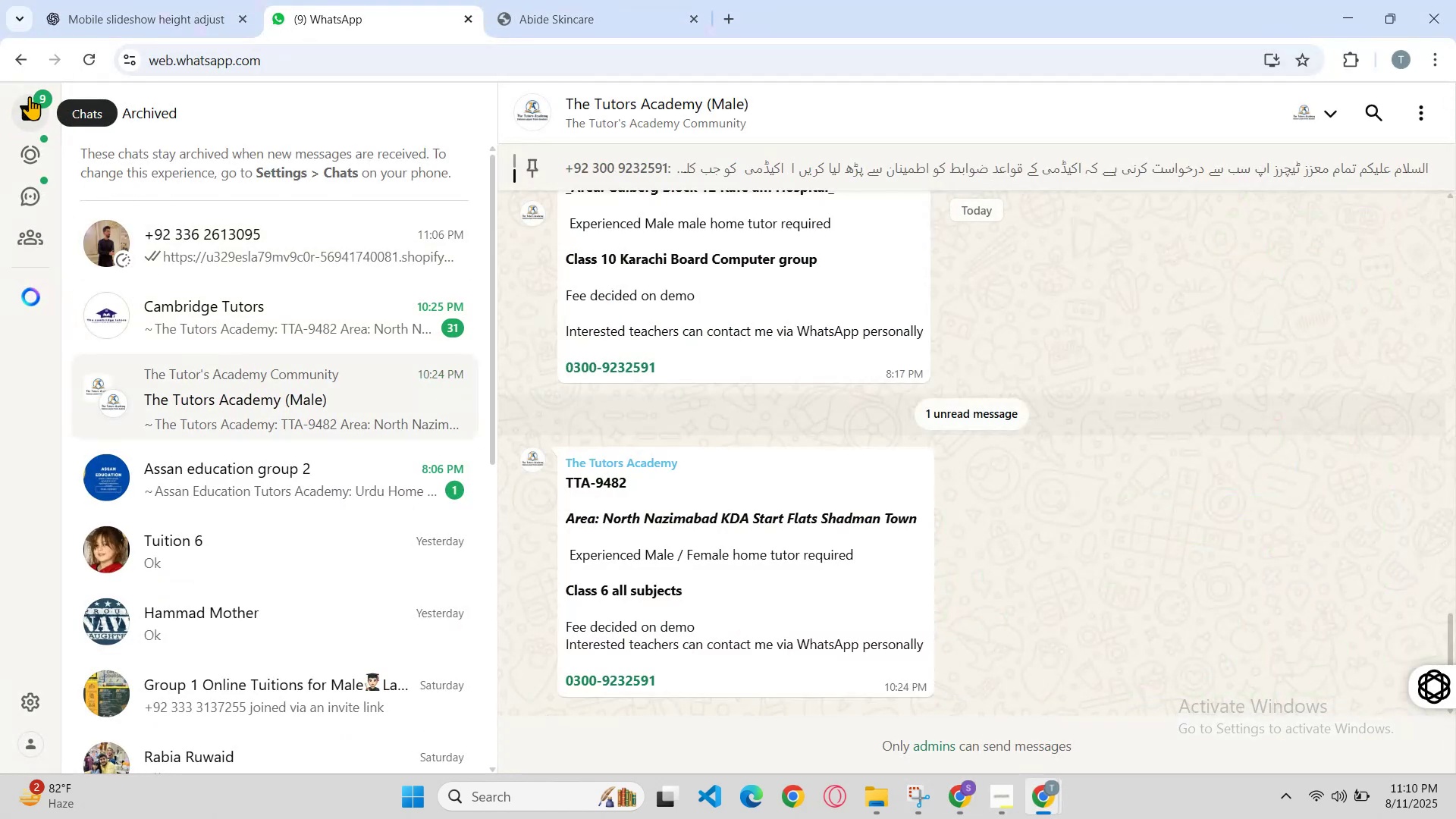 
left_click([30, 96])
 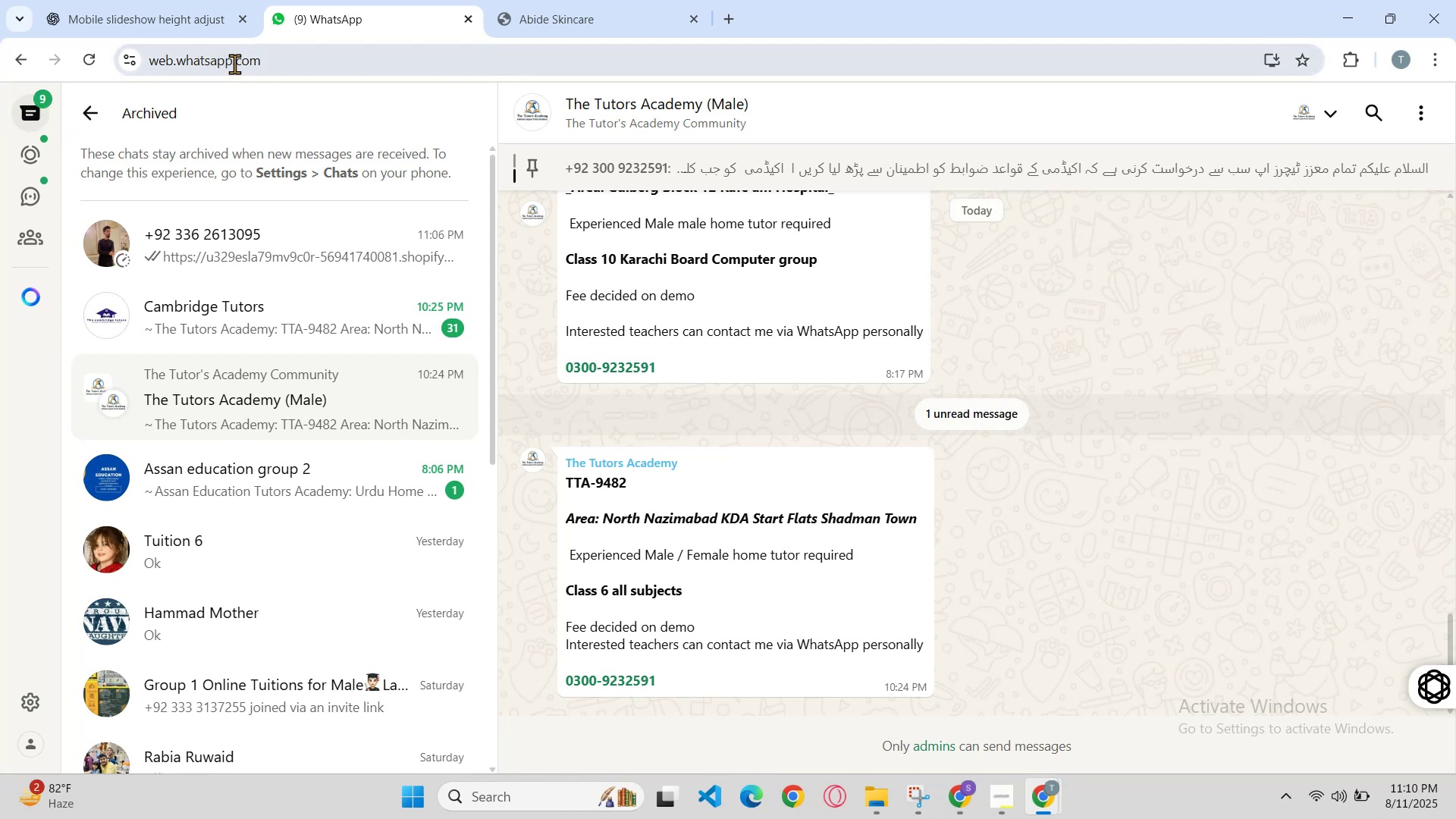 
key(Control+R)
 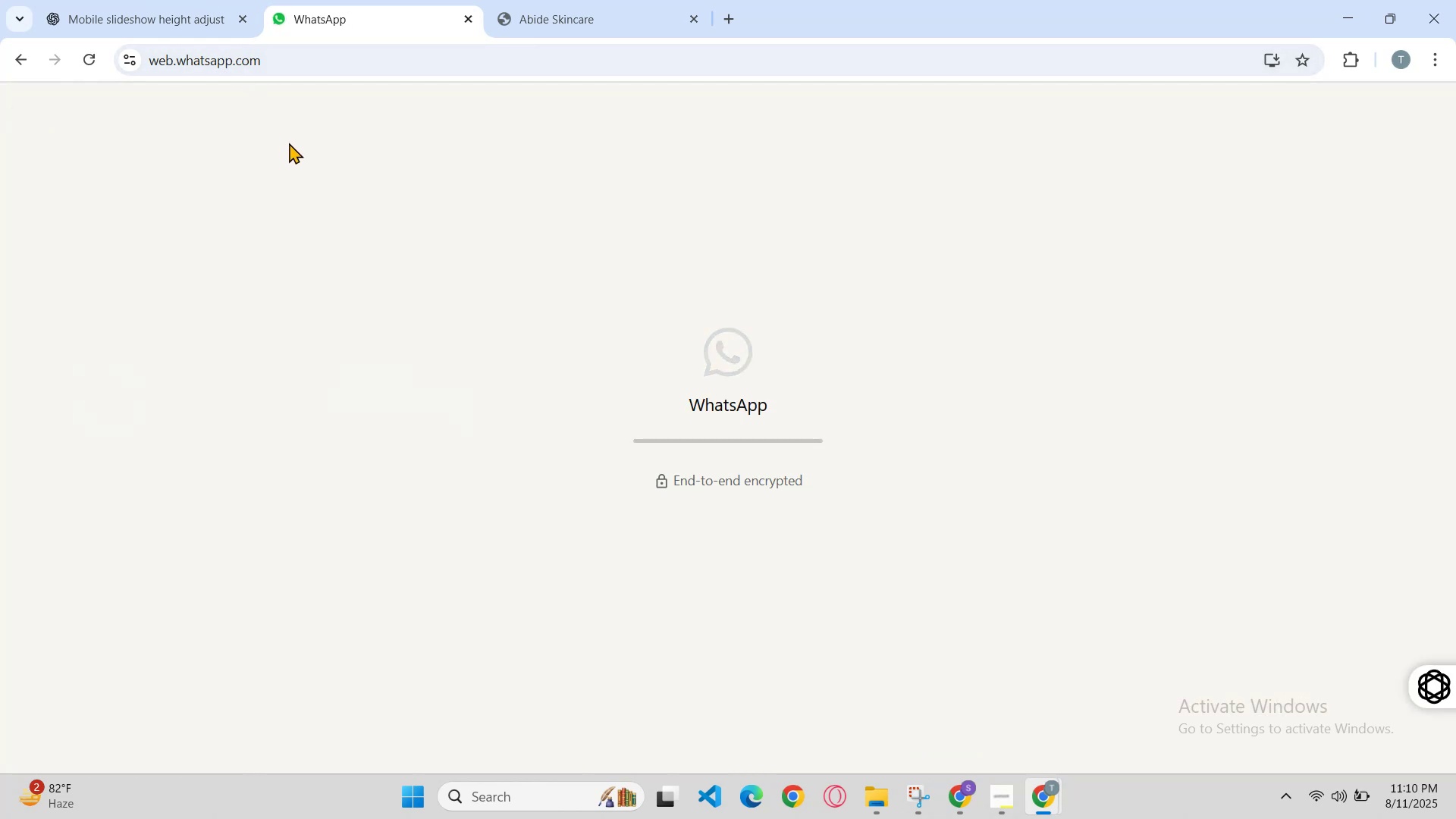 
left_click([224, 0])
 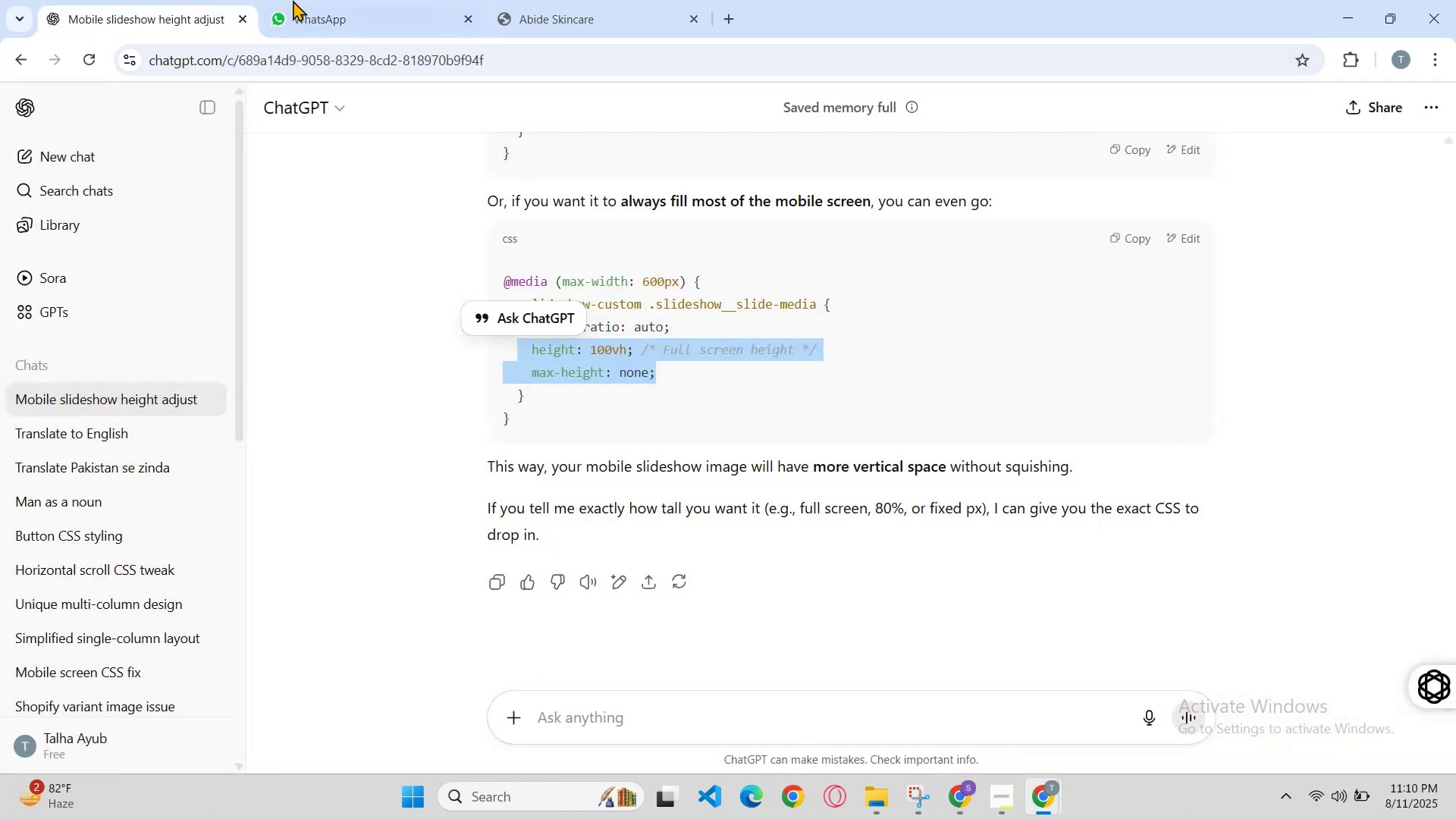 
left_click([310, 0])
 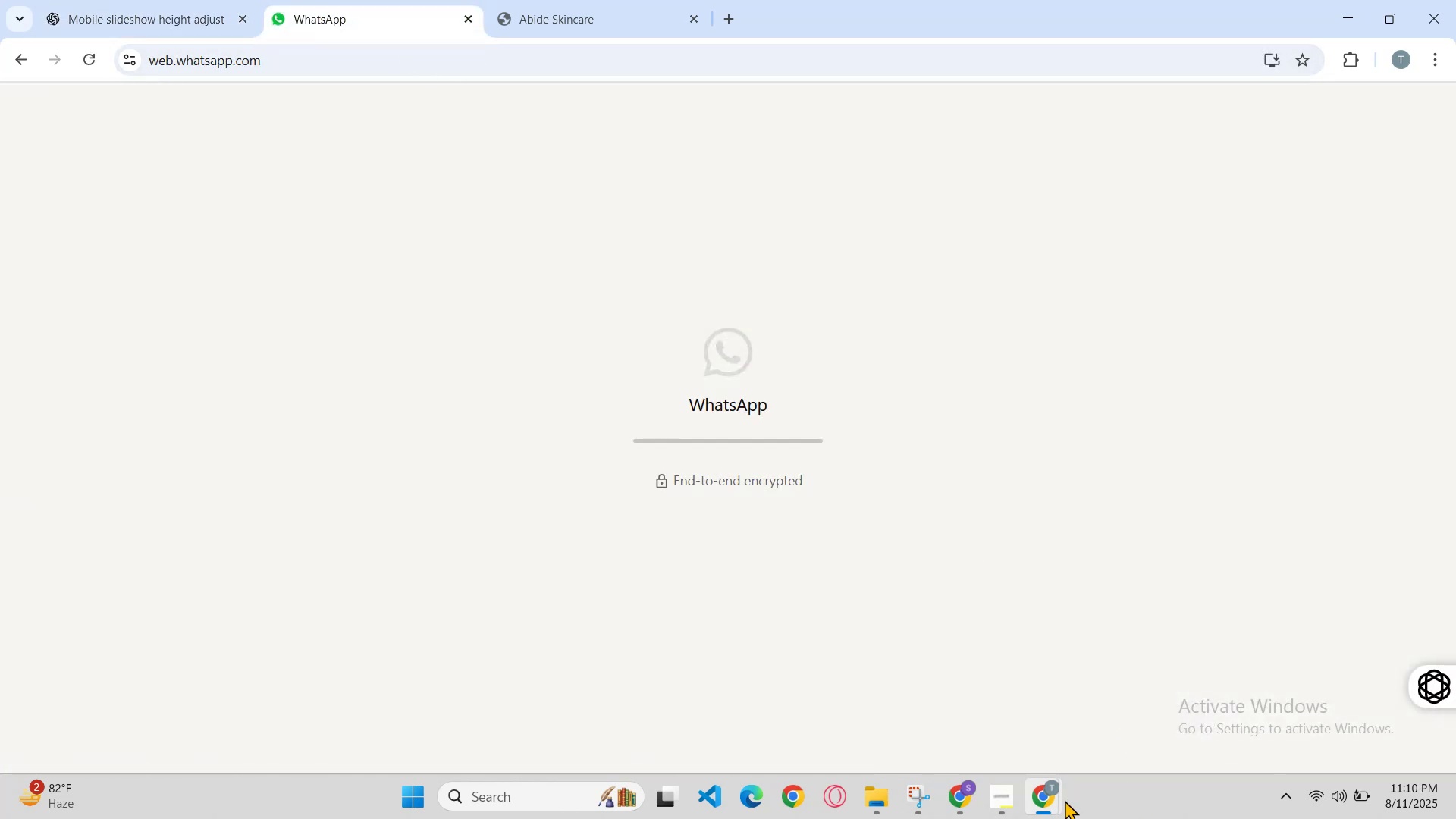 
left_click([1009, 800])
 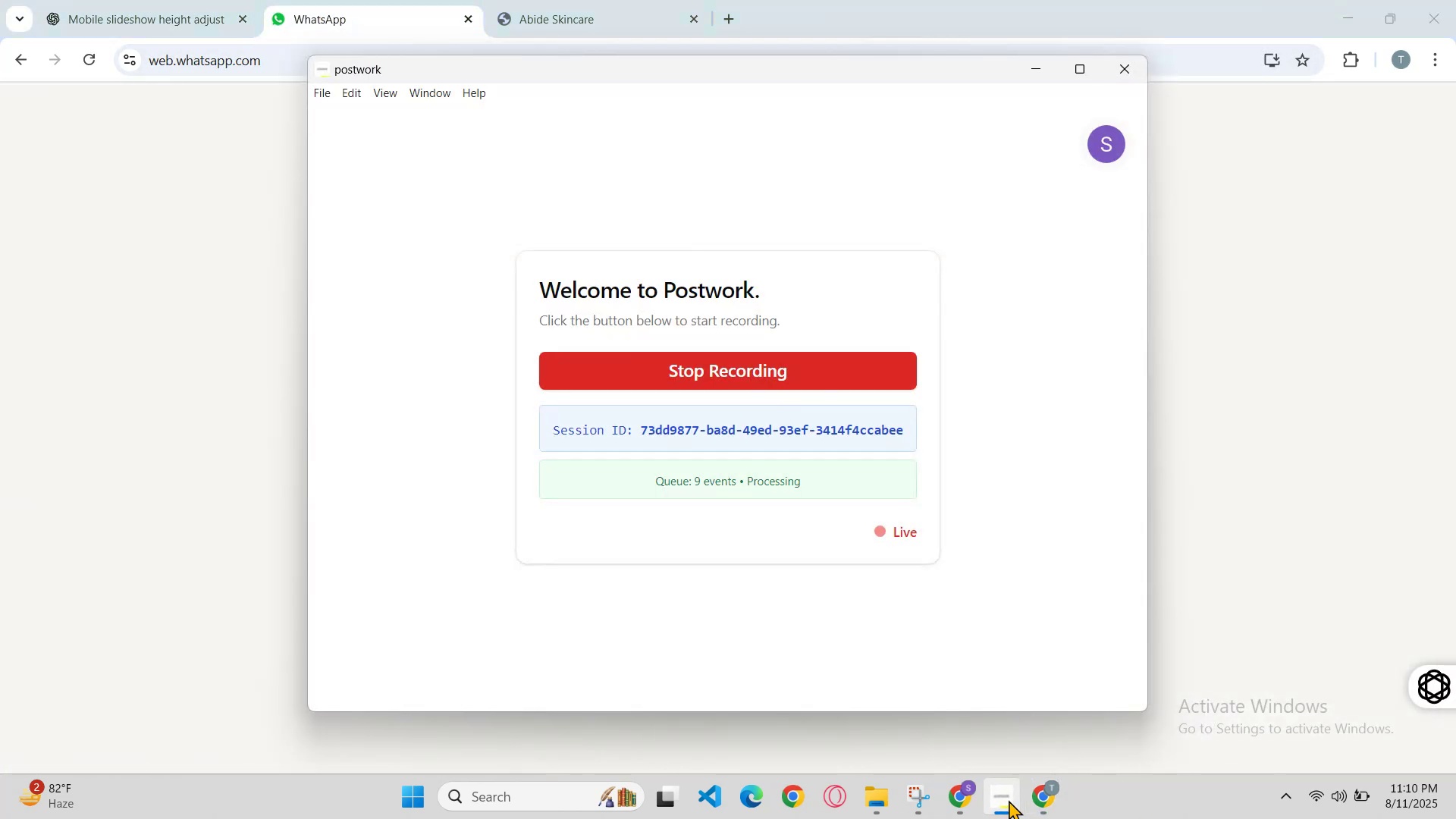 
left_click([1009, 800])
 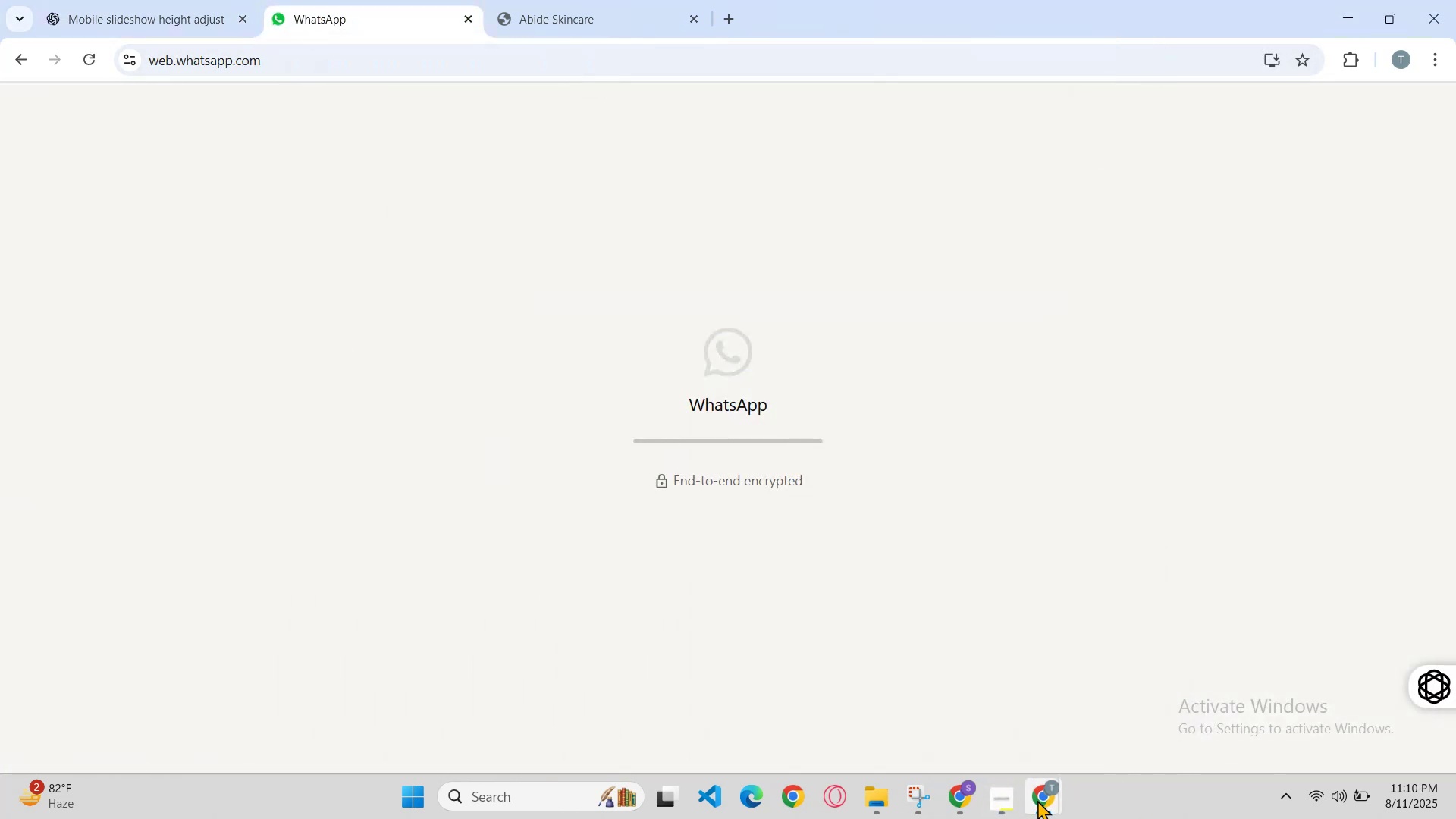 
left_click([1037, 800])
 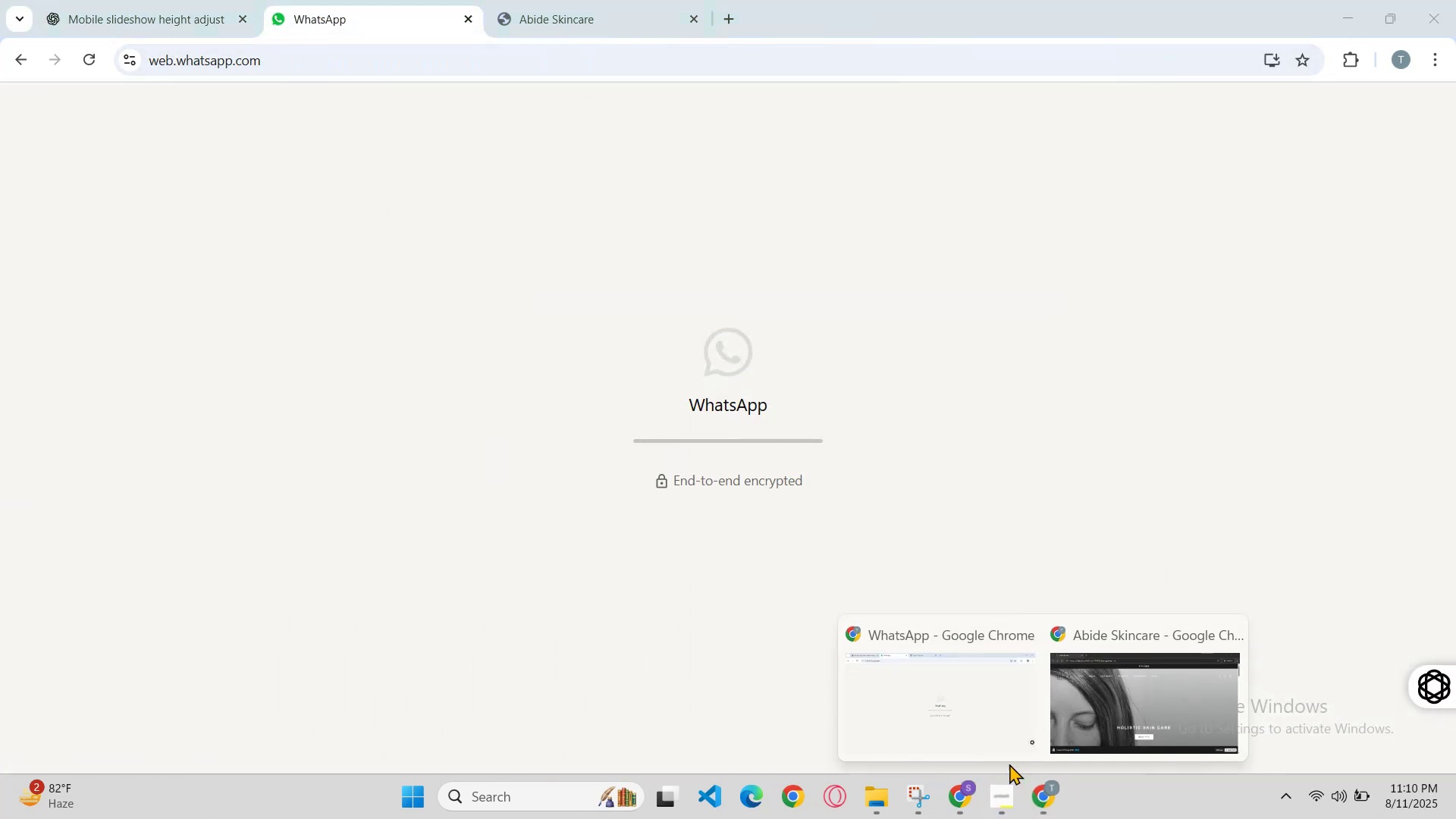 
left_click([990, 745])
 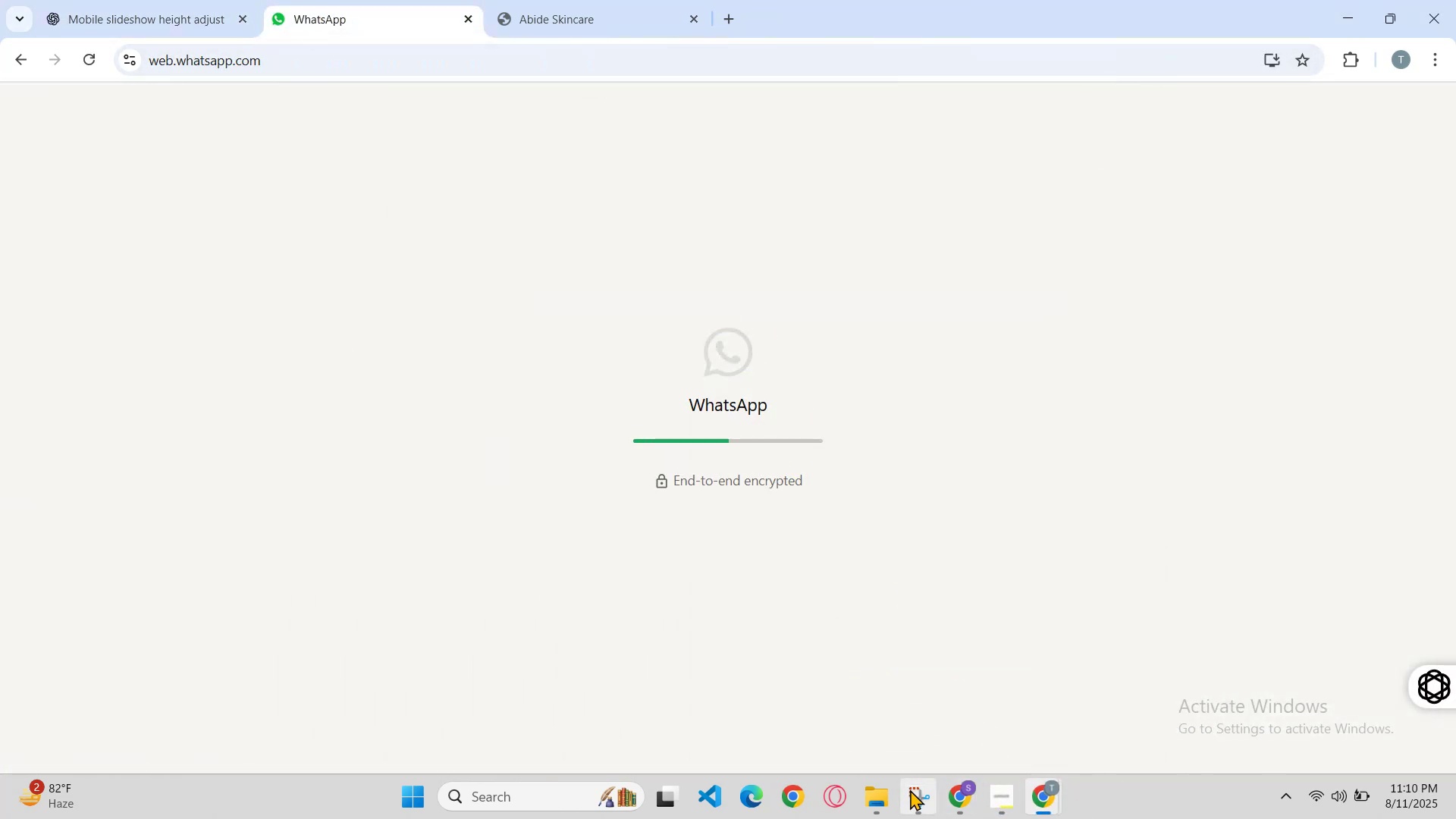 
left_click([947, 800])
 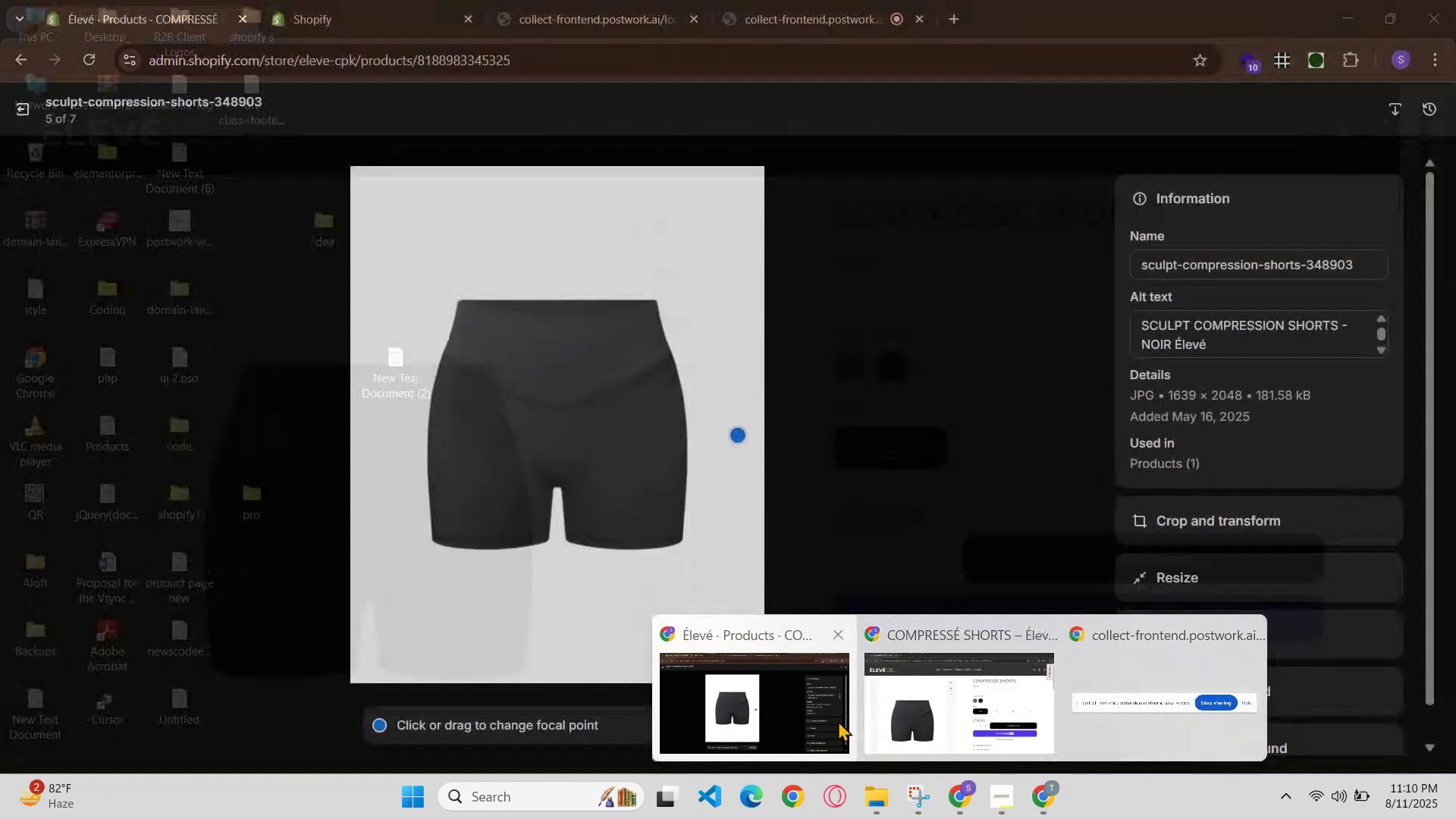 
left_click([837, 720])
 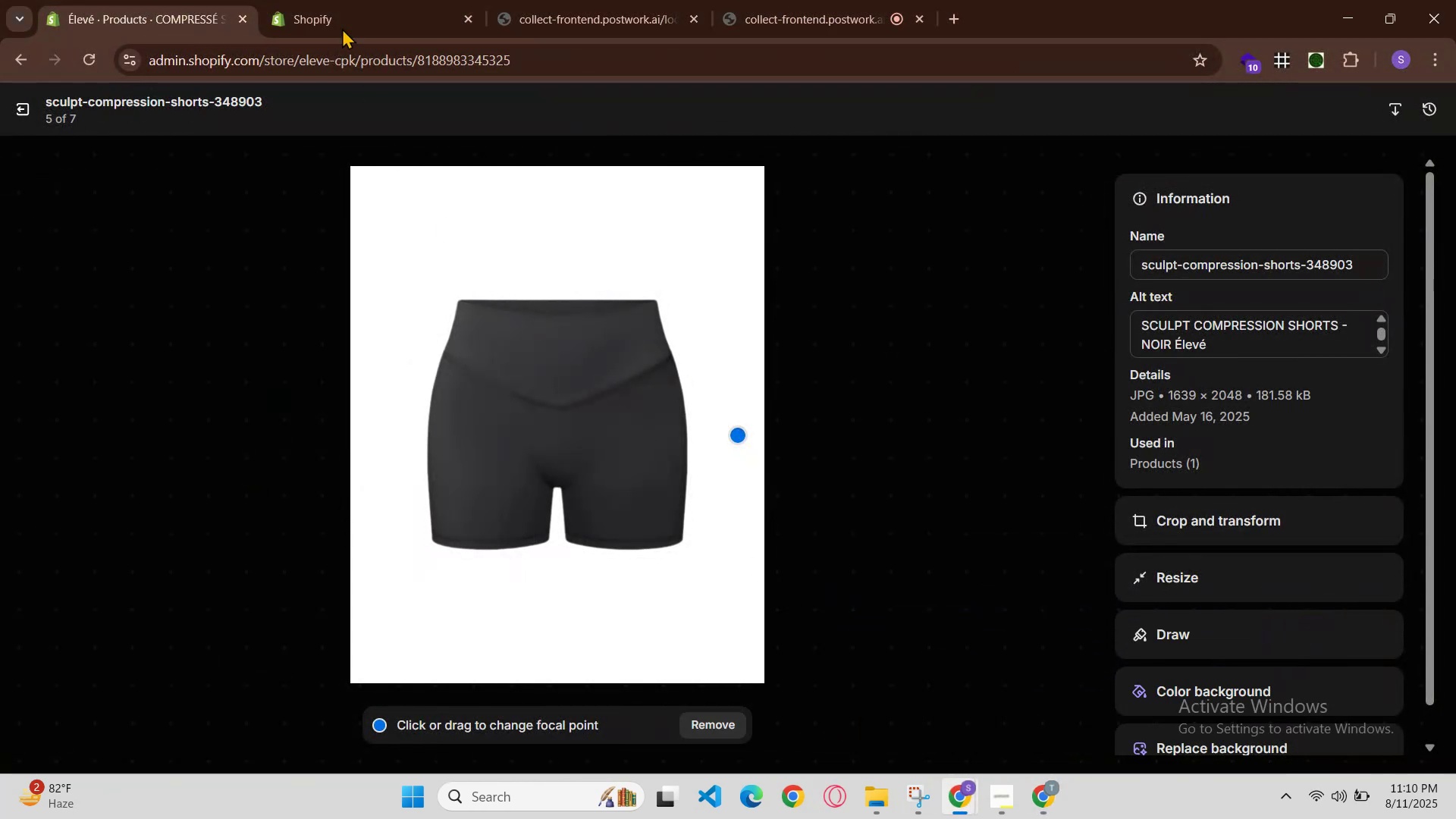 
left_click([322, 0])
 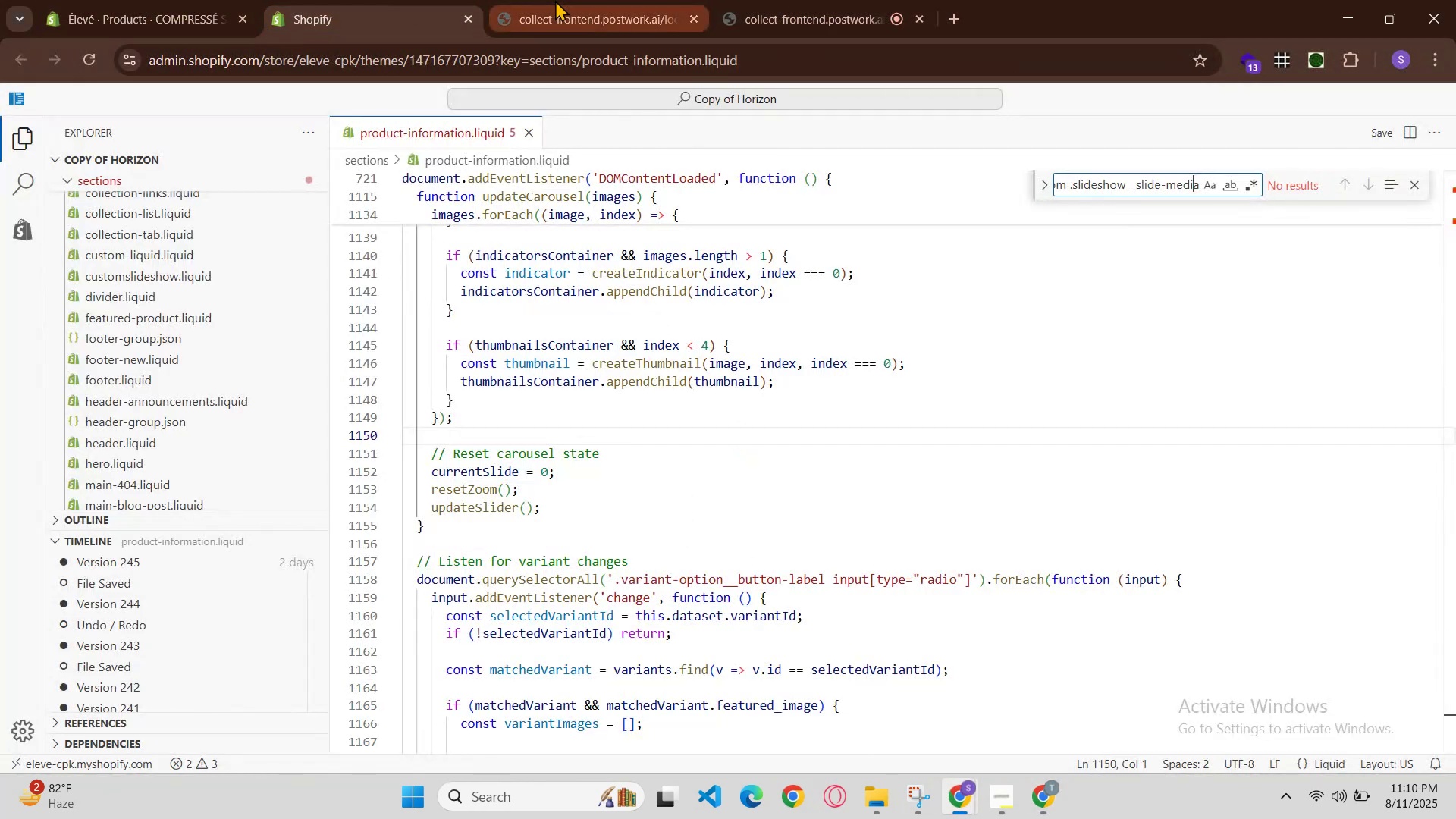 
left_click([555, 0])
 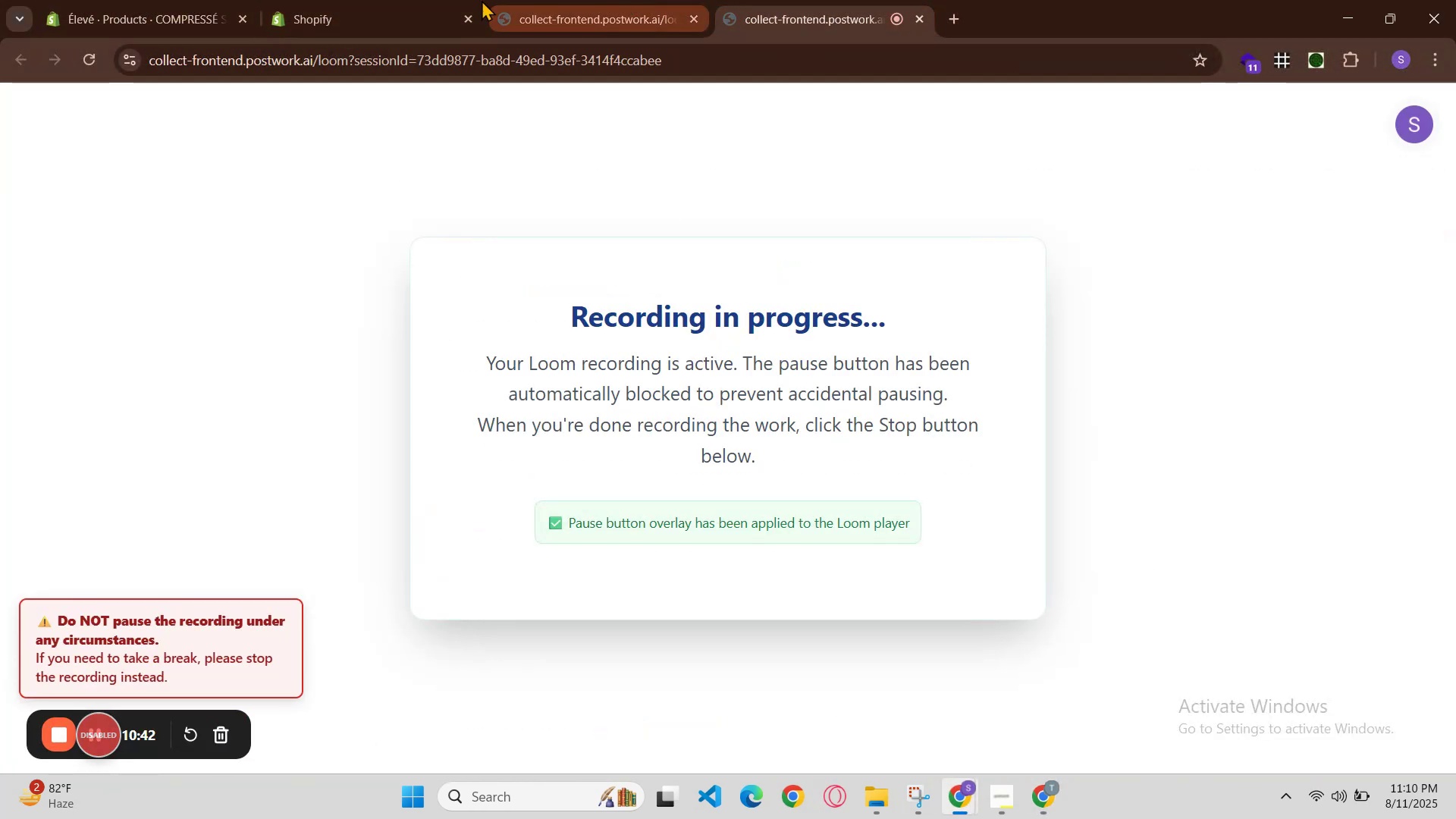 
left_click([174, 0])
 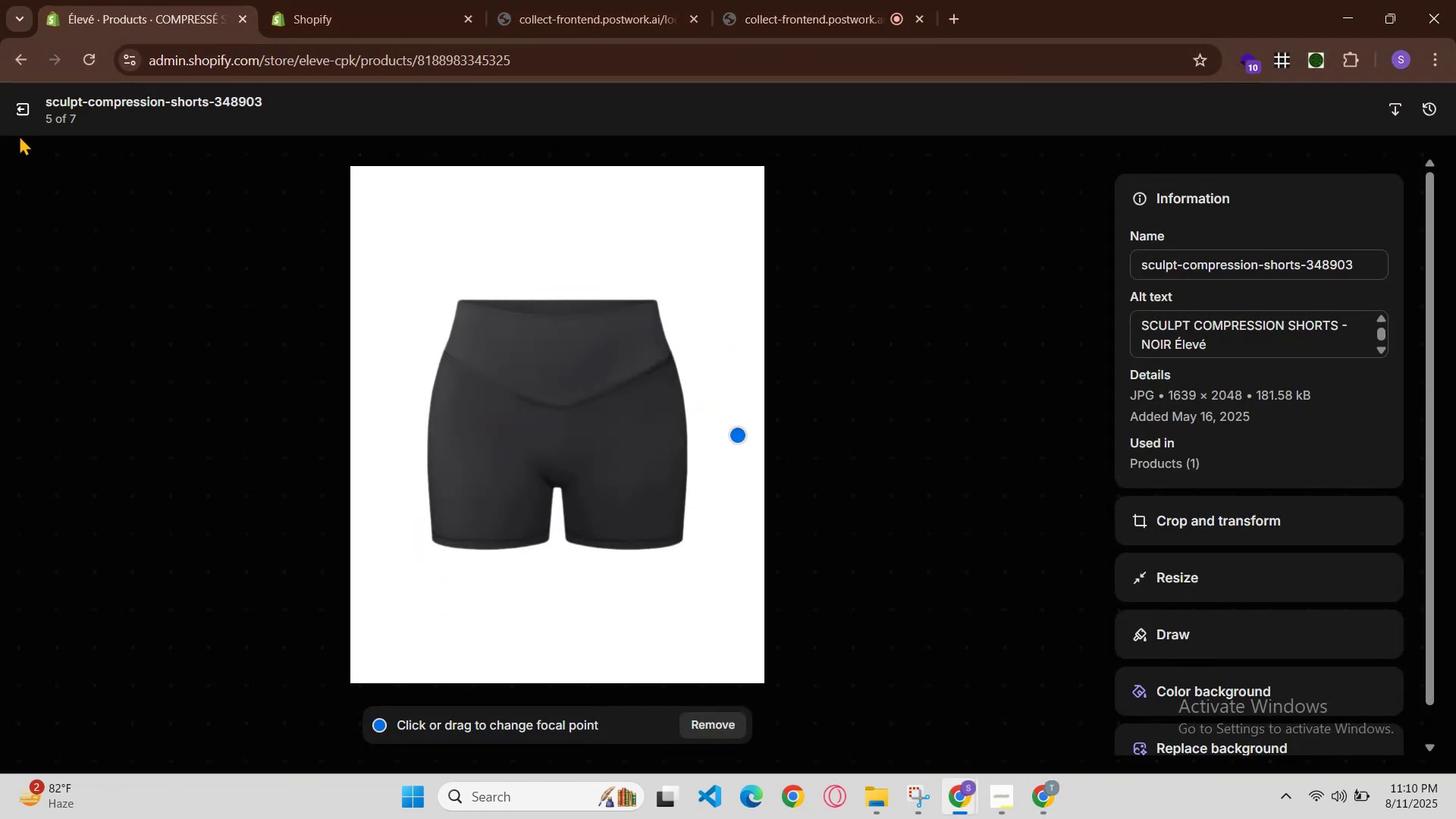 
left_click([17, 105])
 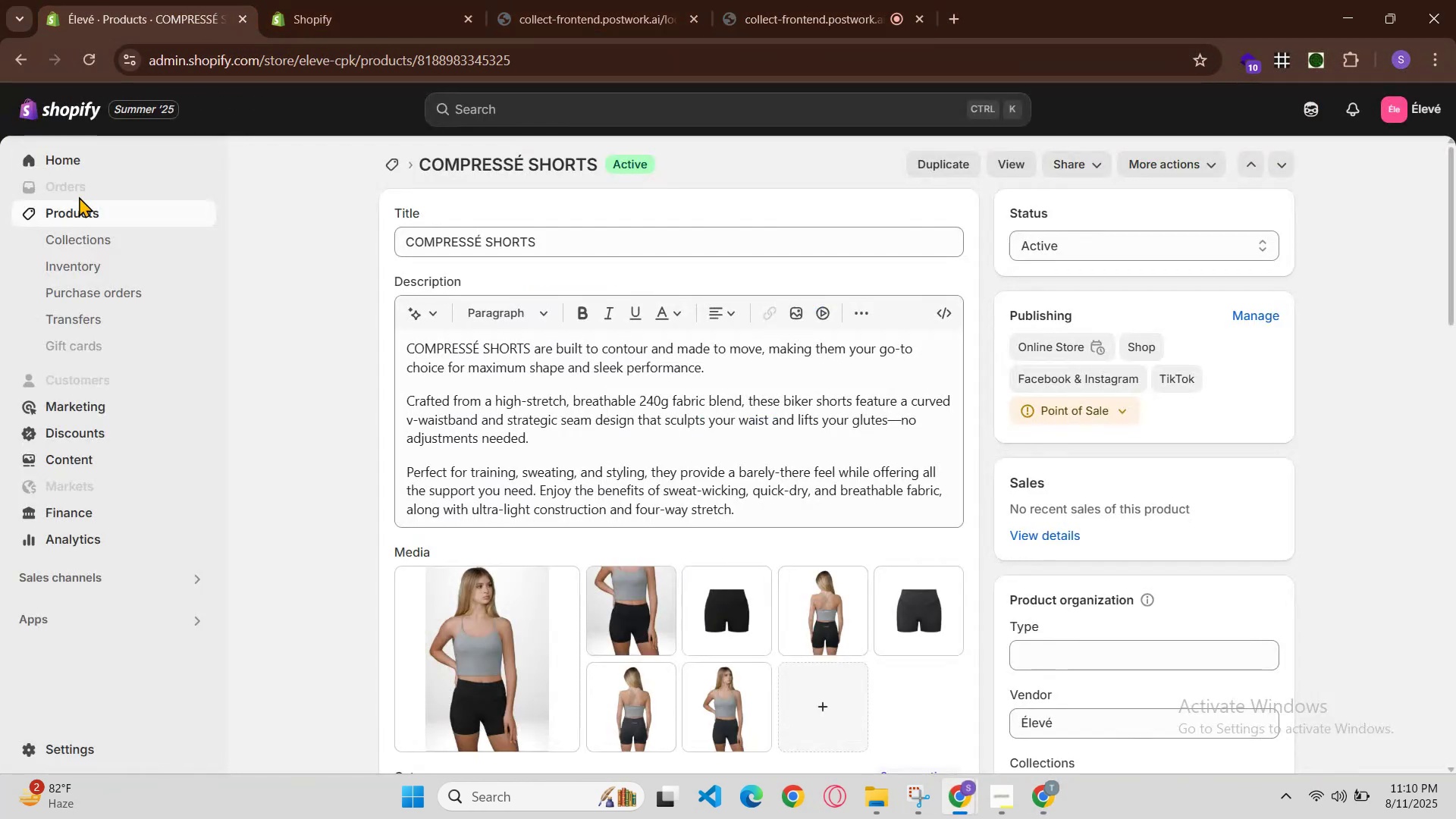 
left_click([86, 218])
 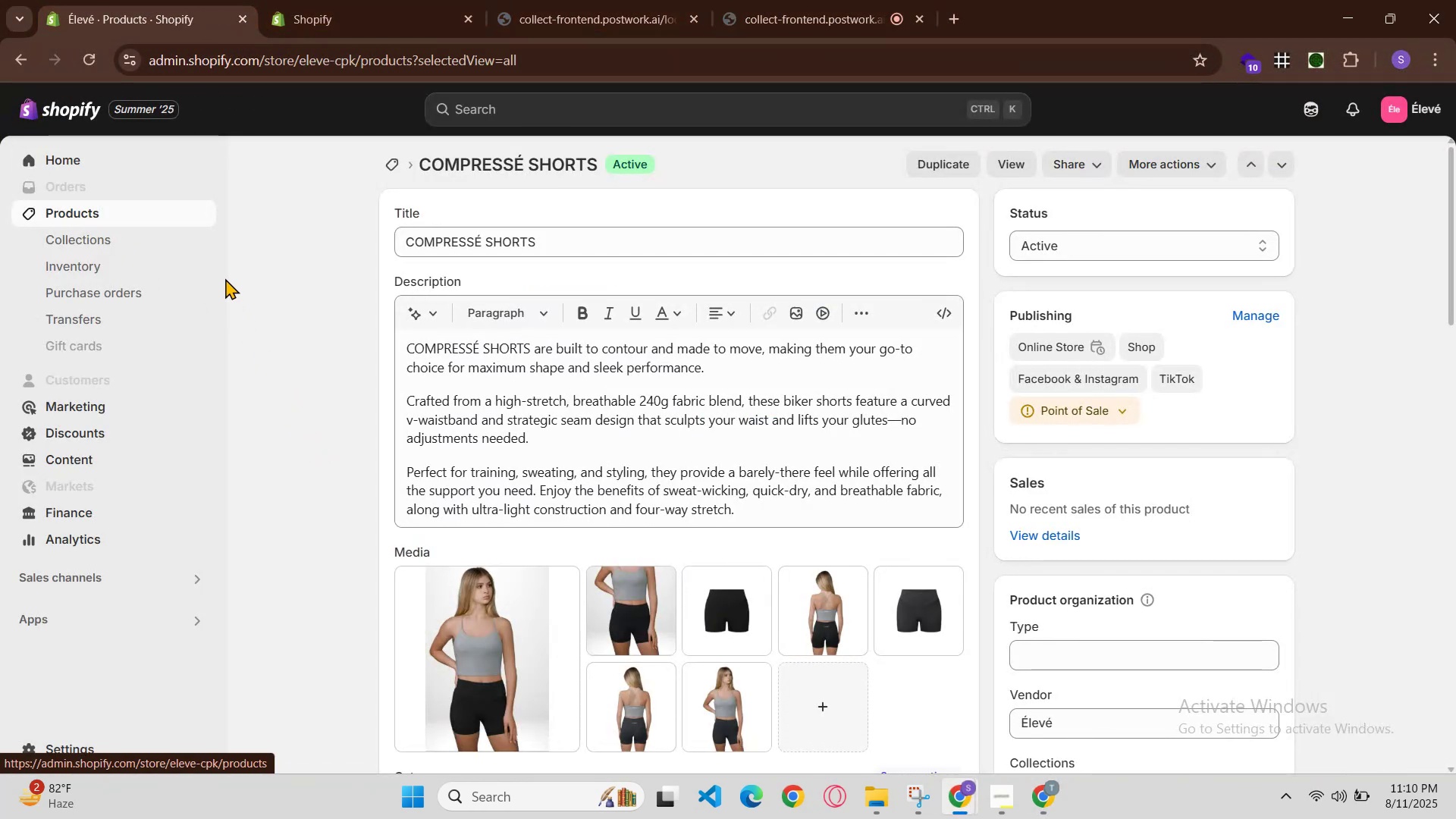 
scroll: coordinate [710, 575], scroll_direction: down, amount: 17.0
 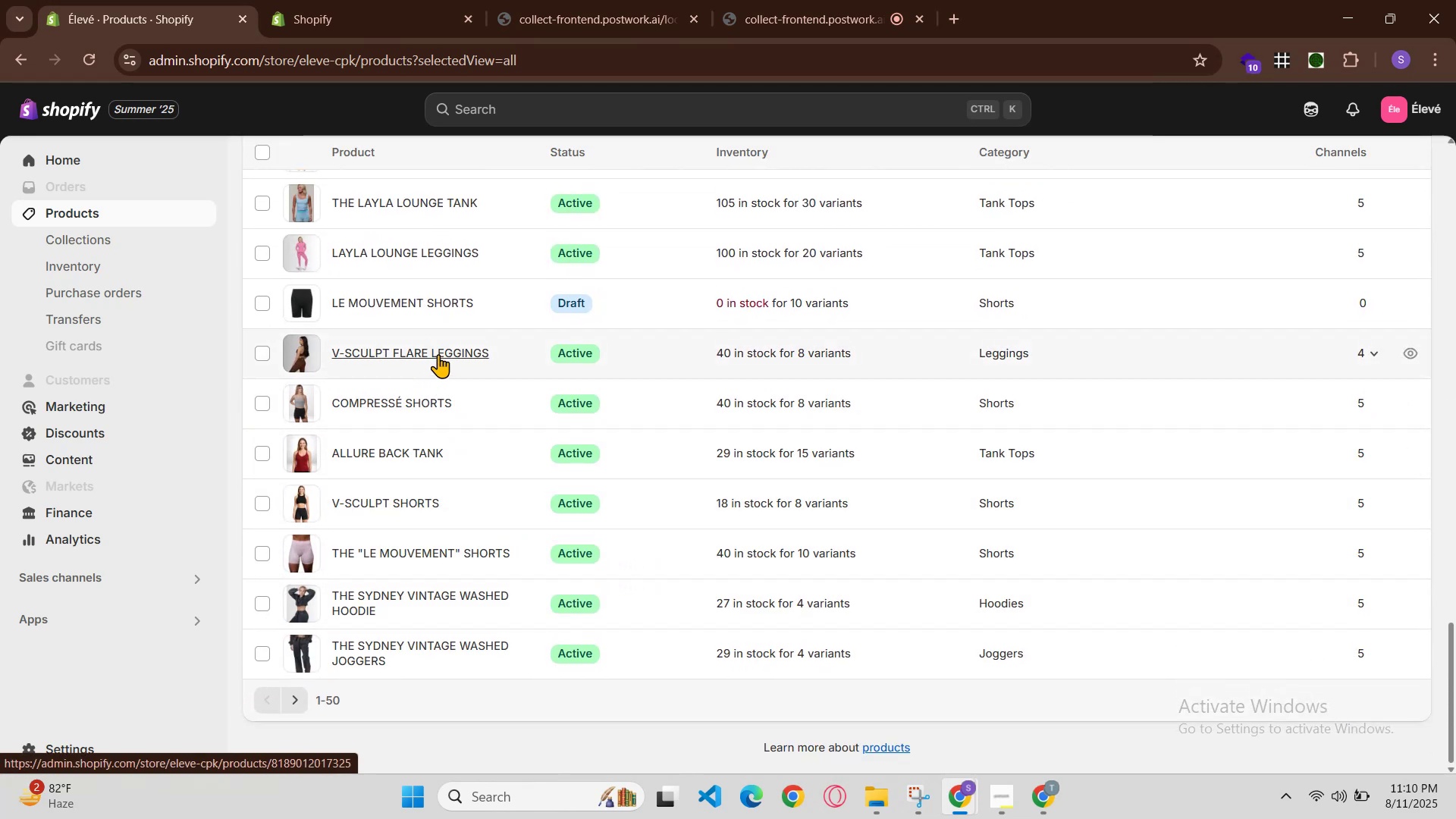 
left_click([443, 302])
 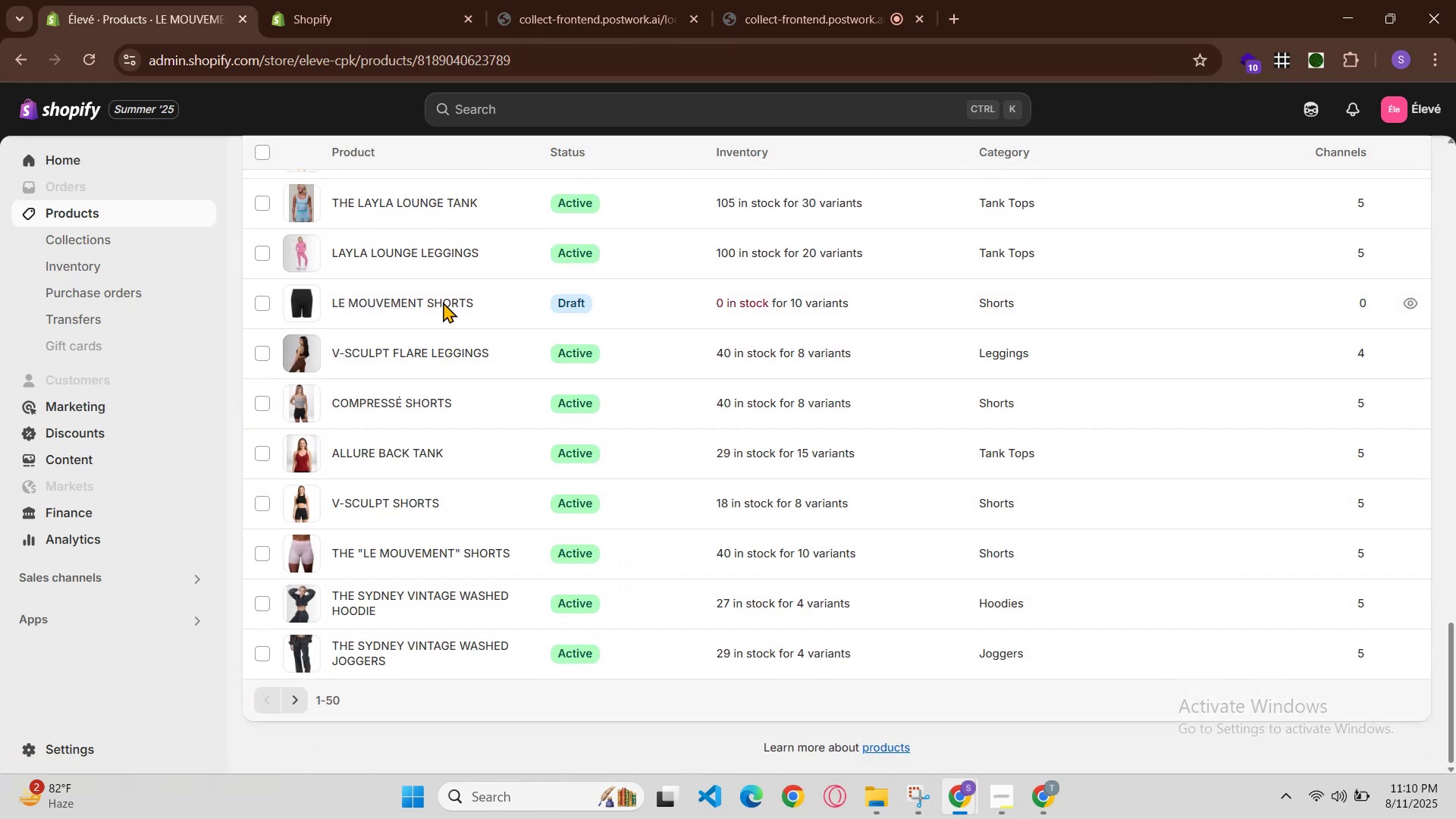 
scroll: coordinate [726, 573], scroll_direction: none, amount: 0.0
 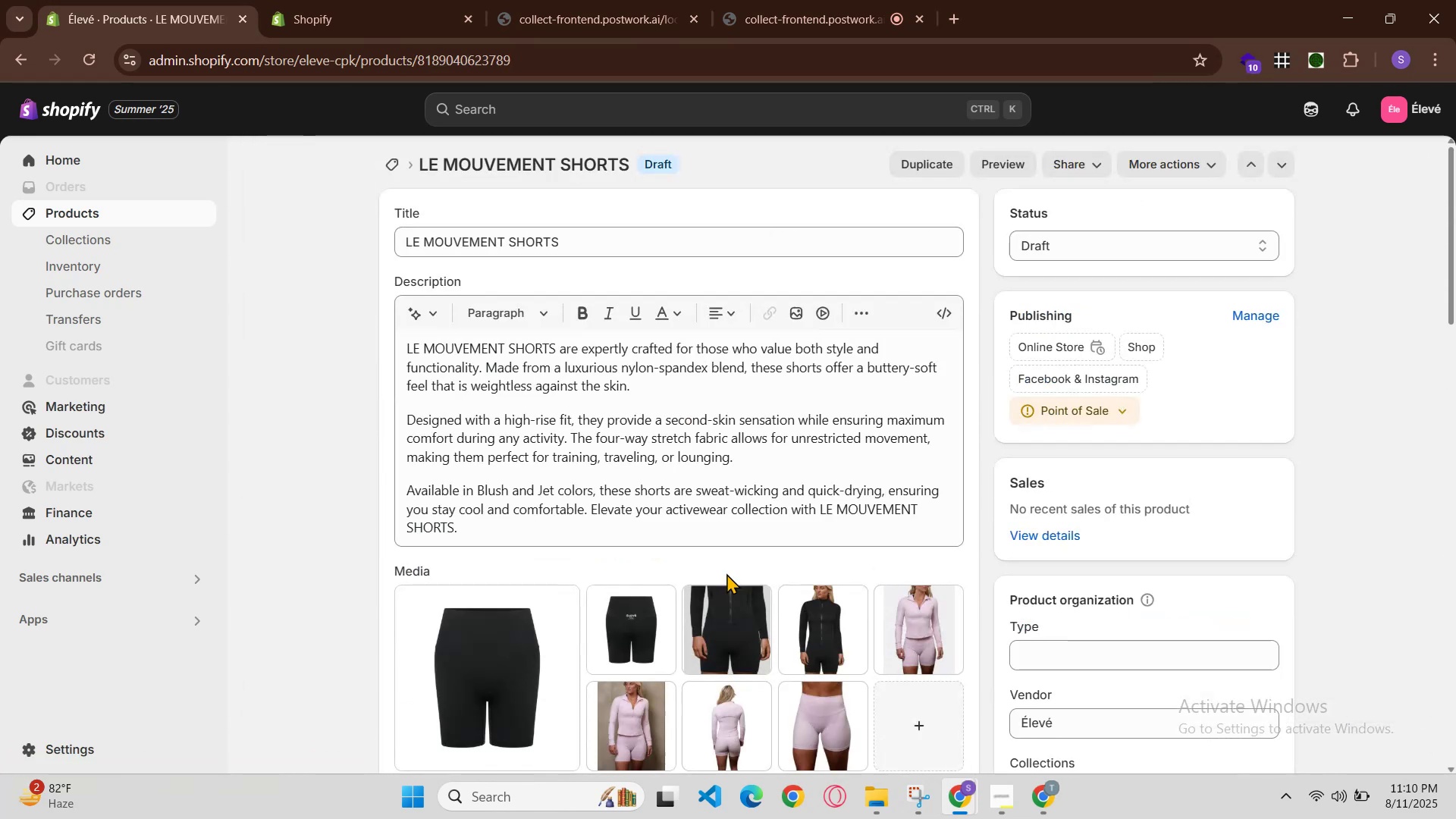 
scroll: coordinate [726, 573], scroll_direction: up, amount: 1.0
 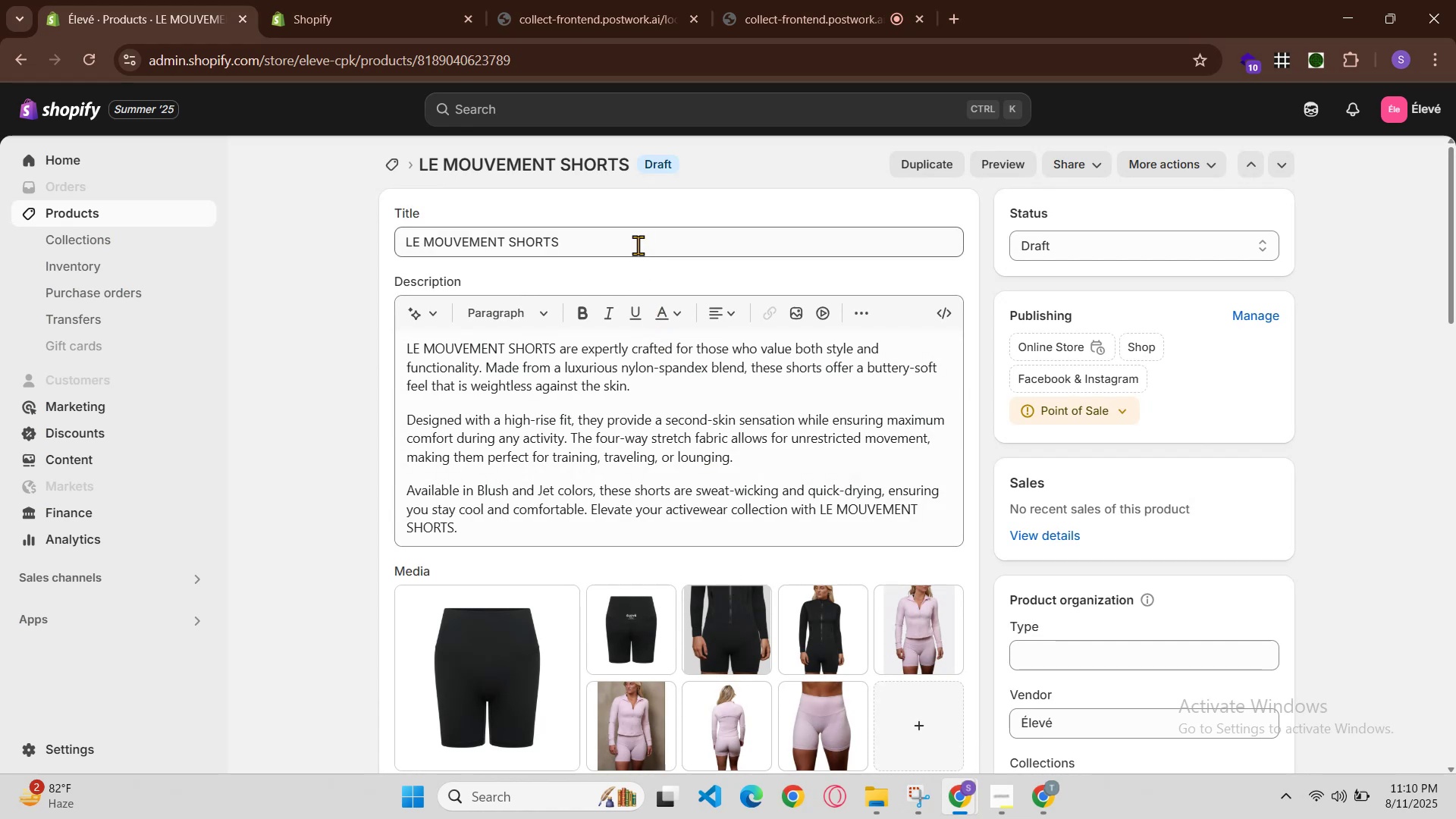 
double_click([637, 240])
 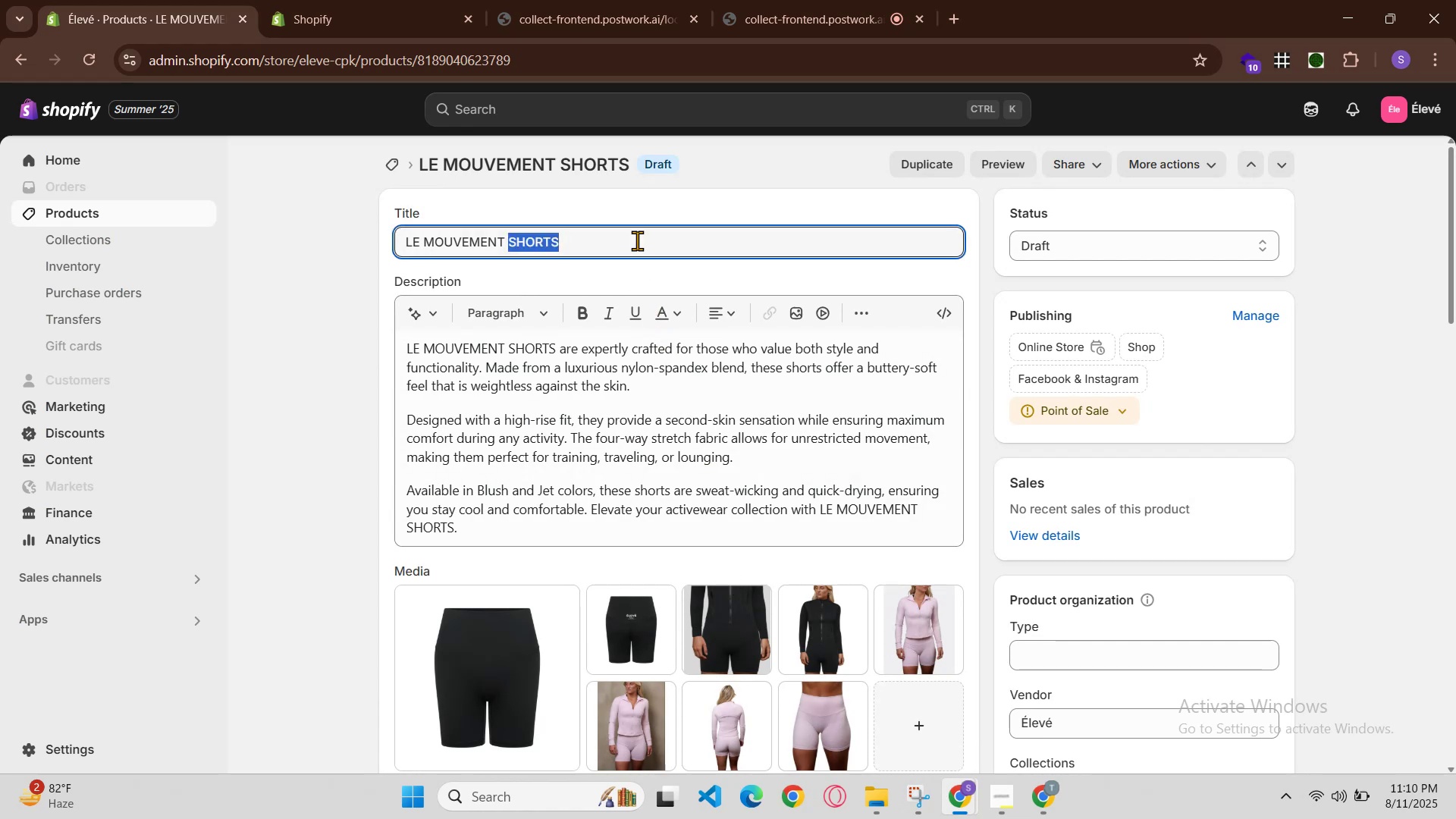 
triple_click([637, 240])
 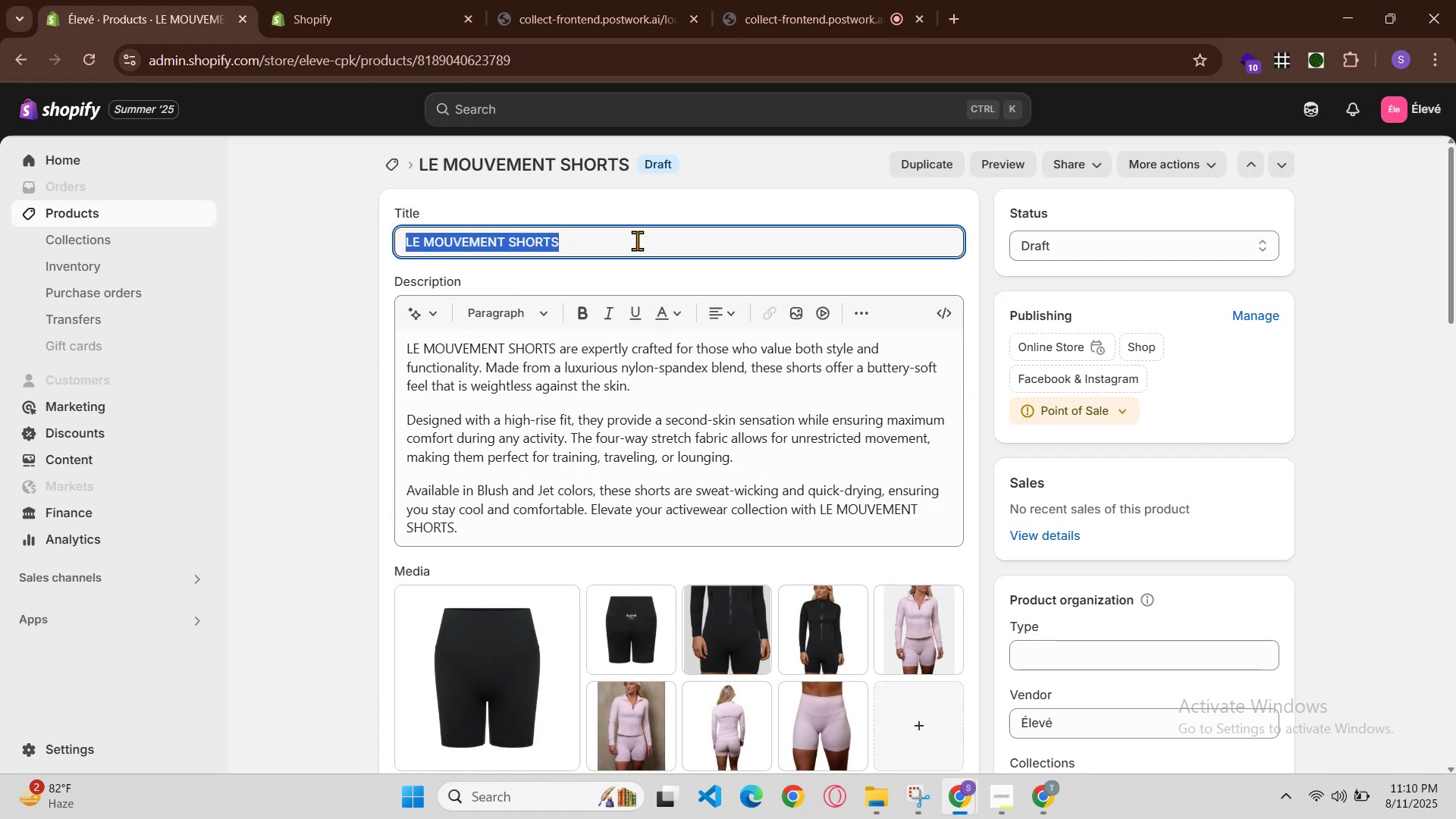 
key(Control+C)
 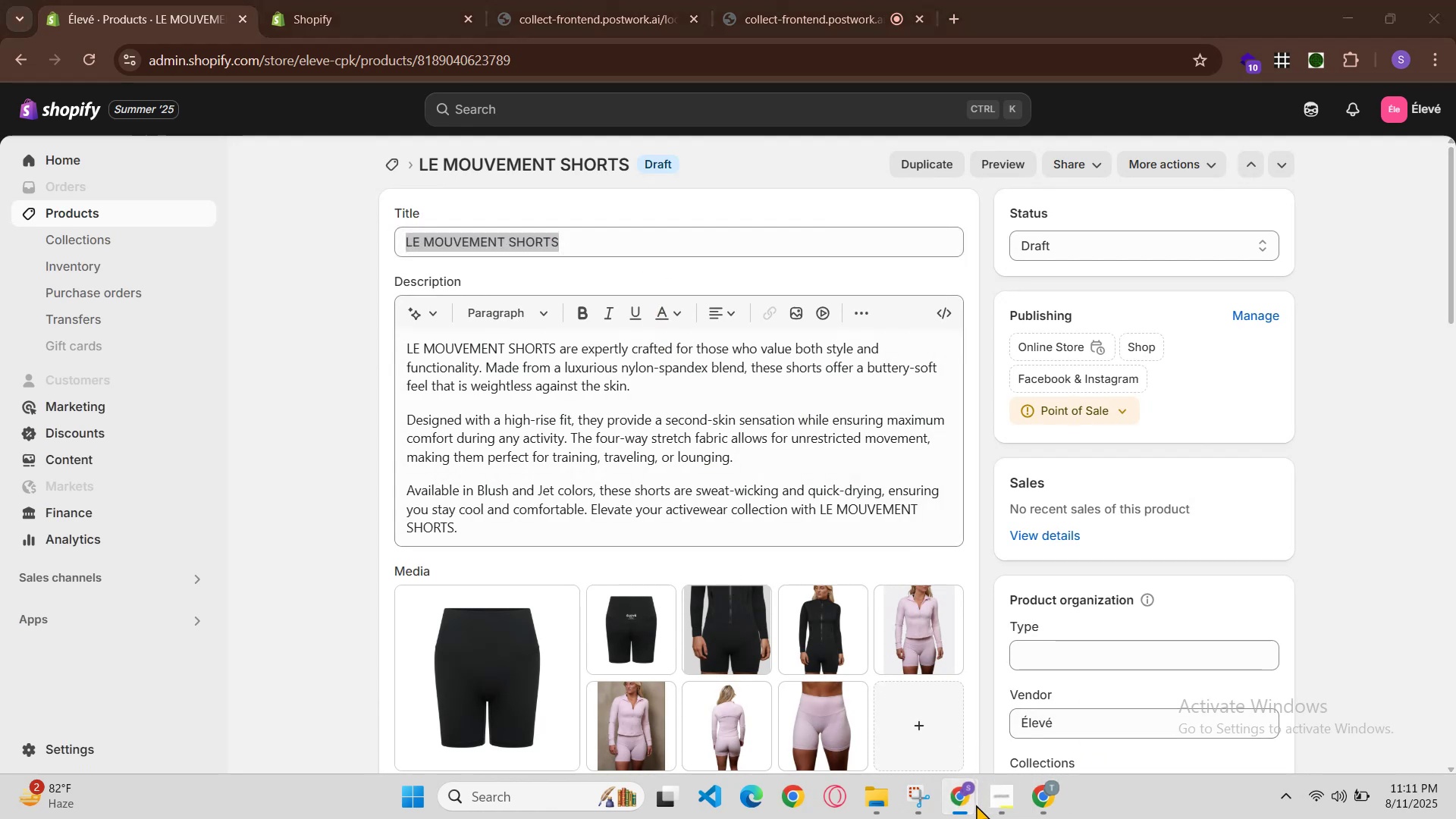 
left_click([1003, 722])
 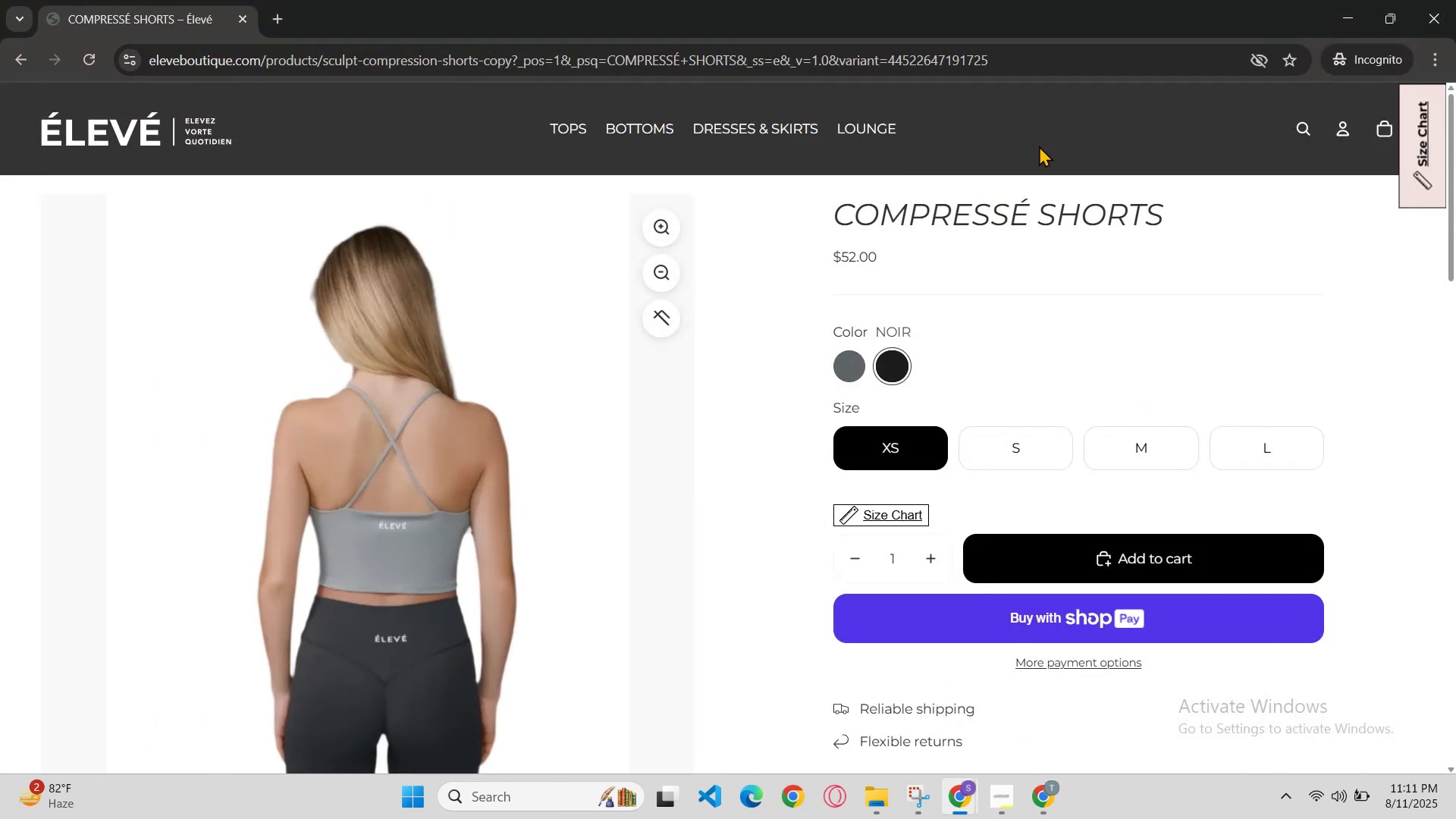 
key(Control+ControlLeft)
 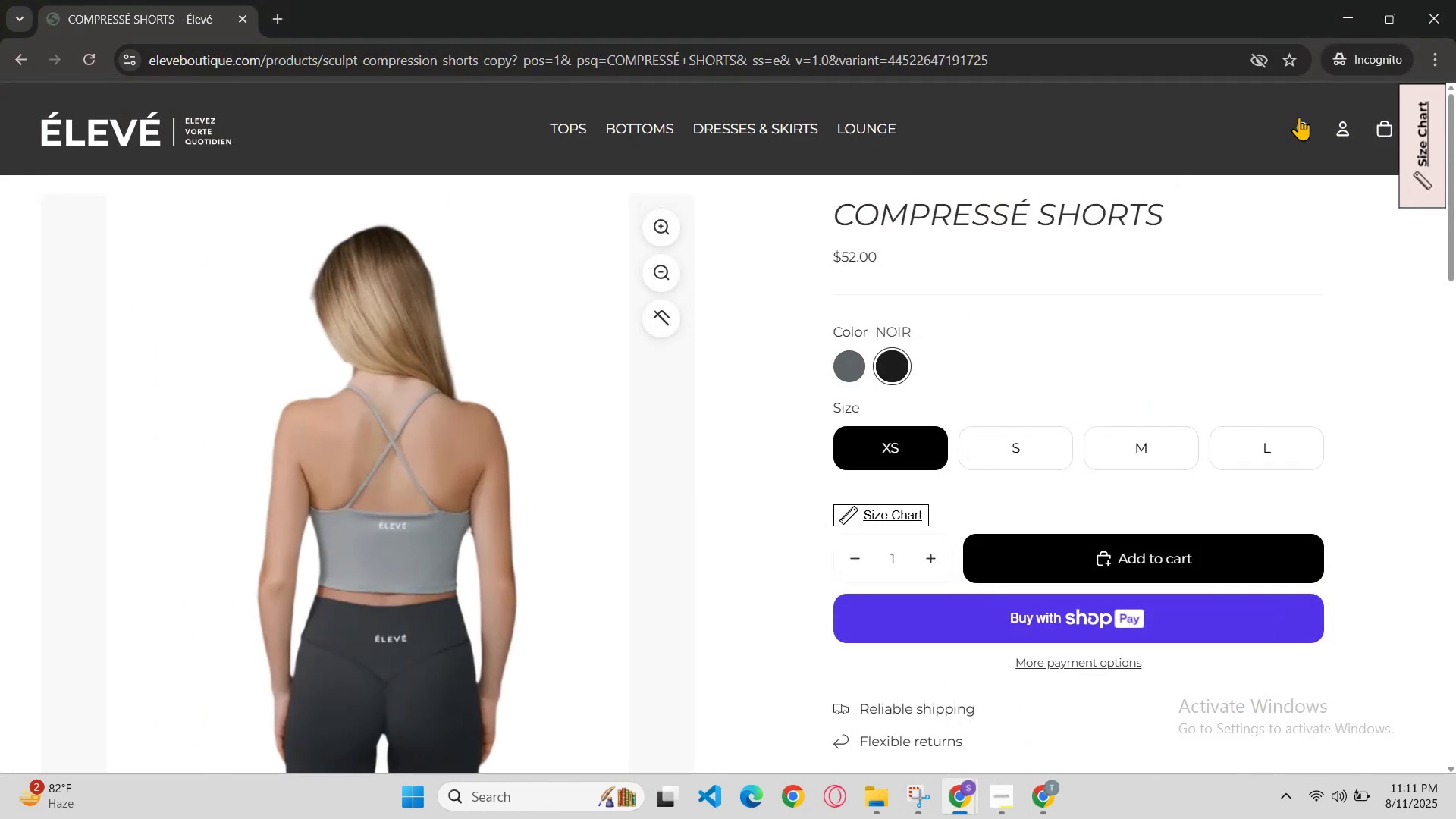 
left_click([1303, 117])
 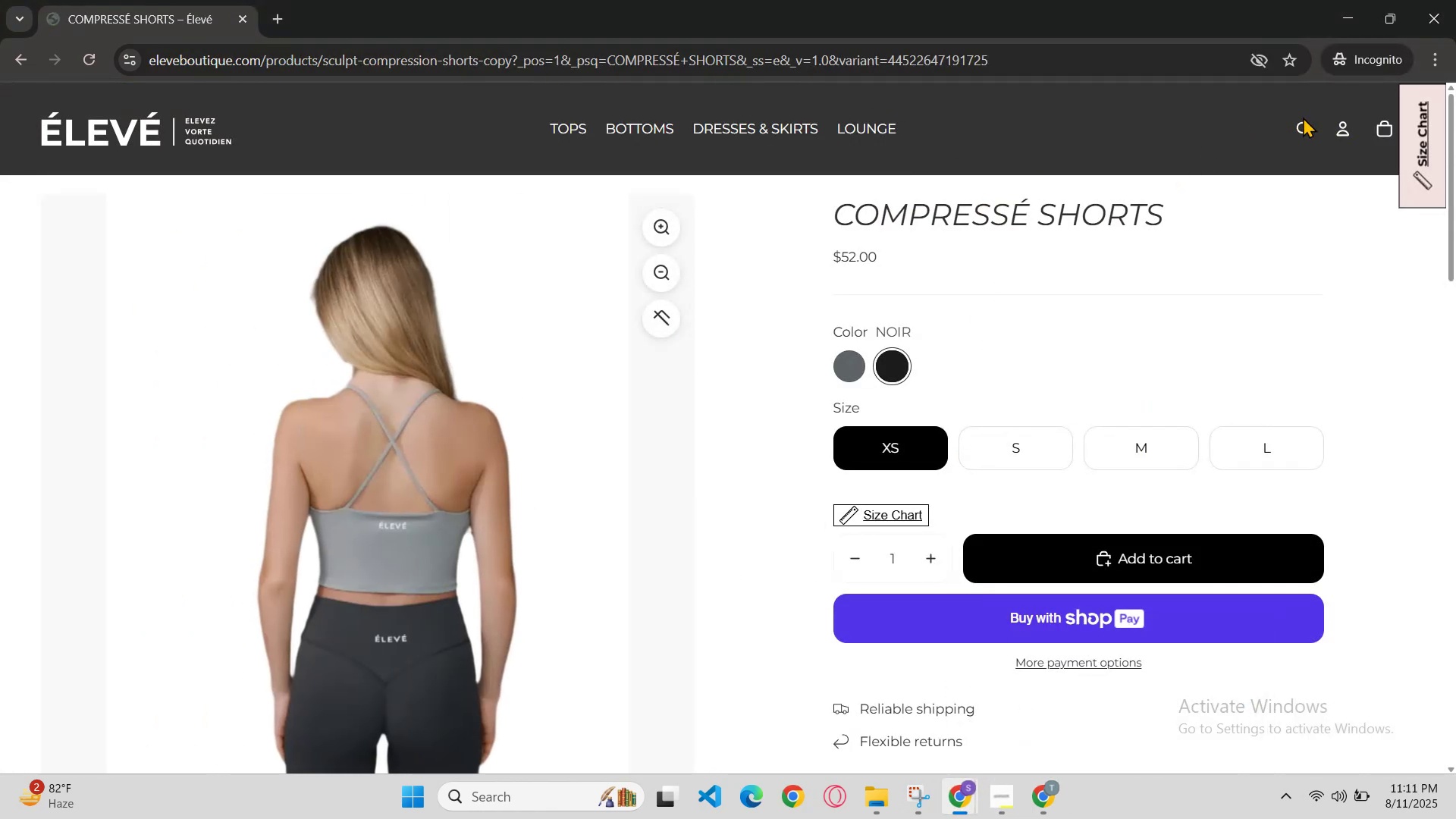 
key(Control+V)
 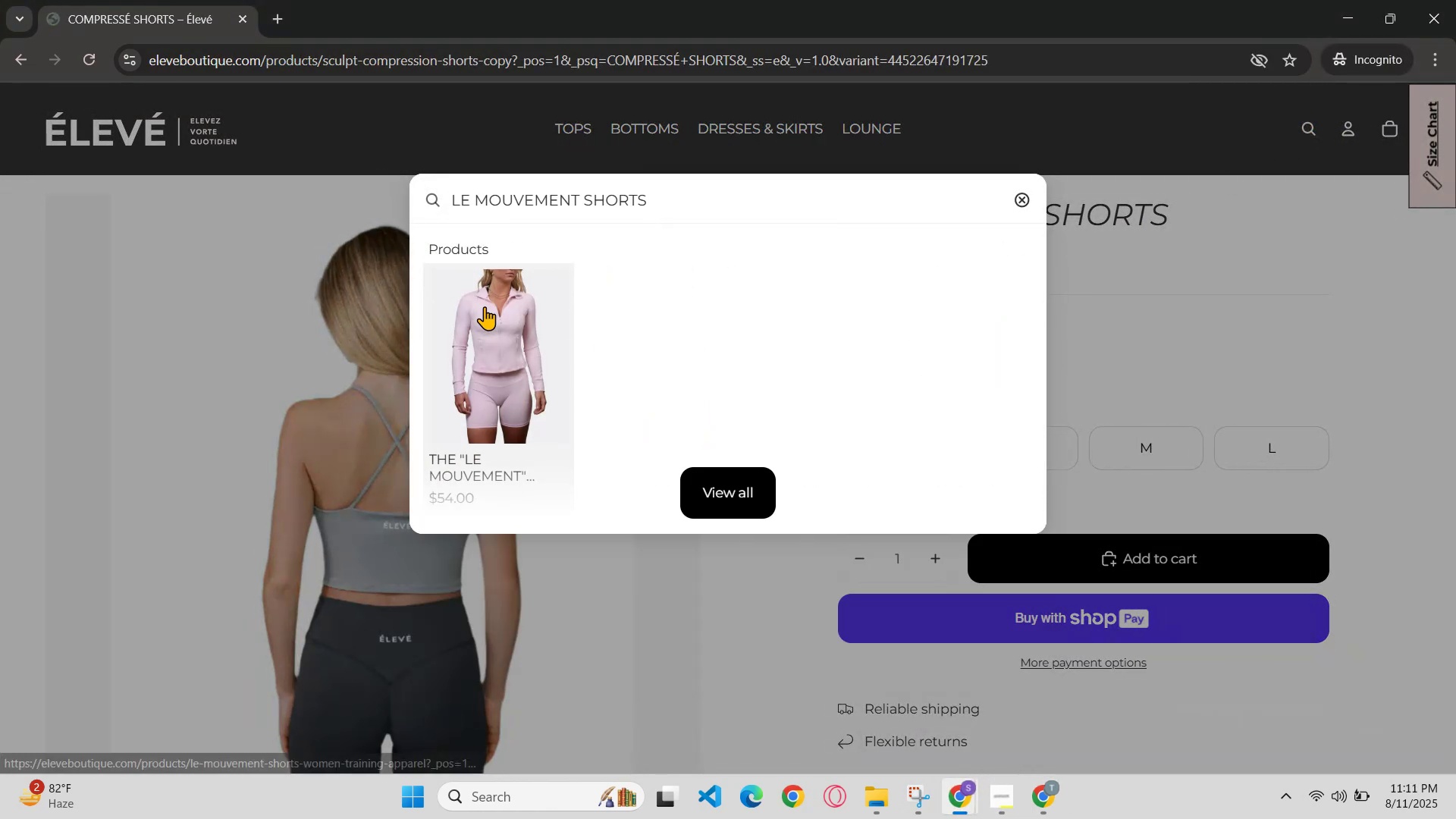 
left_click([483, 313])
 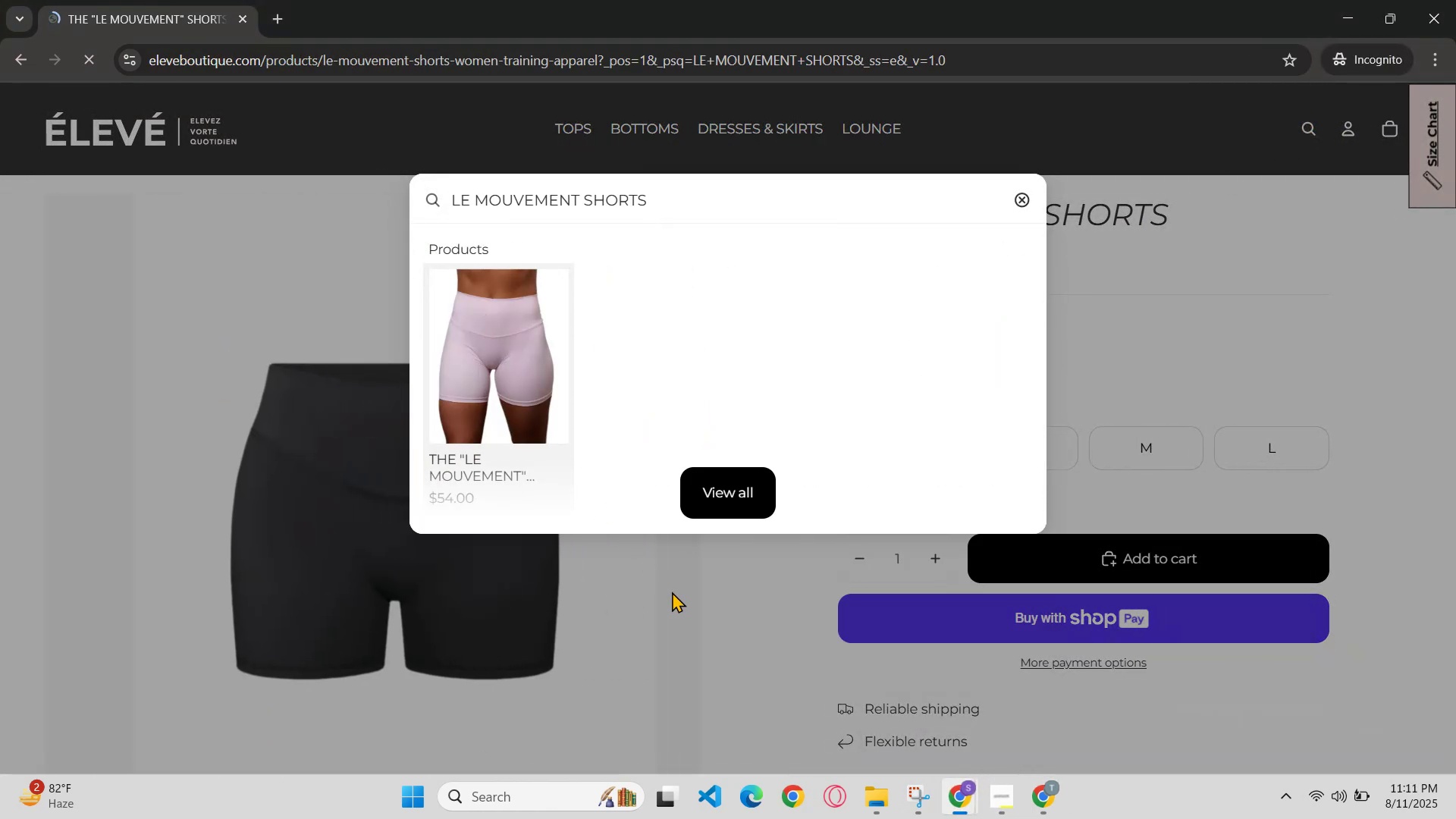 
scroll: coordinate [799, 489], scroll_direction: up, amount: 1.0
 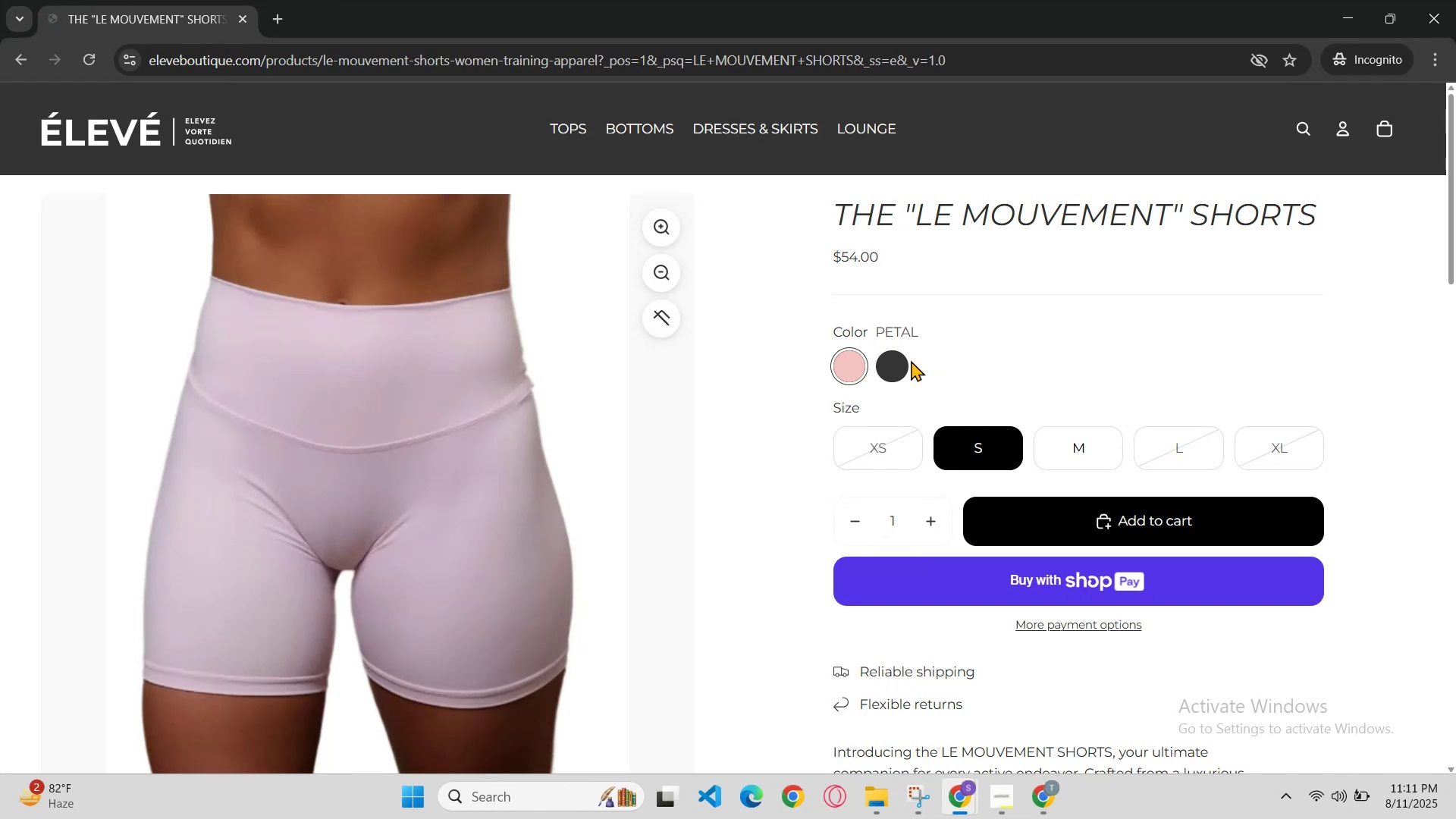 
left_click([899, 363])
 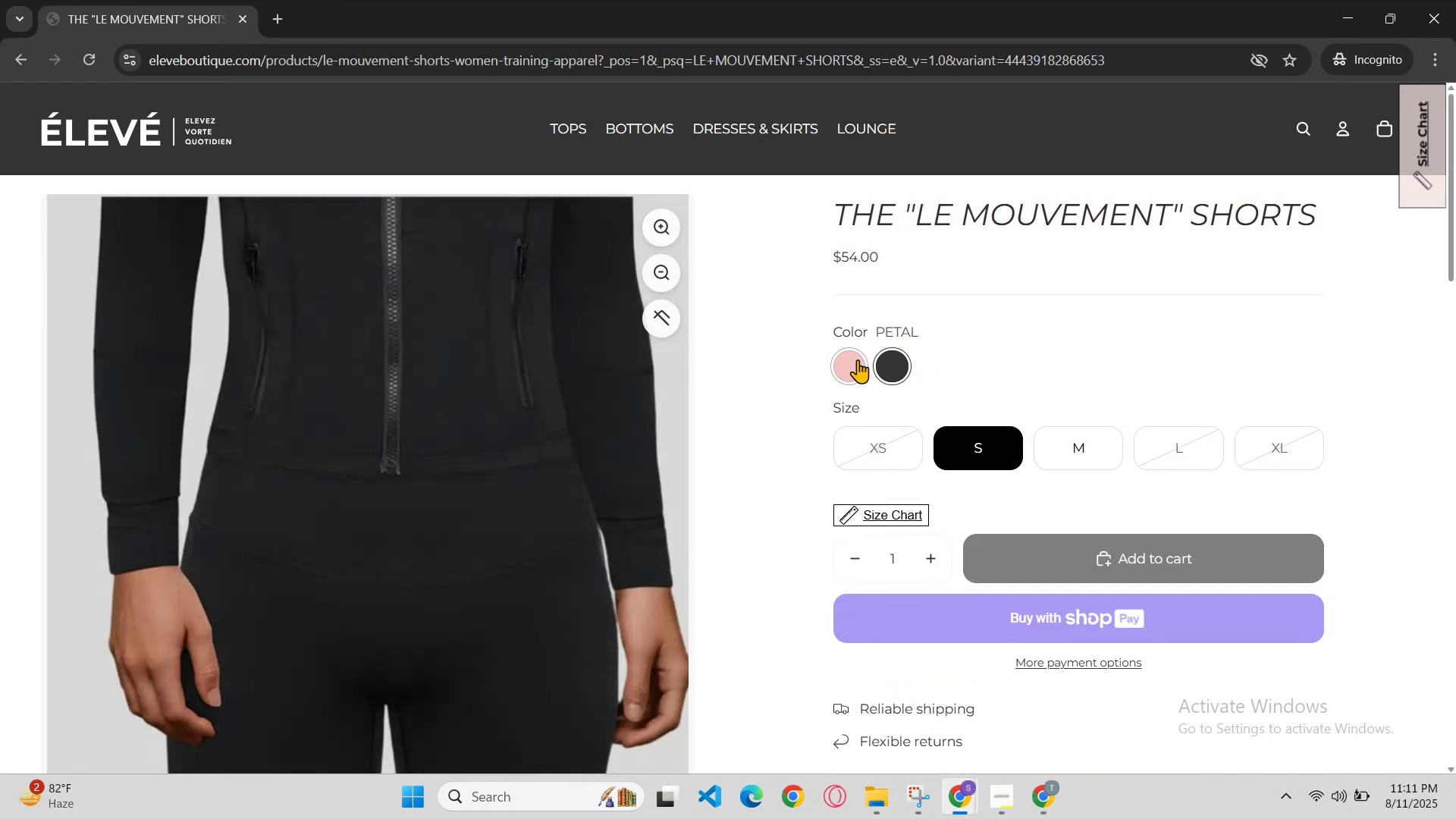 
left_click([848, 362])
 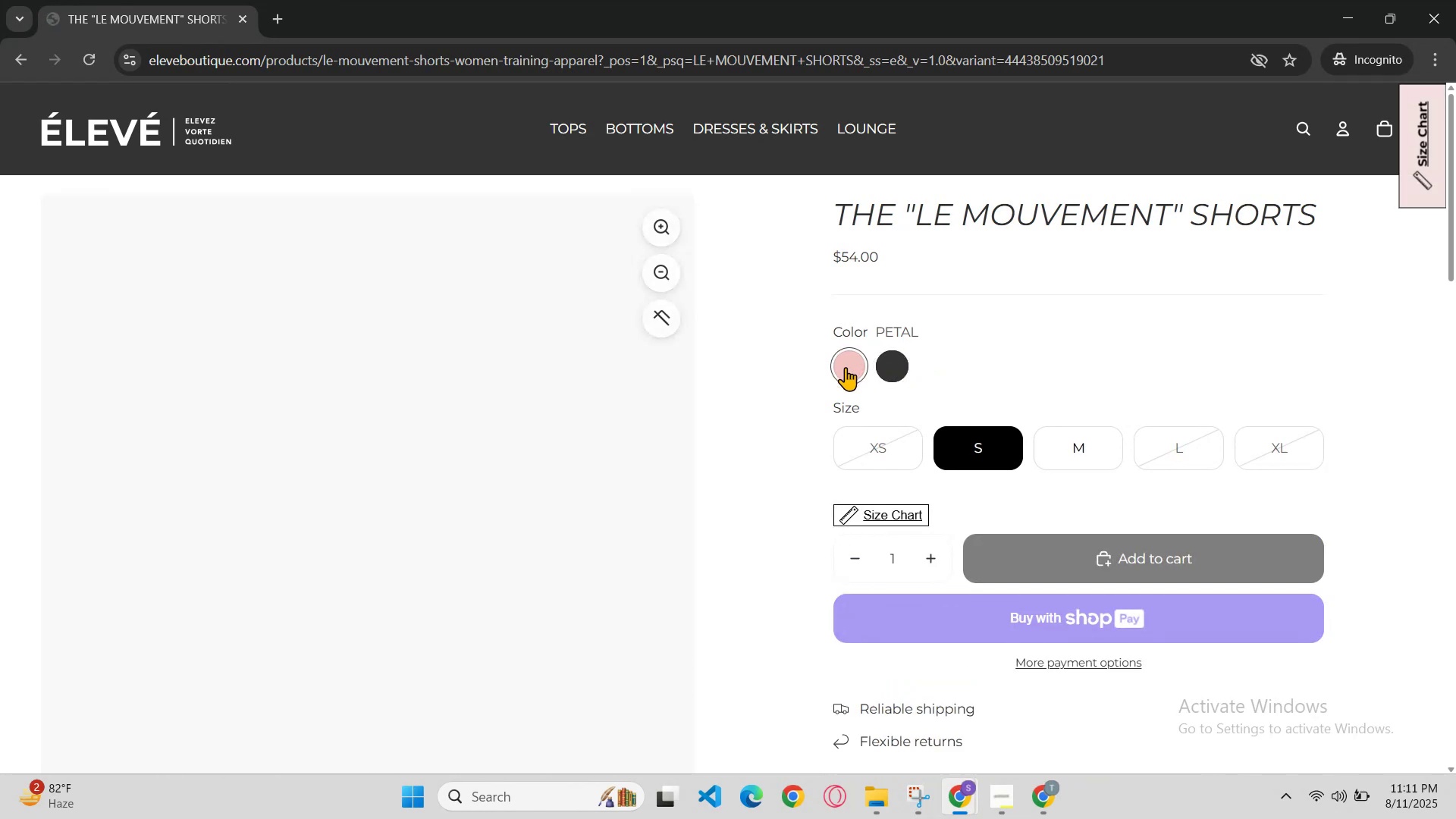 
scroll: coordinate [838, 404], scroll_direction: none, amount: 0.0
 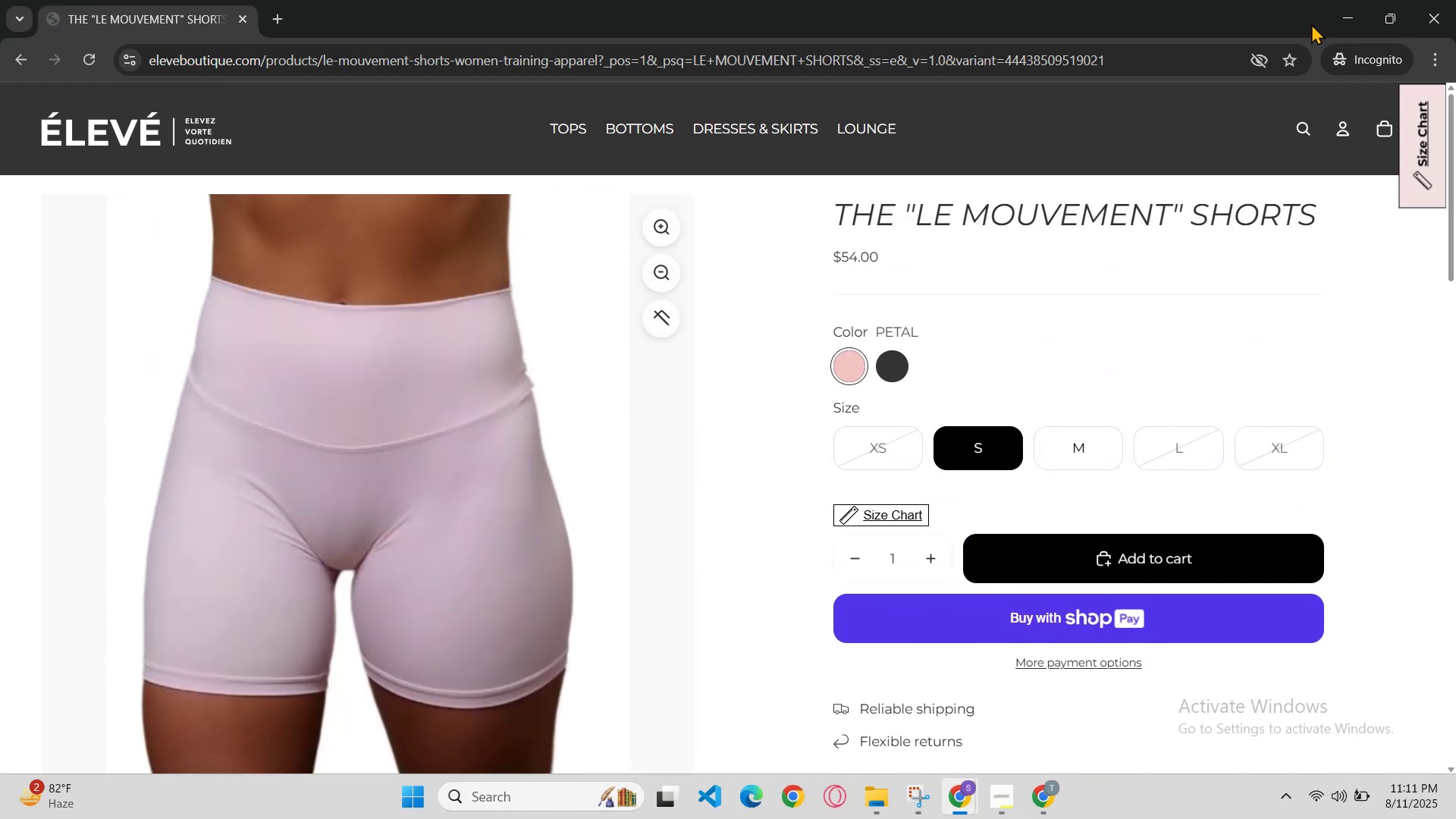 
left_click([1345, 9])
 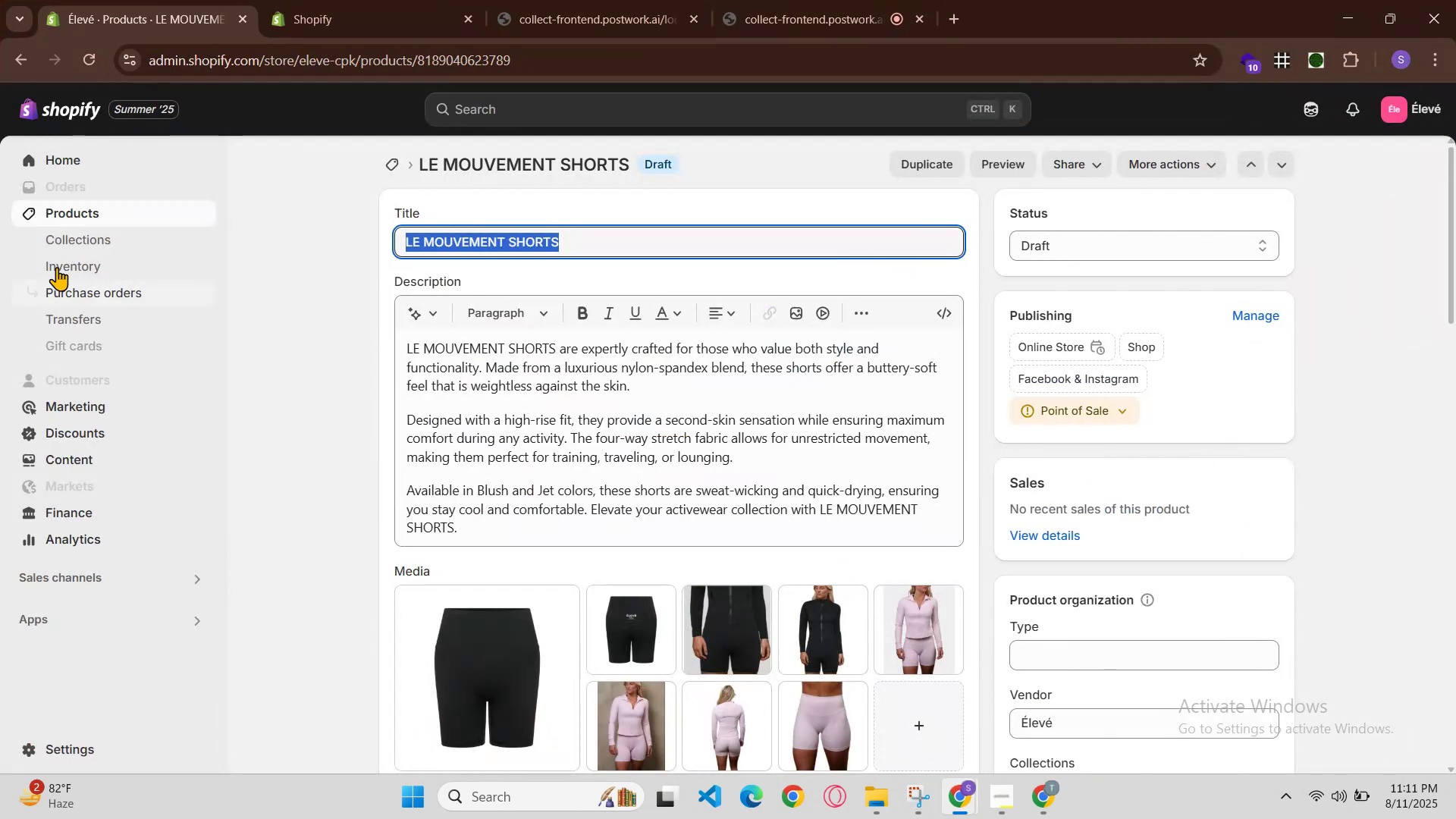 
left_click([64, 210])
 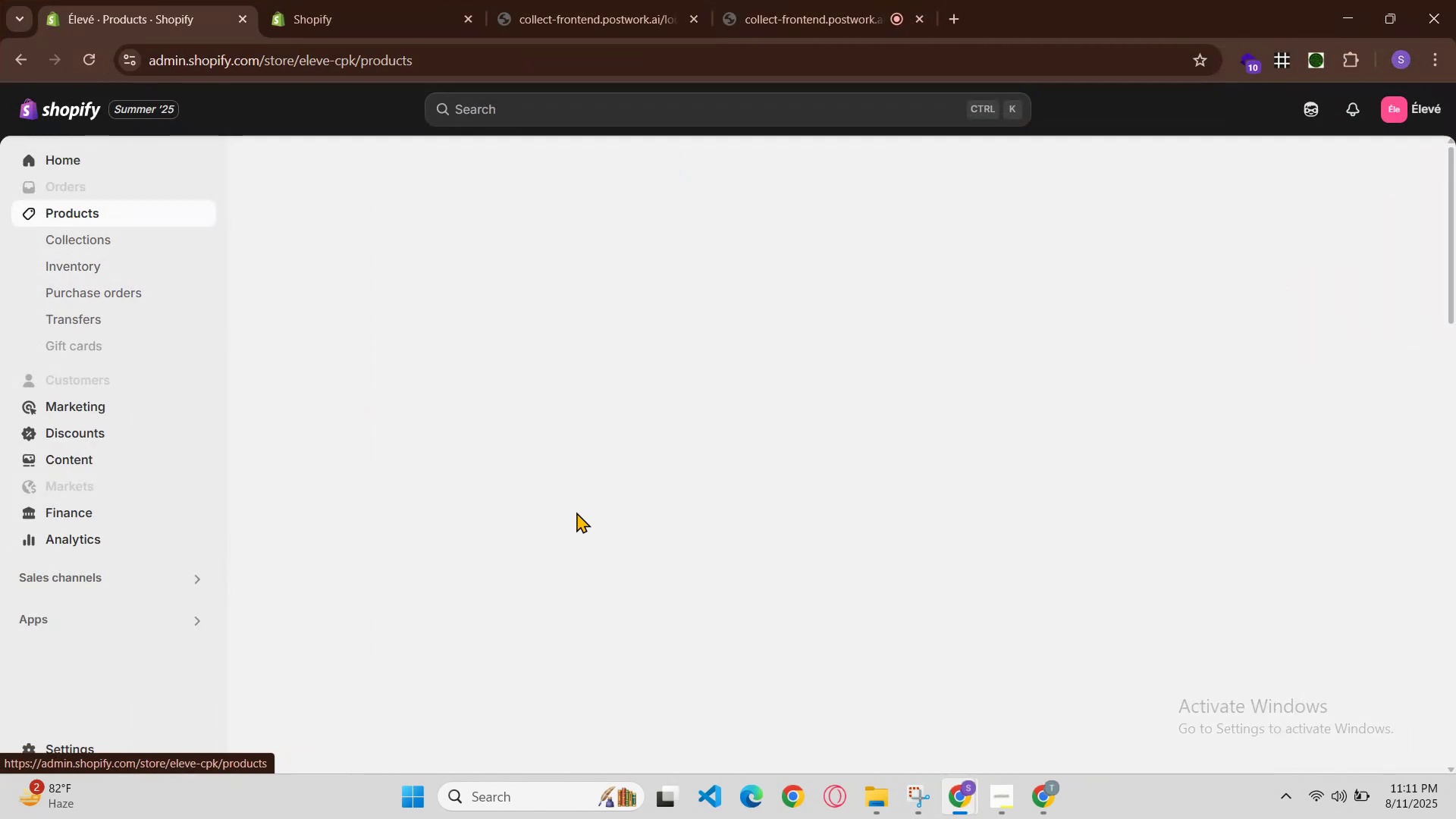 
scroll: coordinate [561, 629], scroll_direction: down, amount: 27.0
 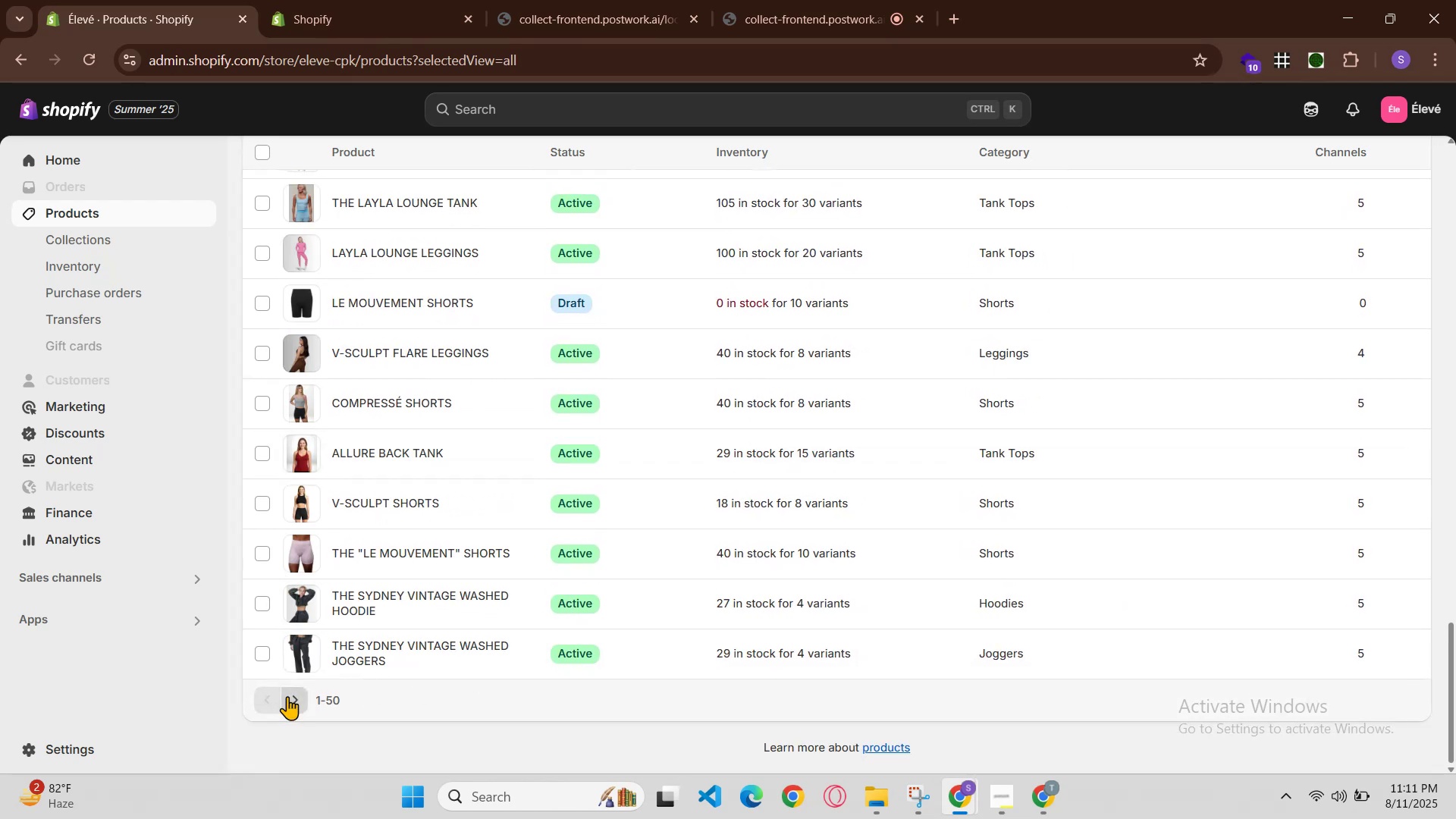 
left_click([291, 695])
 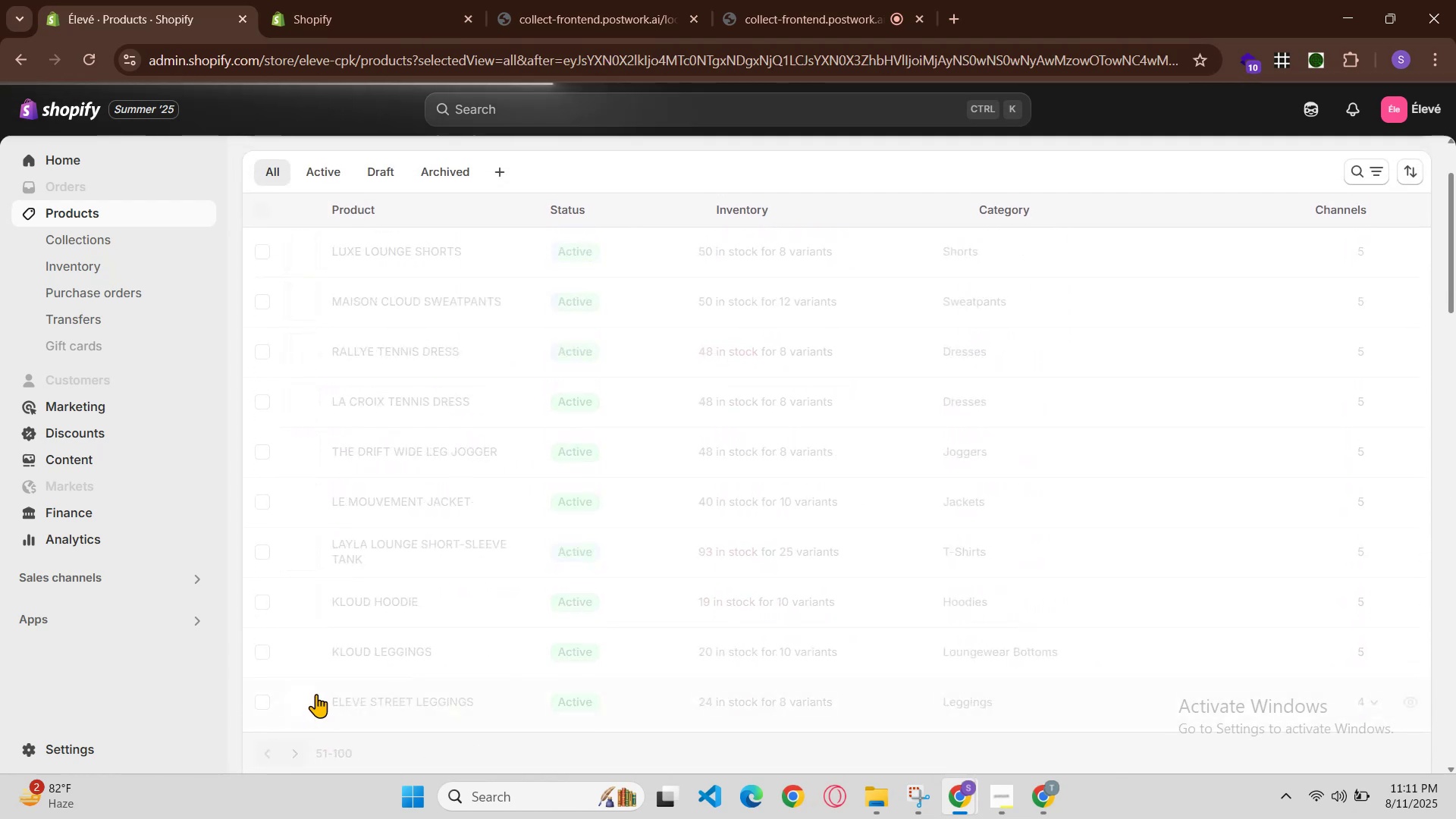 
scroll: coordinate [727, 497], scroll_direction: down, amount: 17.0
 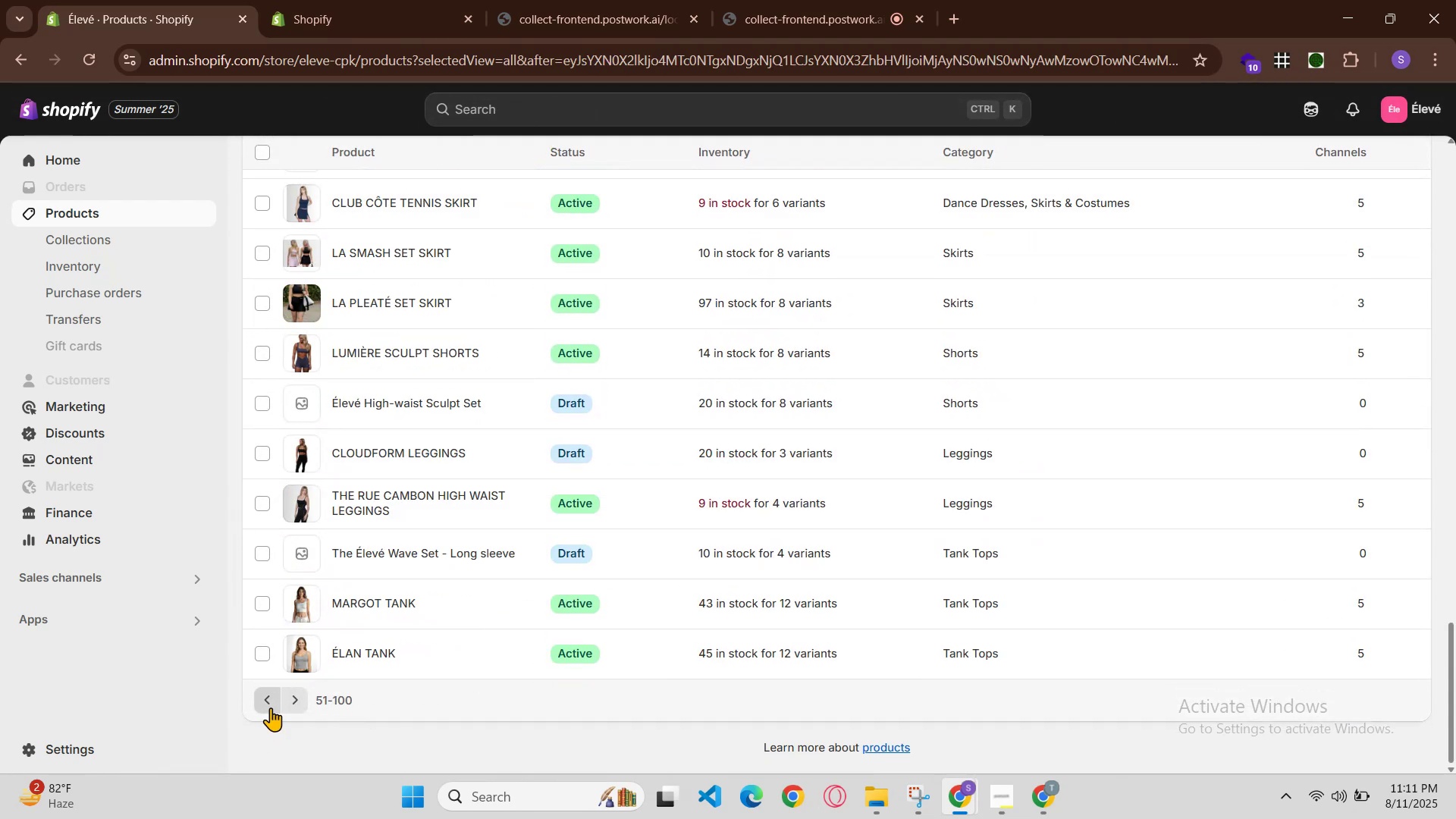 
left_click([293, 698])
 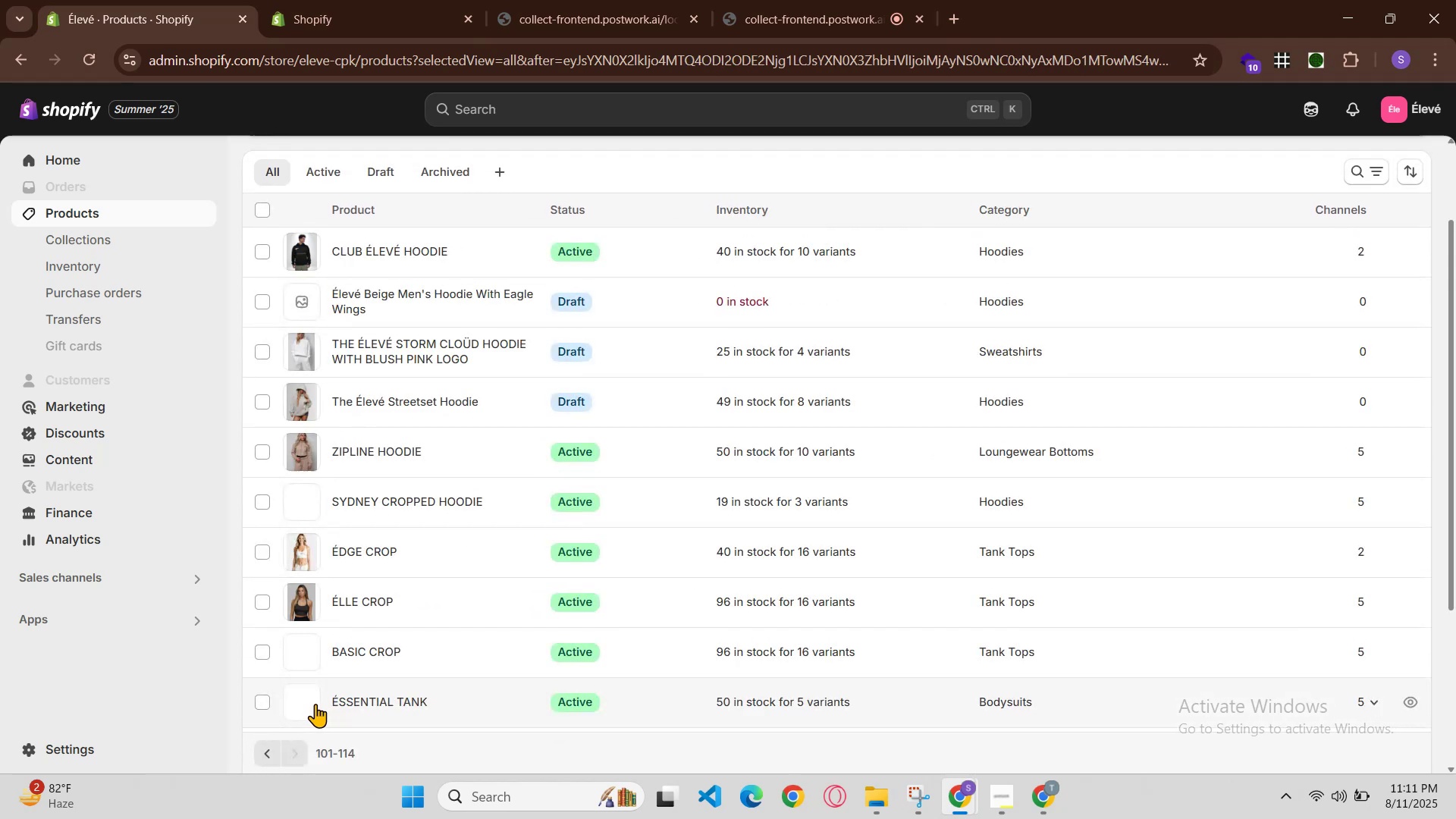 
left_click([272, 753])
 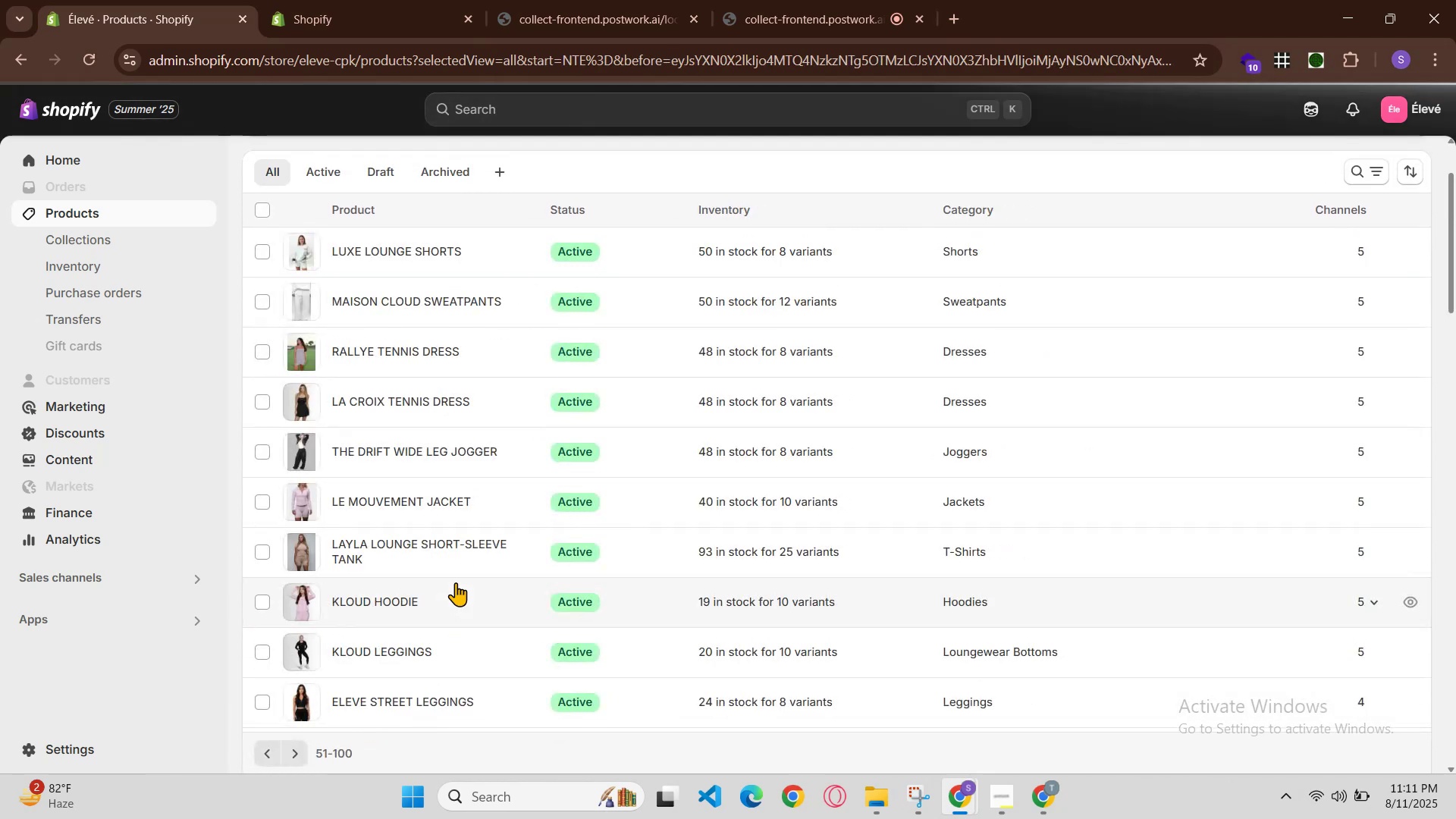 
double_click([381, 249])
 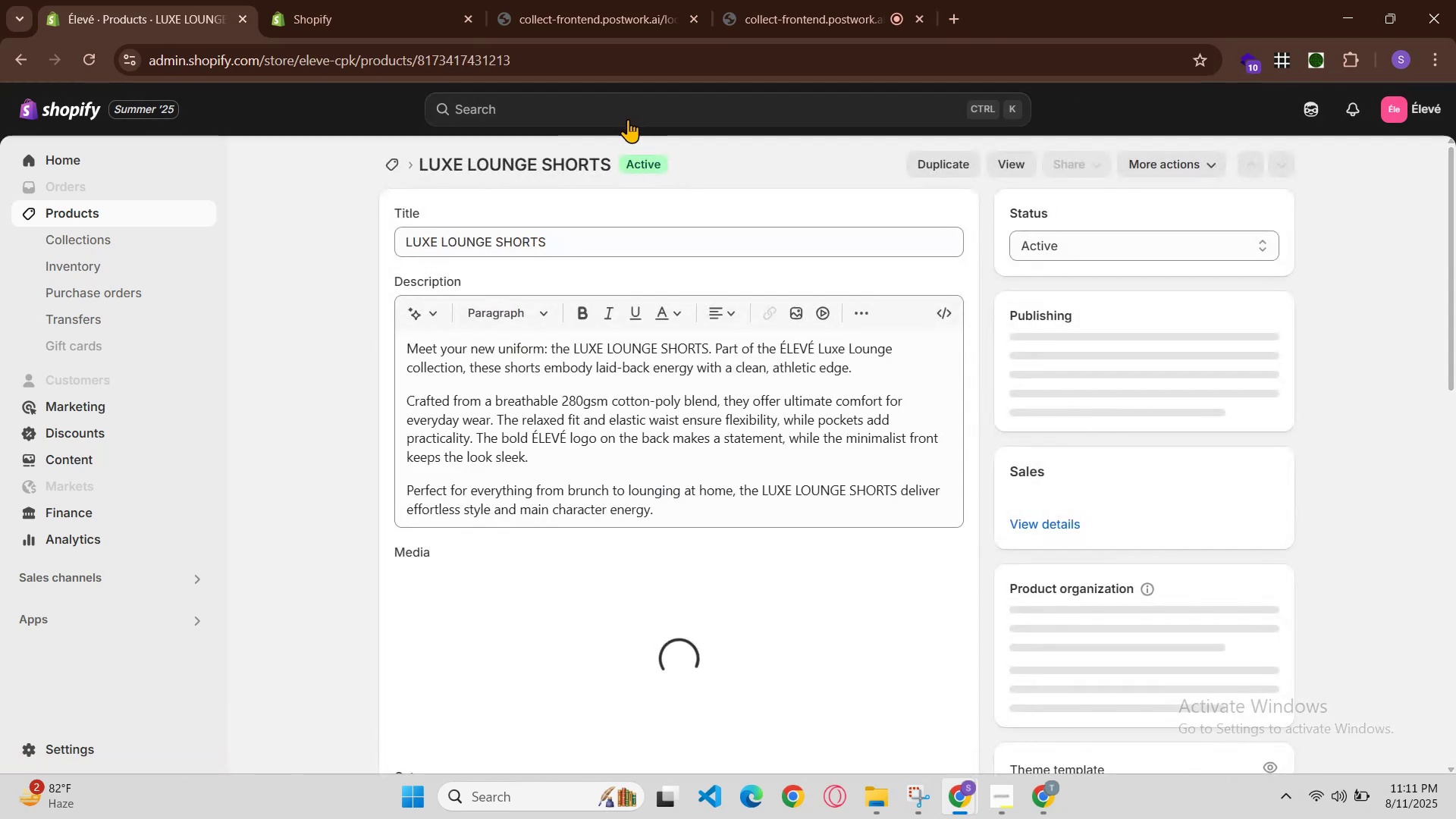 
double_click([629, 244])
 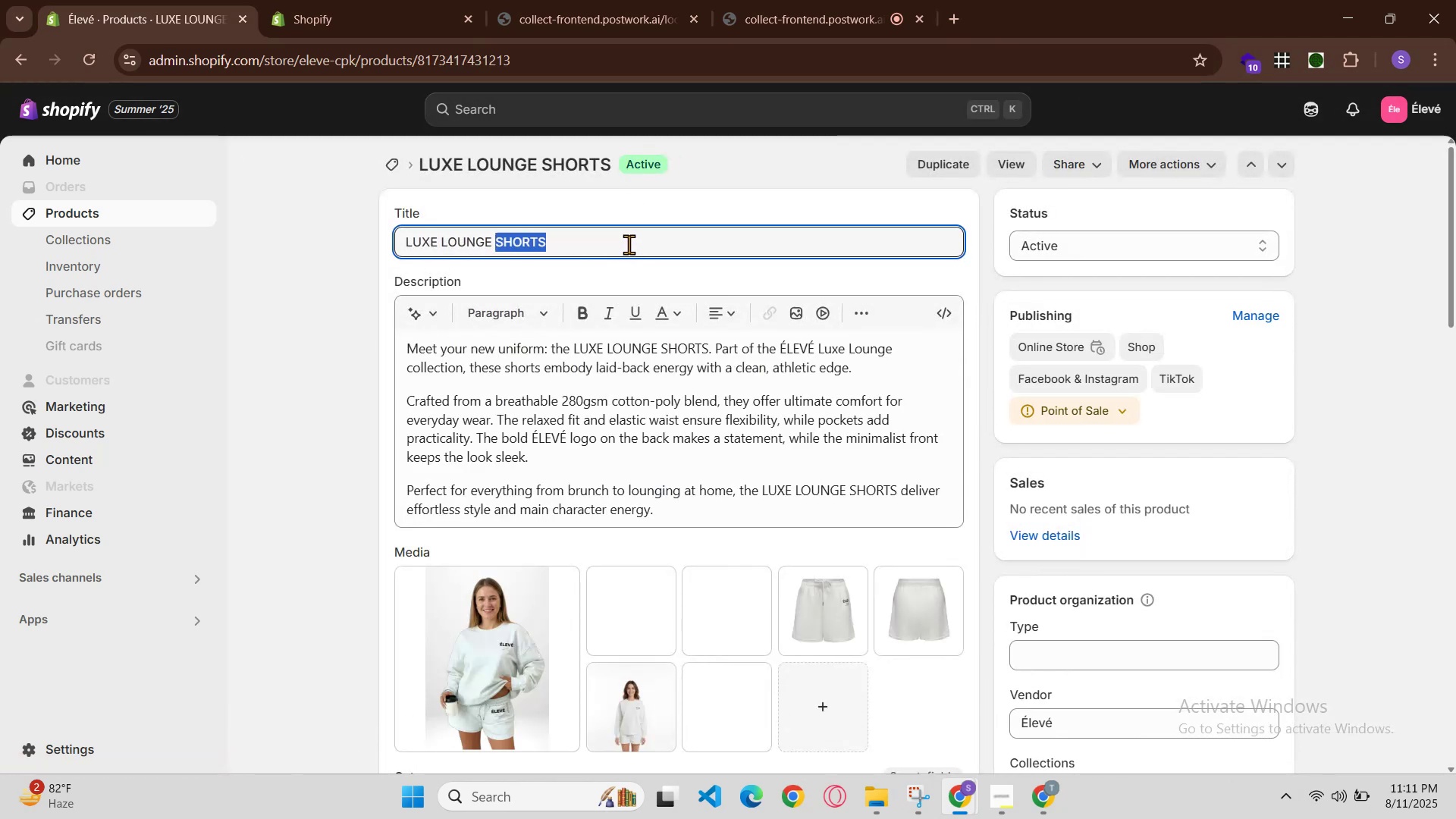 
triple_click([629, 244])
 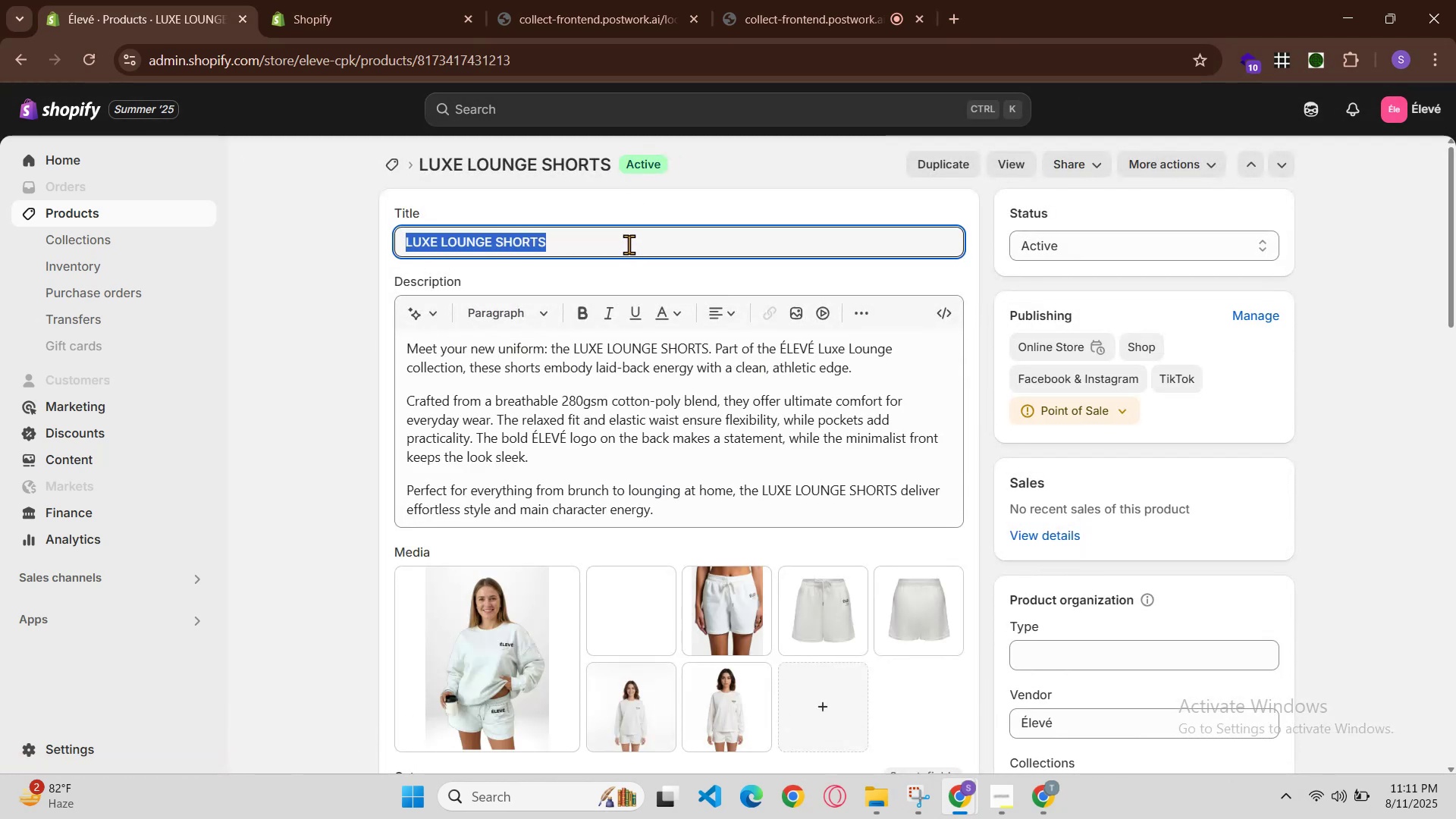 
triple_click([629, 244])
 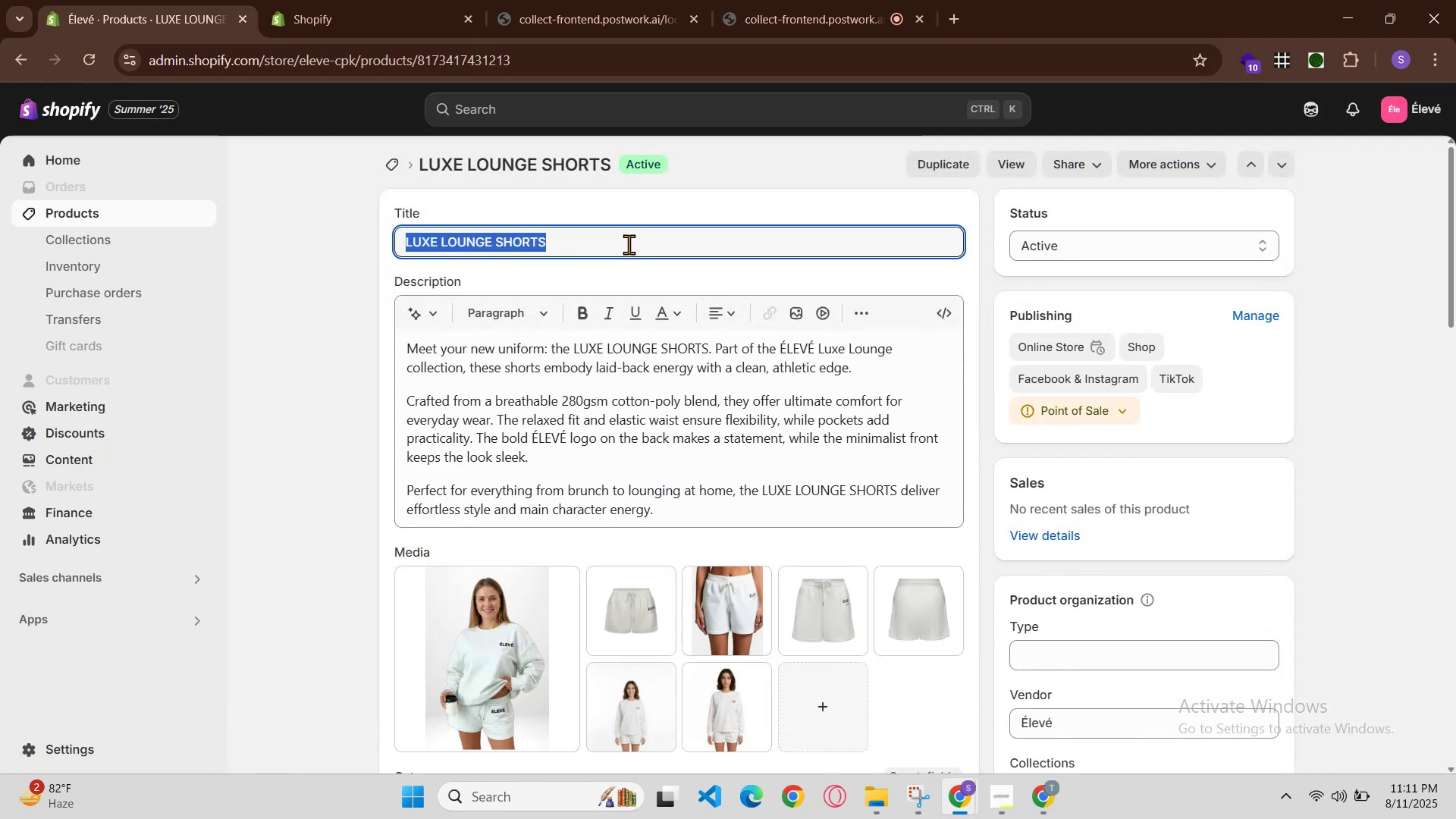 
key(Control+C)
 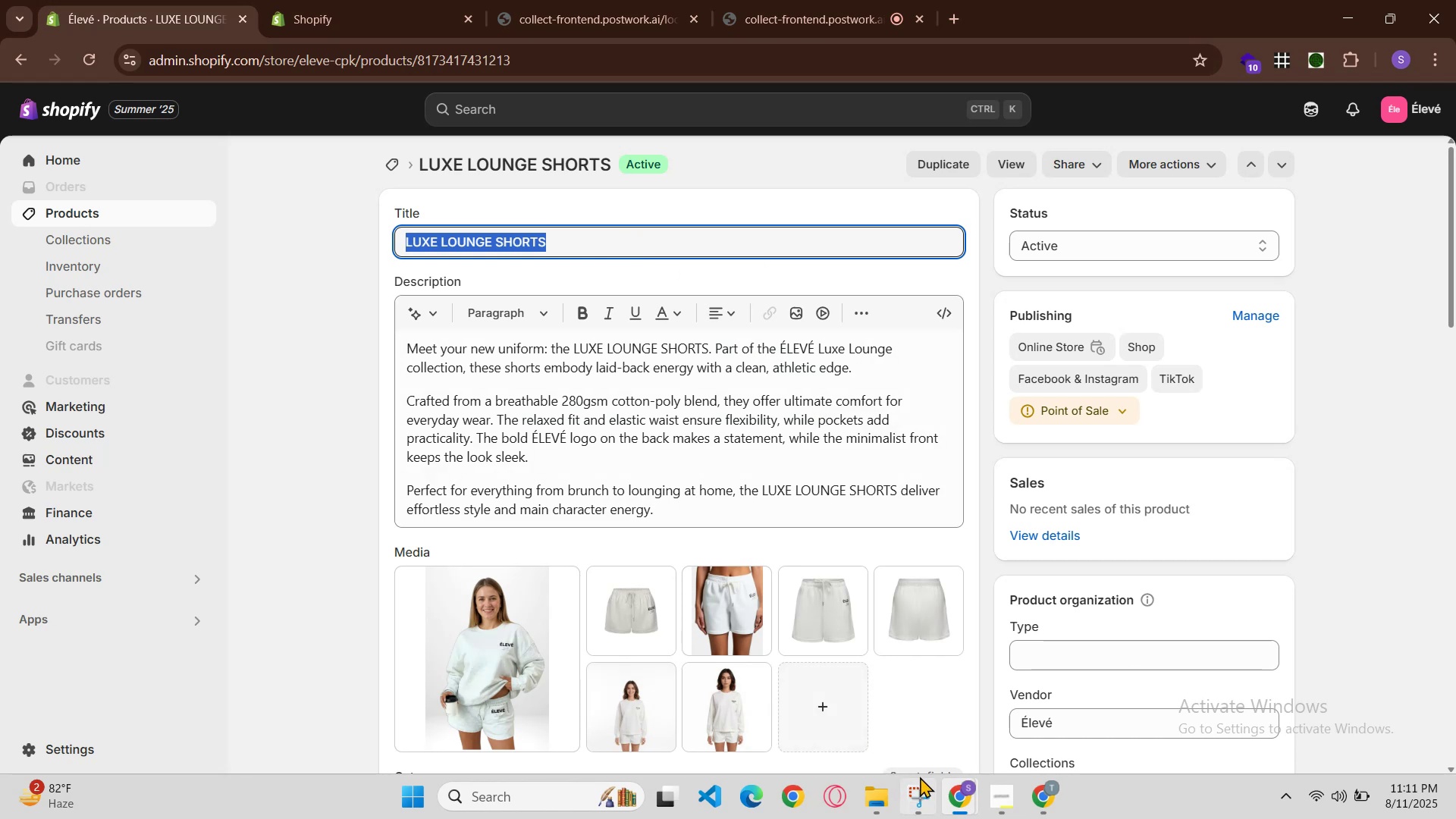 
left_click([961, 792])
 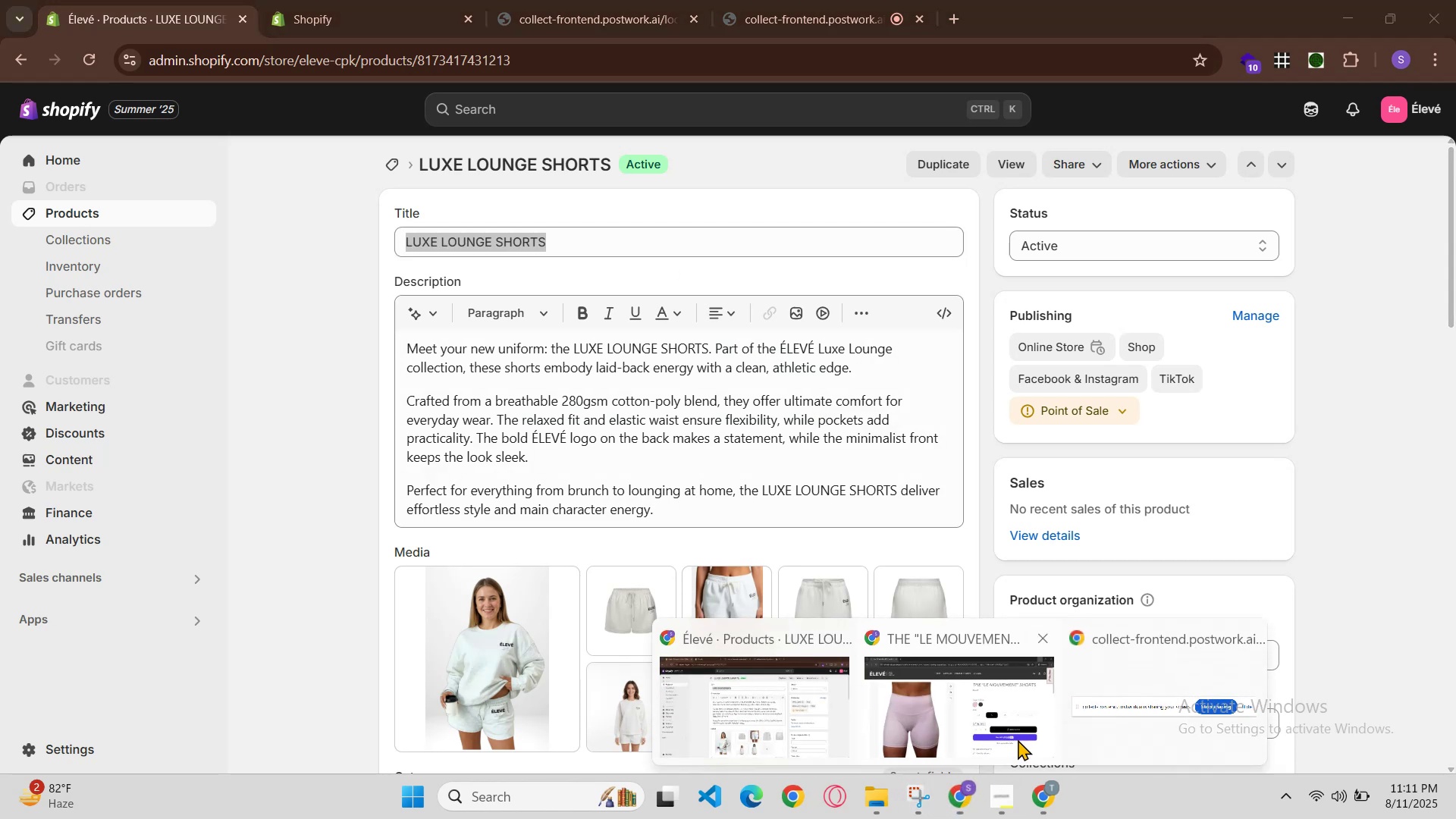 
left_click([1021, 733])
 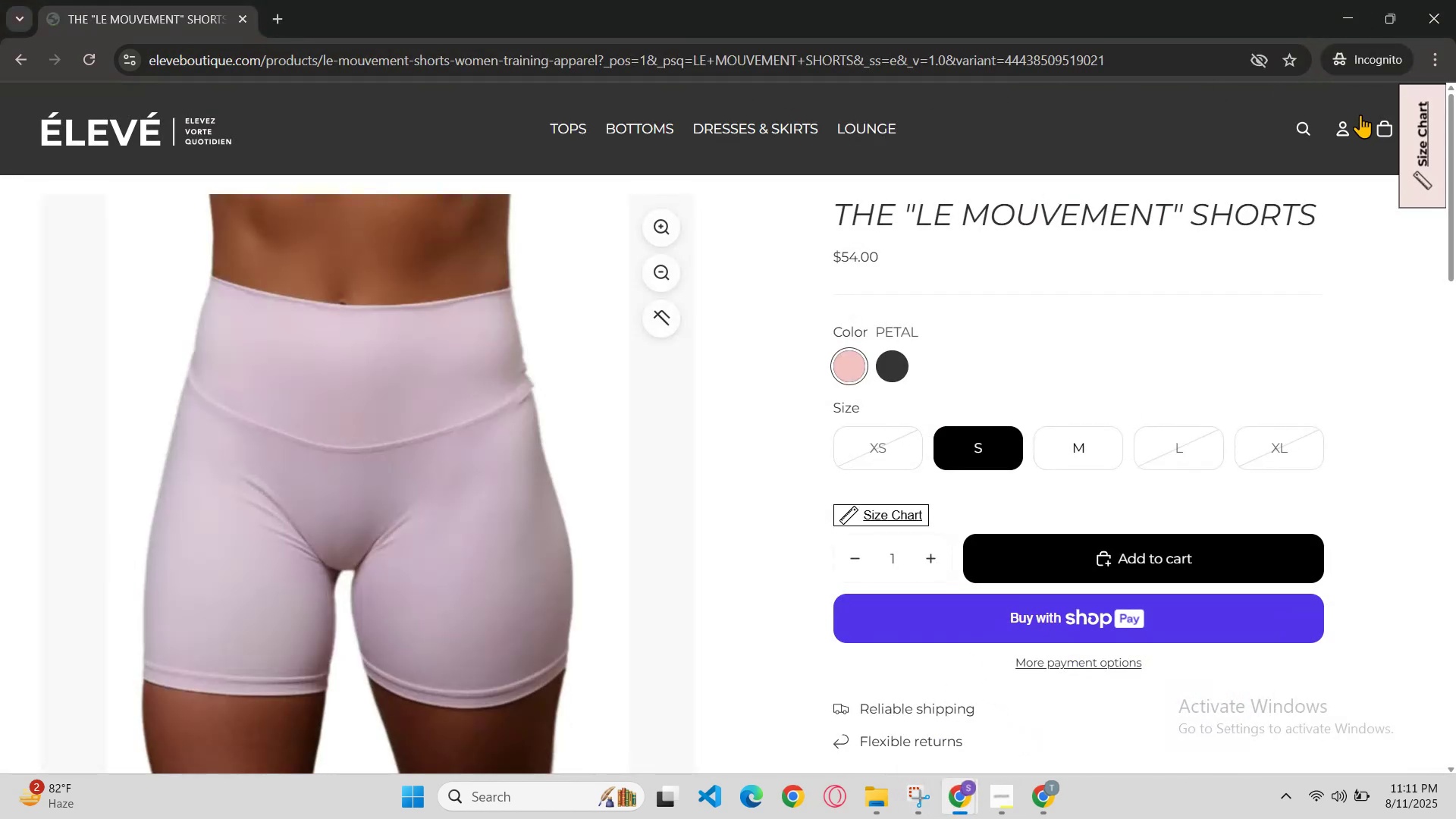 
left_click([1310, 127])
 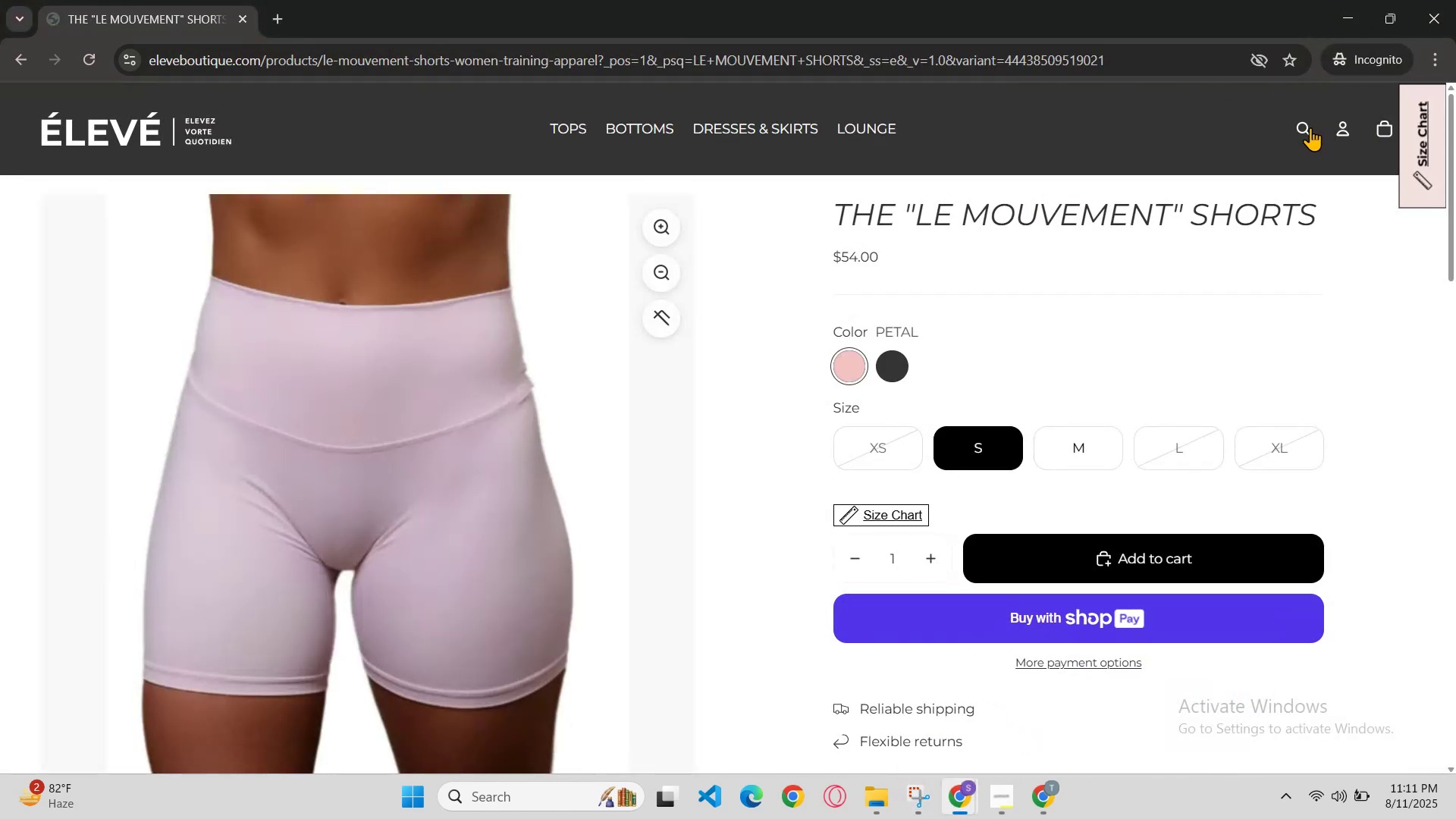 
key(Control+V)
 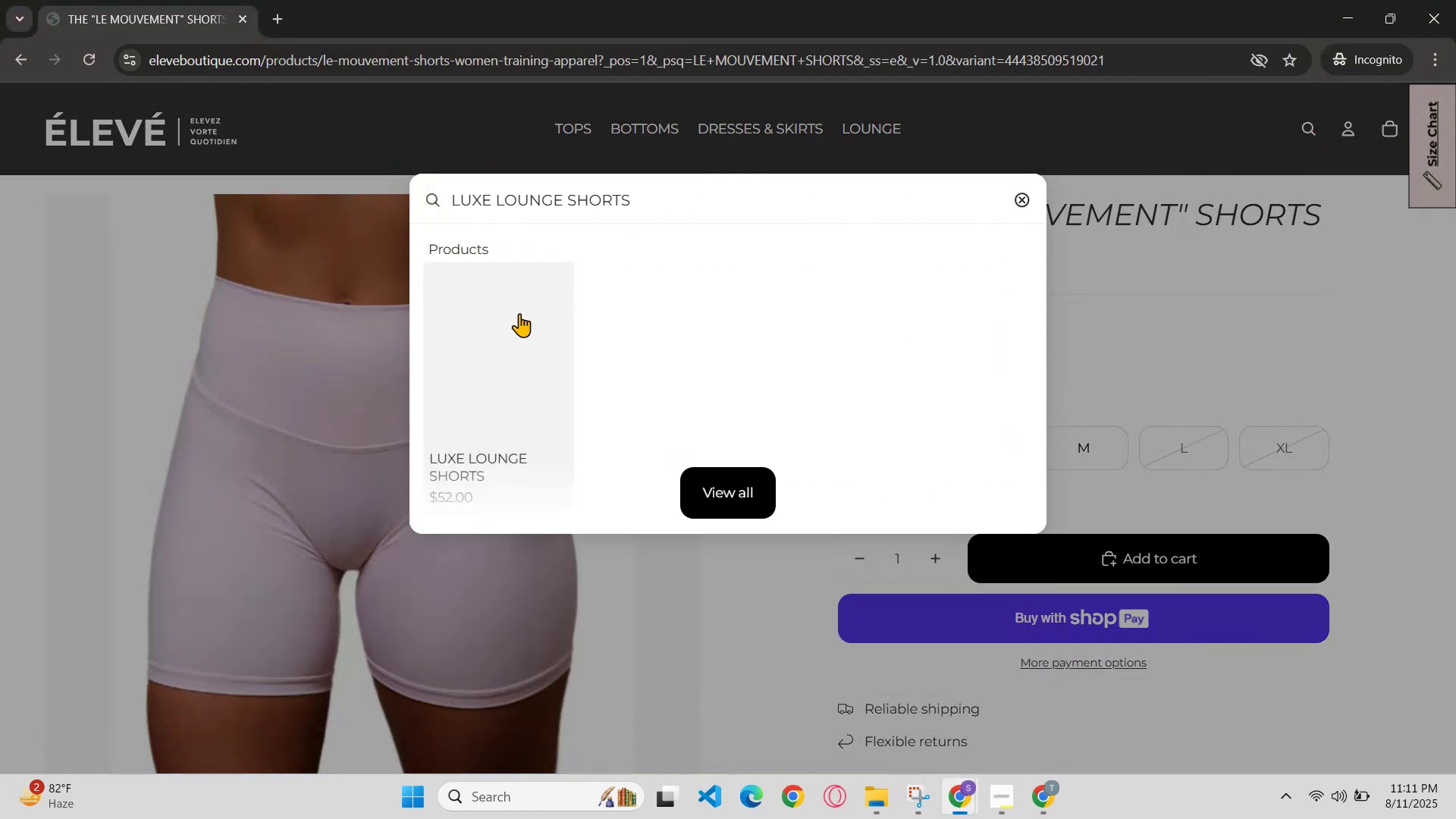 
left_click([513, 326])
 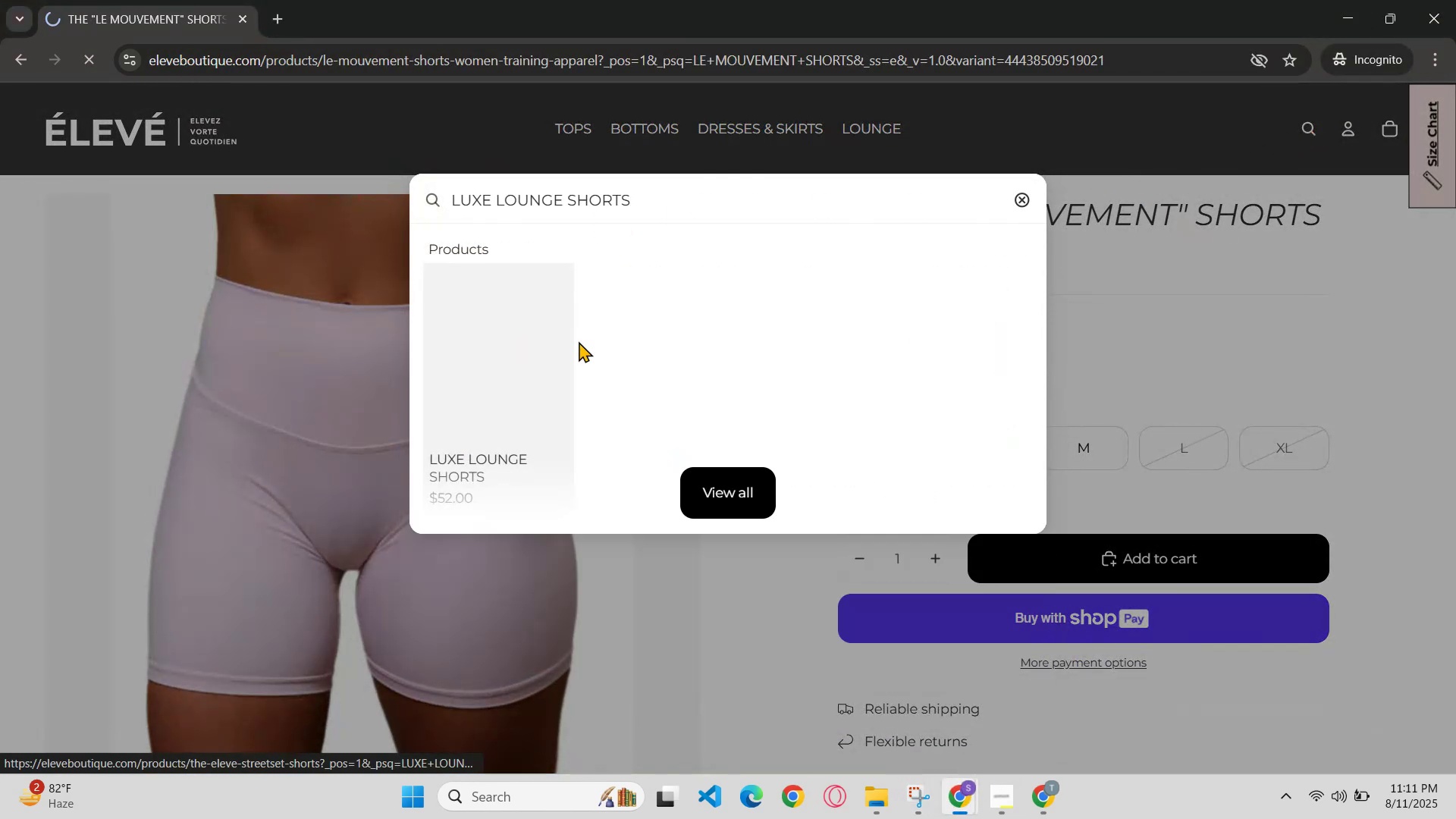 
mouse_move([890, 234])
 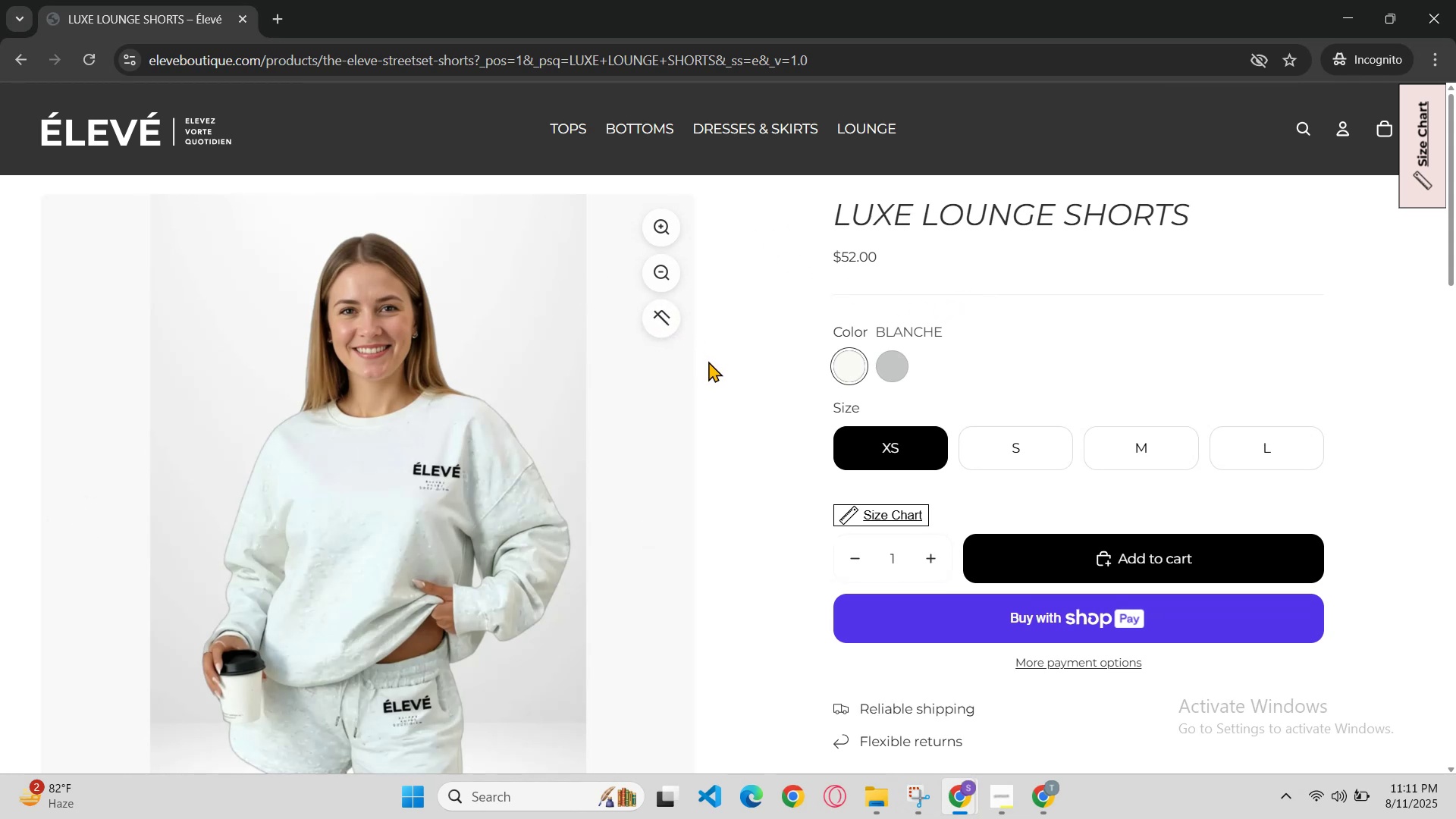 
wait(11.75)
 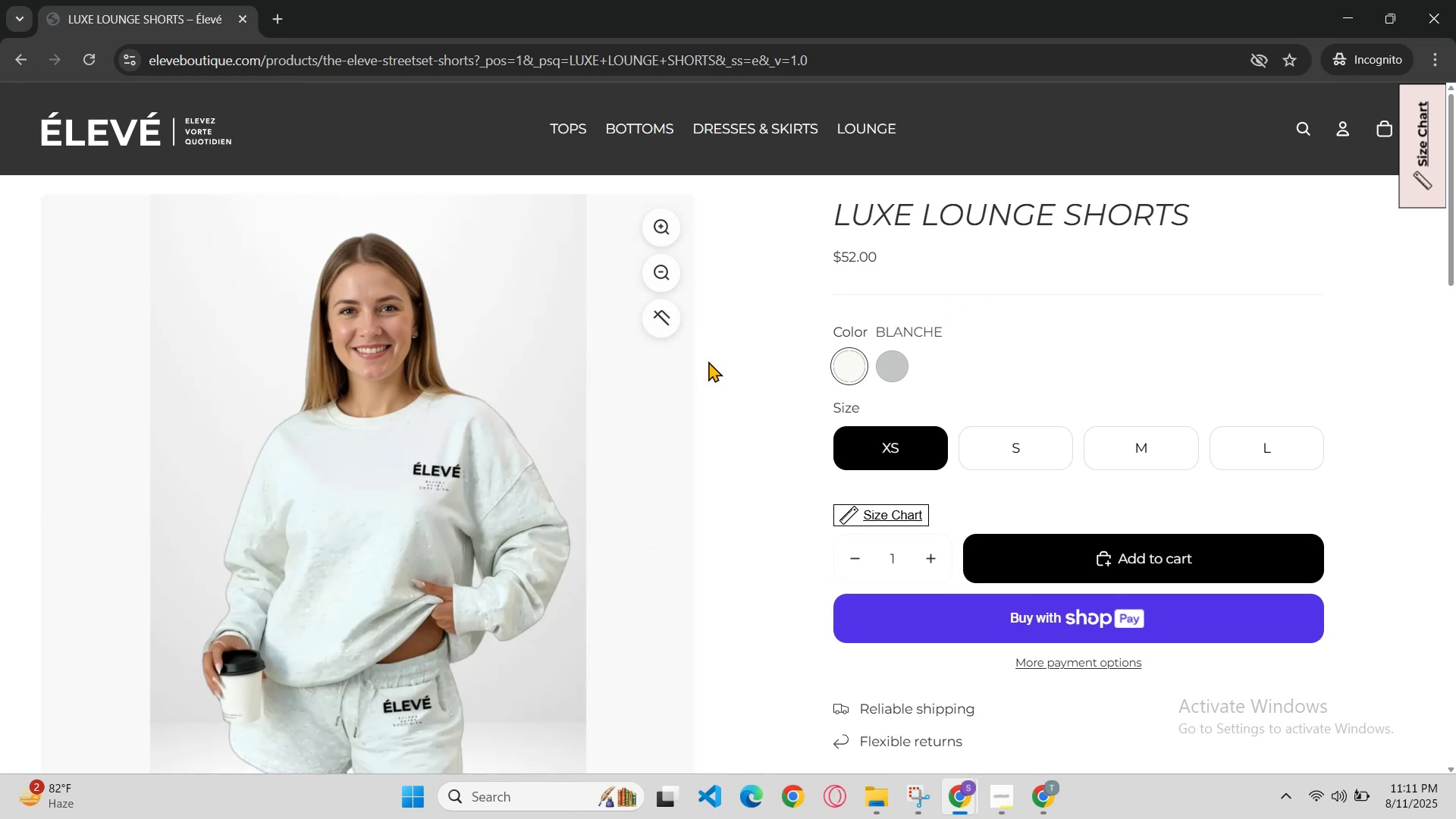 
left_click([634, 123])
 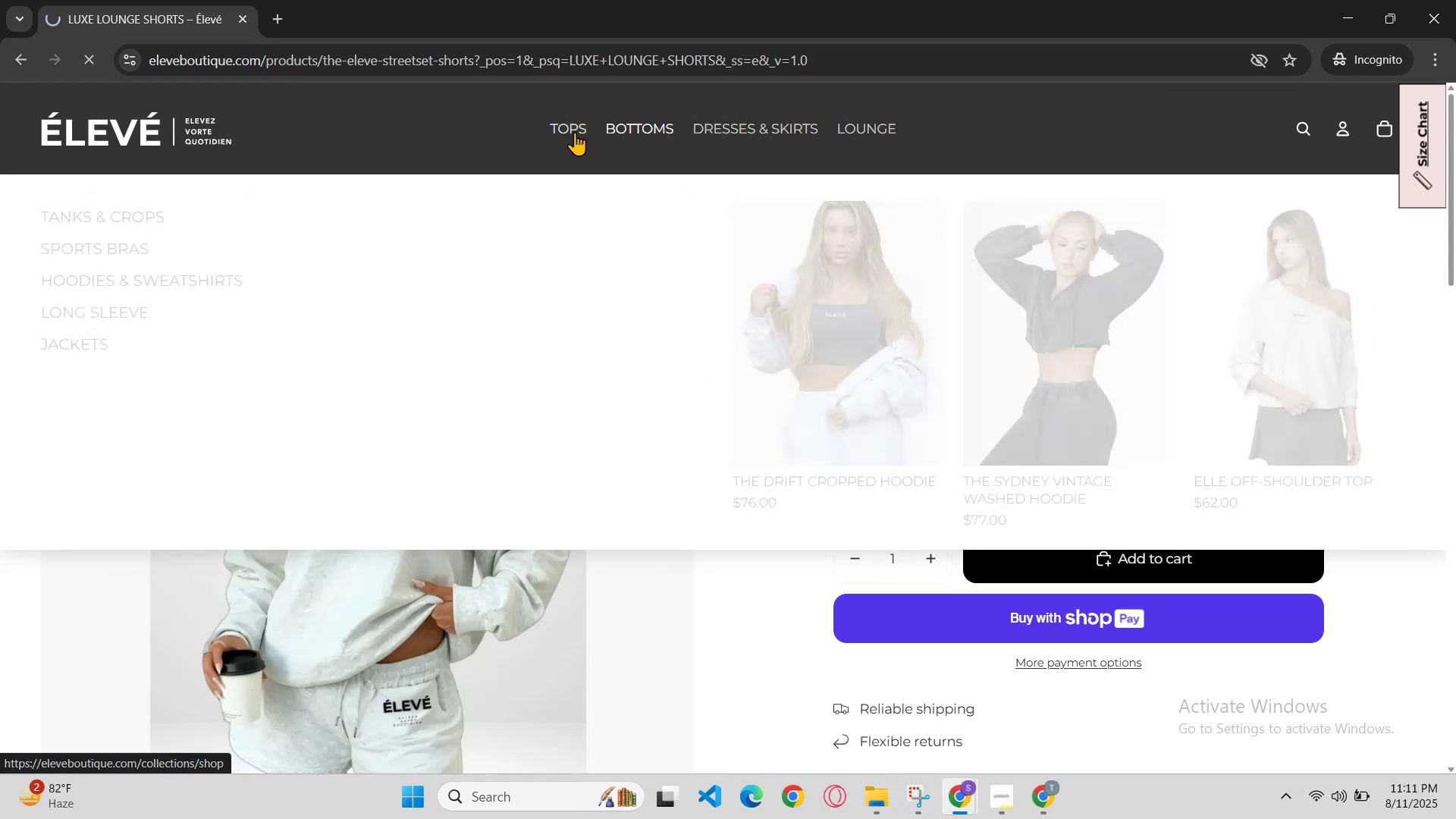 
left_click([573, 132])
 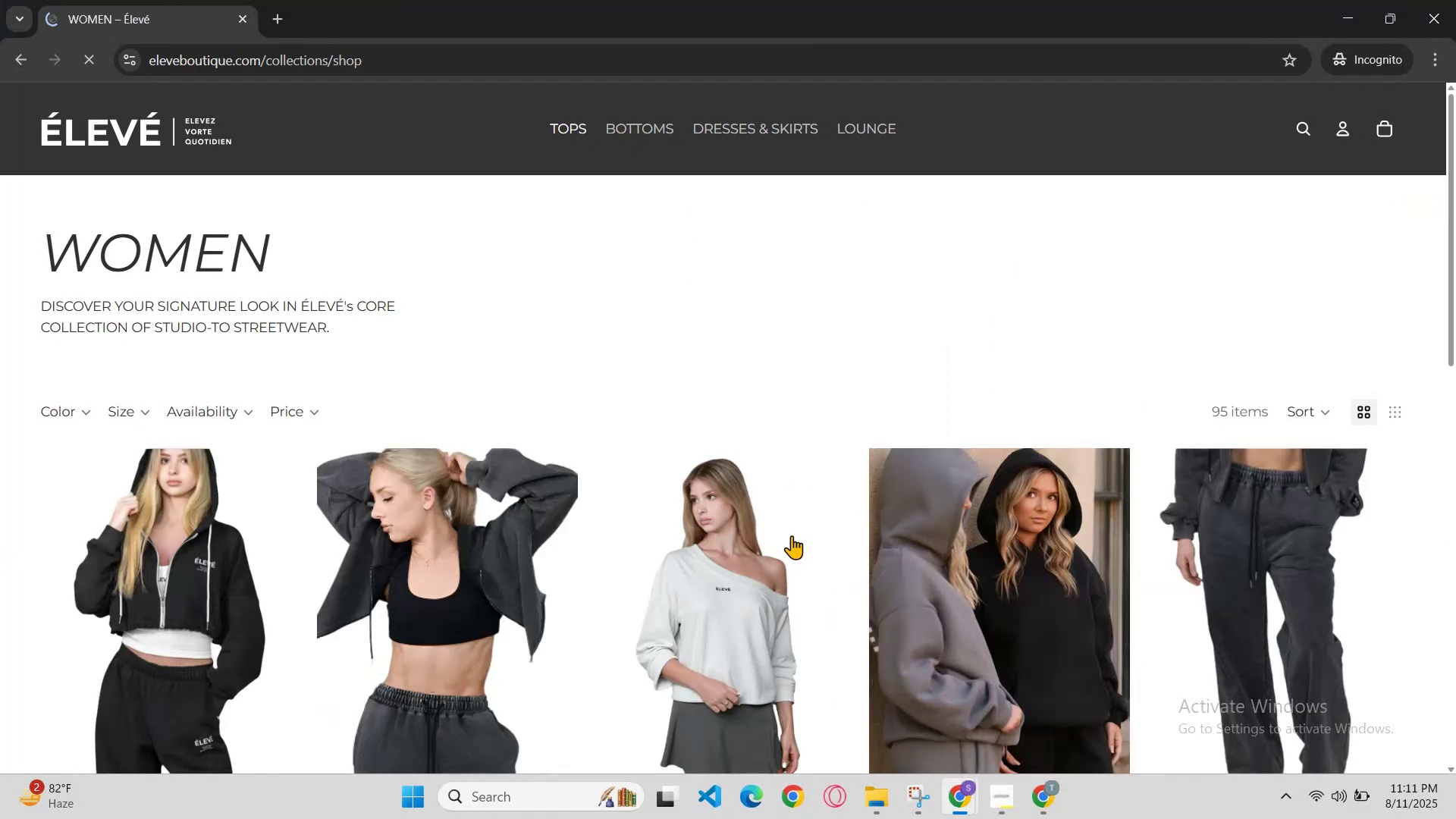 
scroll: coordinate [739, 331], scroll_direction: down, amount: 2.0
 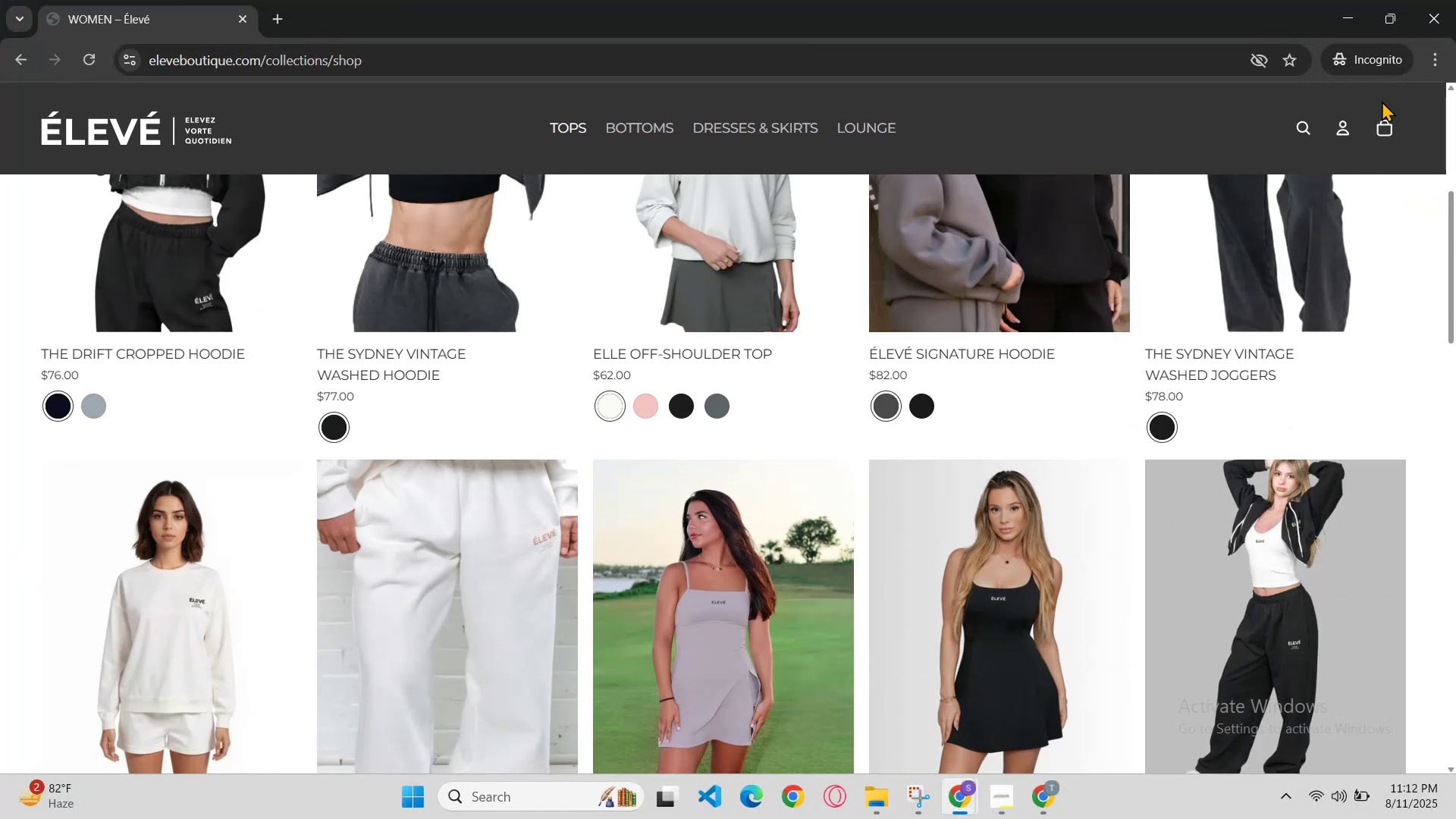 
left_click([1298, 140])
 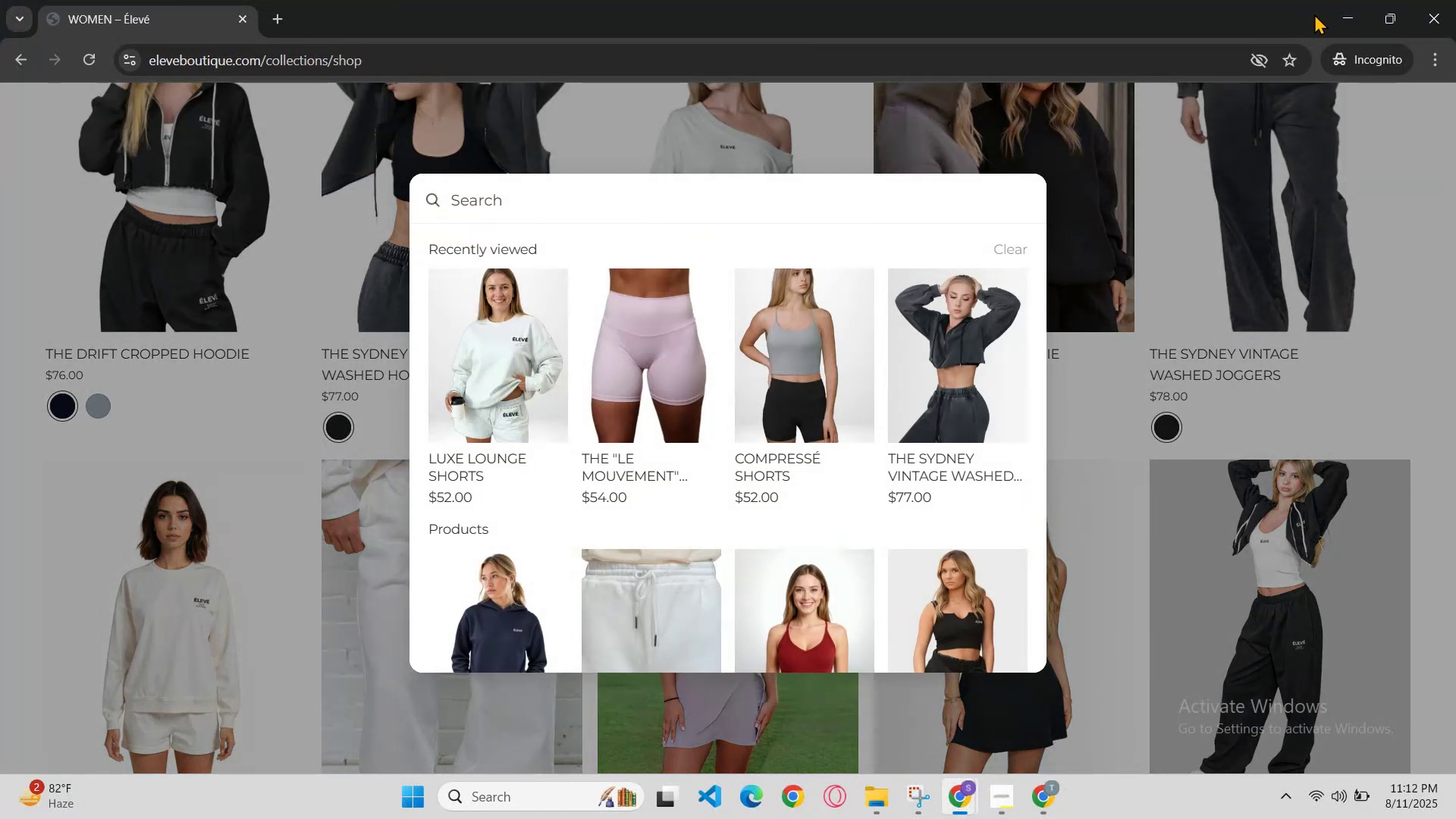 
left_click([1335, 17])
 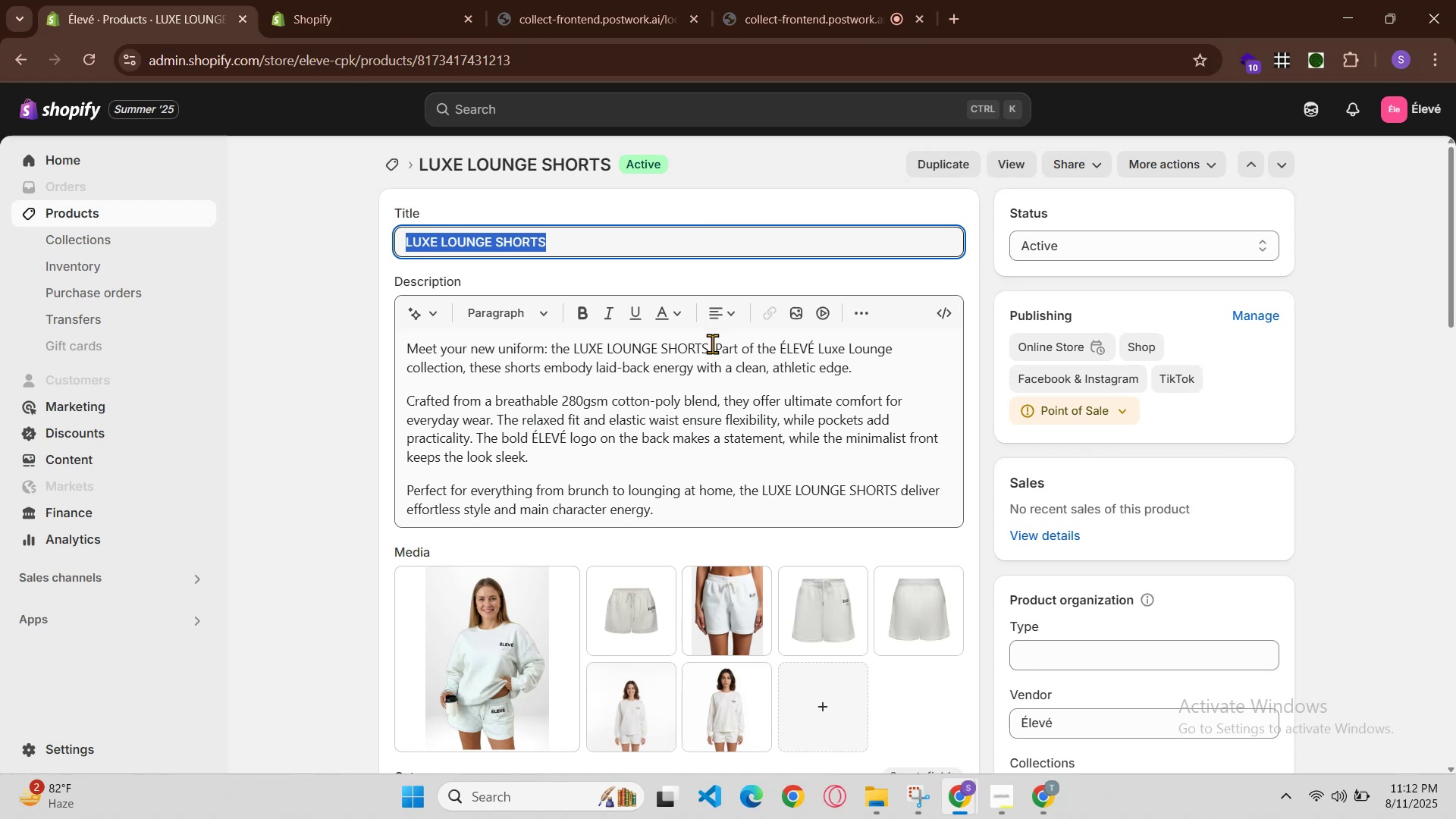 
wait(5.41)
 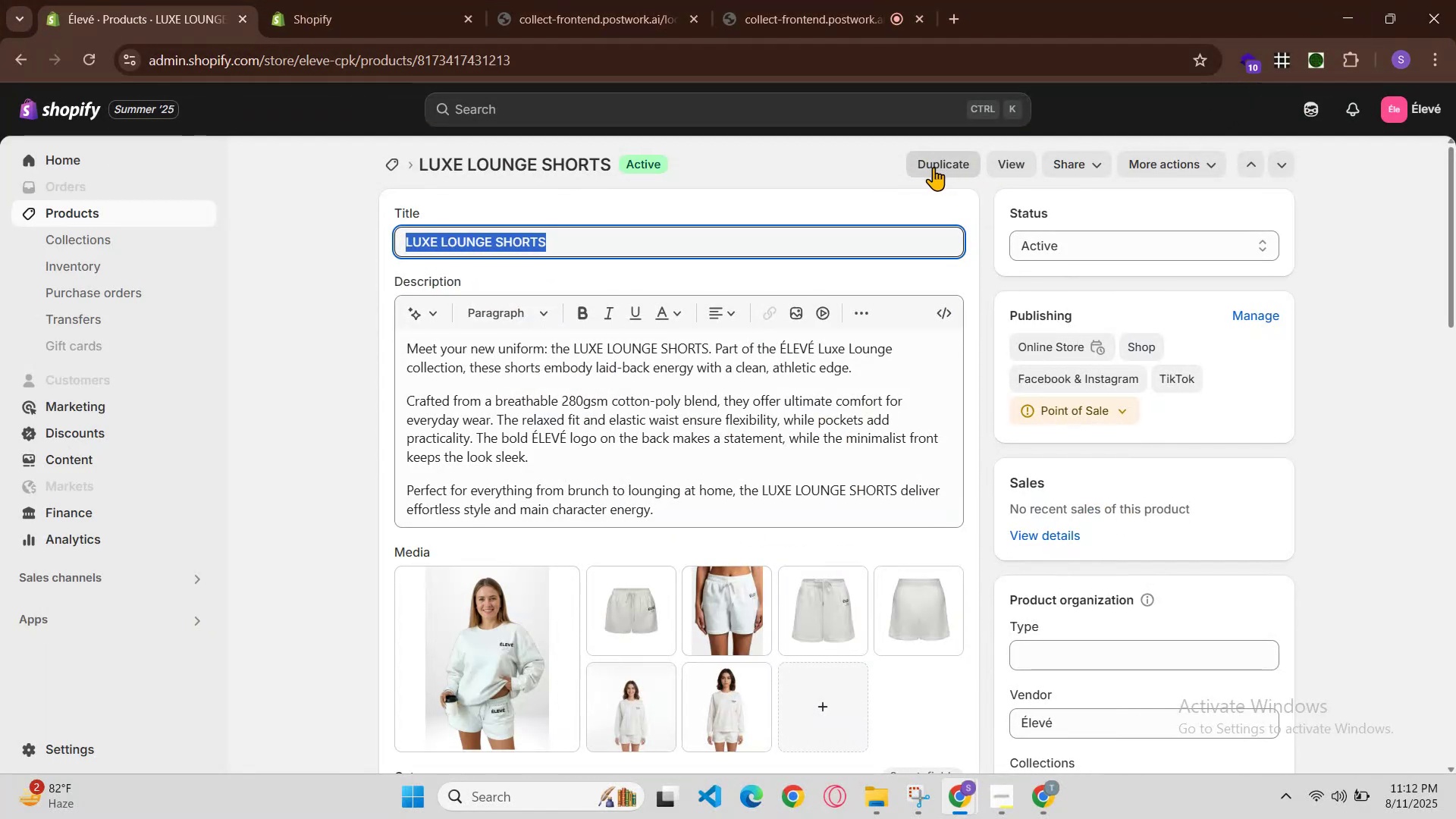 
left_click([315, 0])
 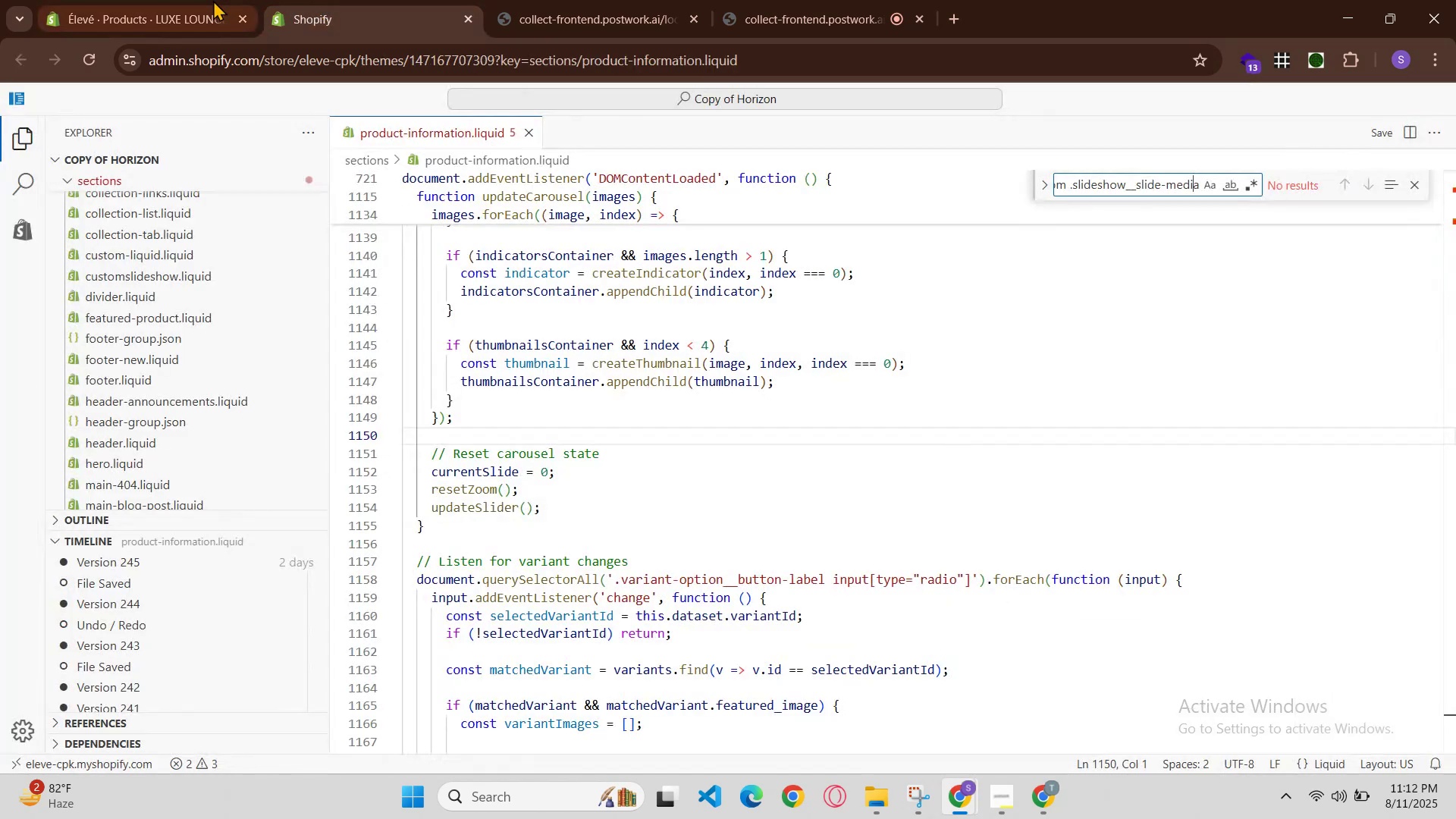 
left_click([194, 0])
 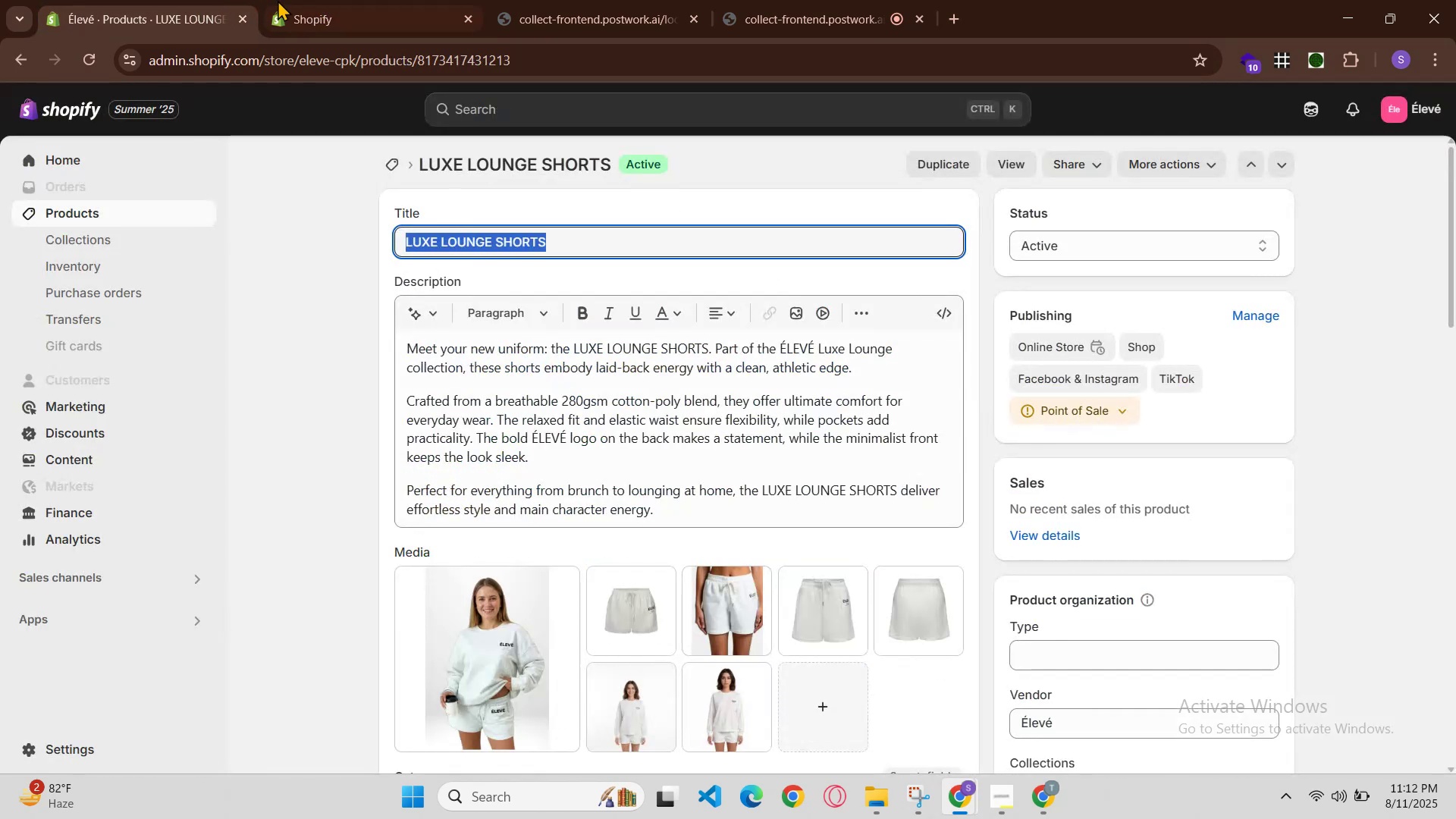 
left_click([295, 0])
 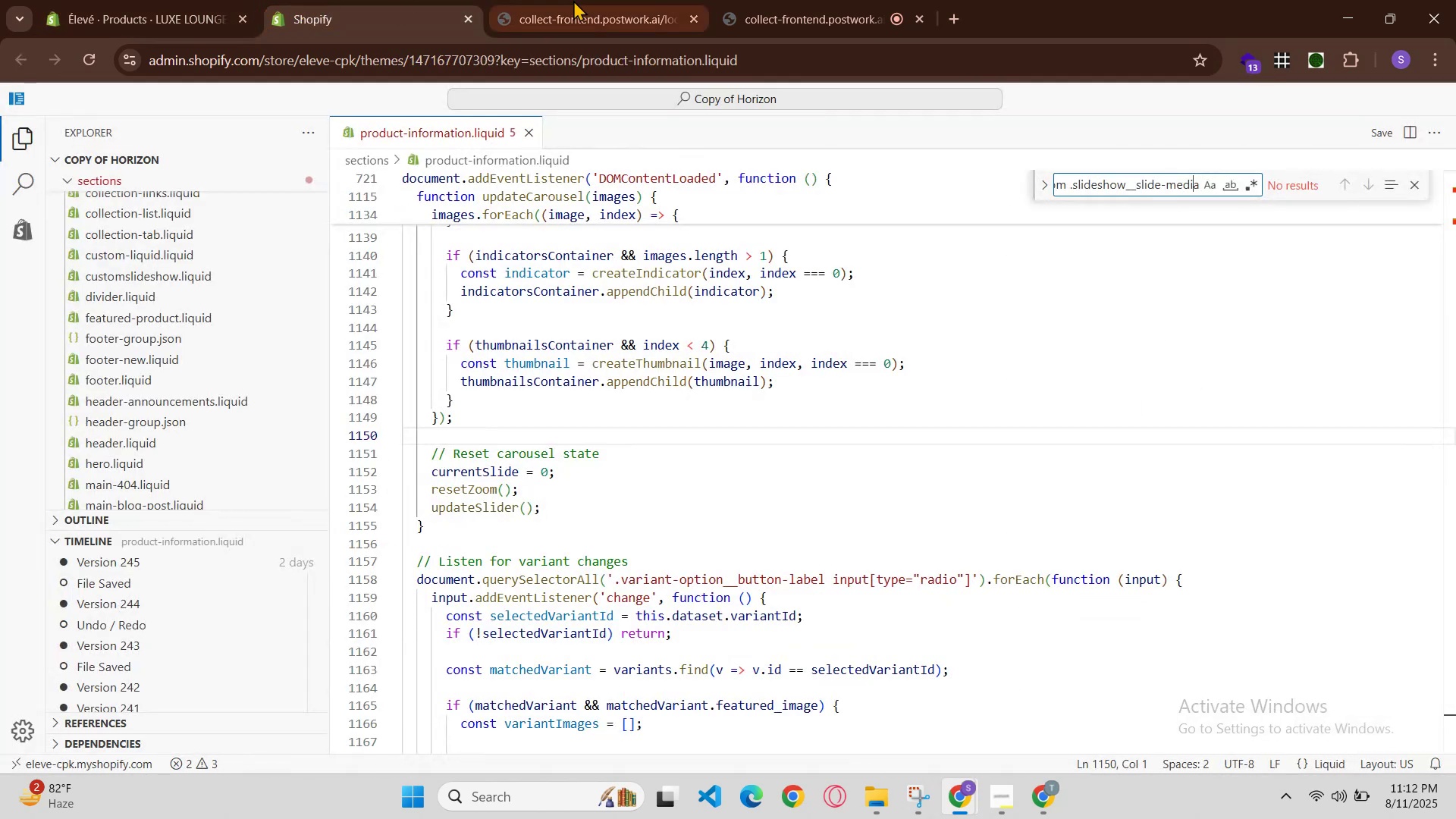 
left_click([622, 0])
 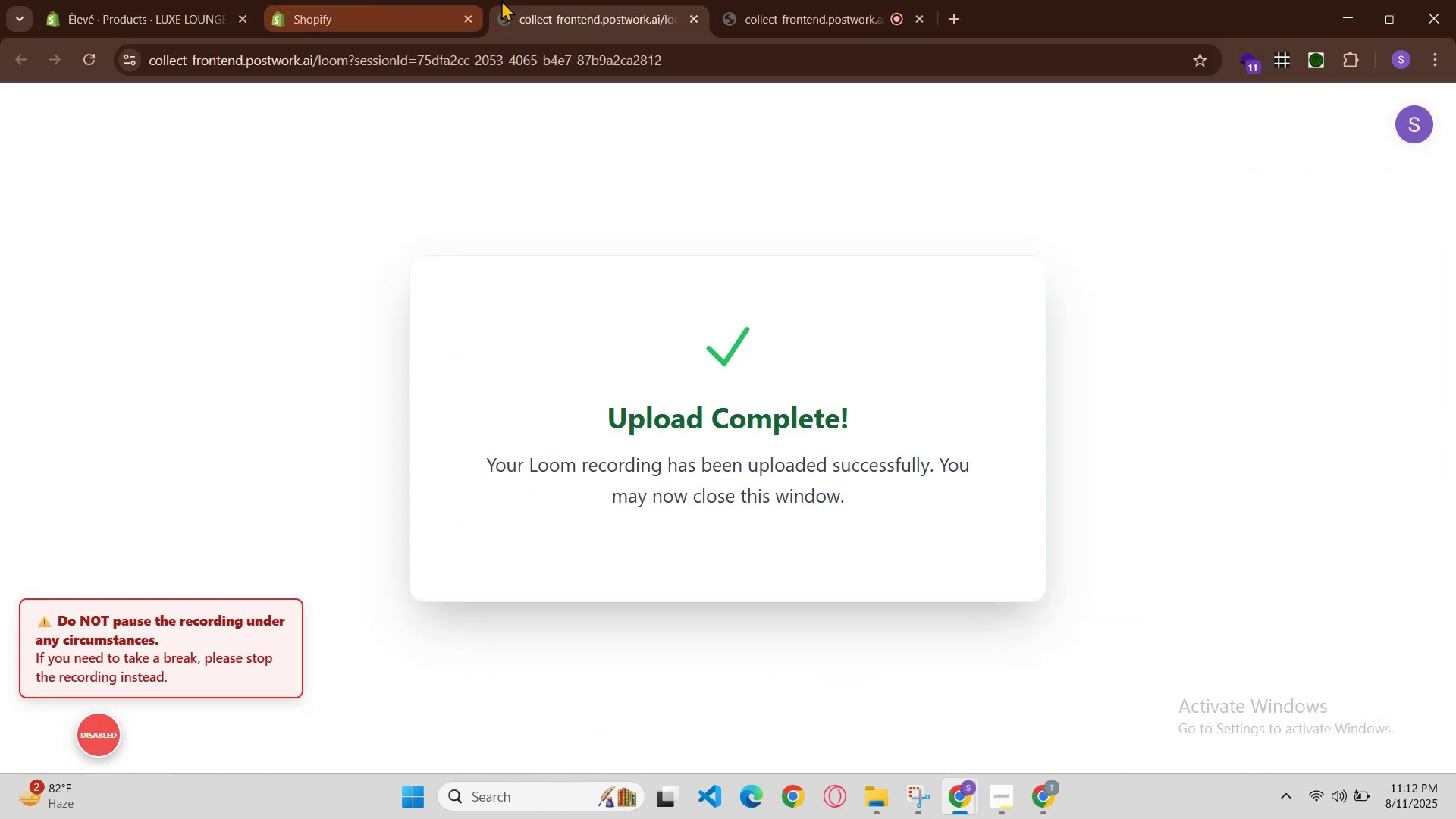 
left_click([761, 0])
 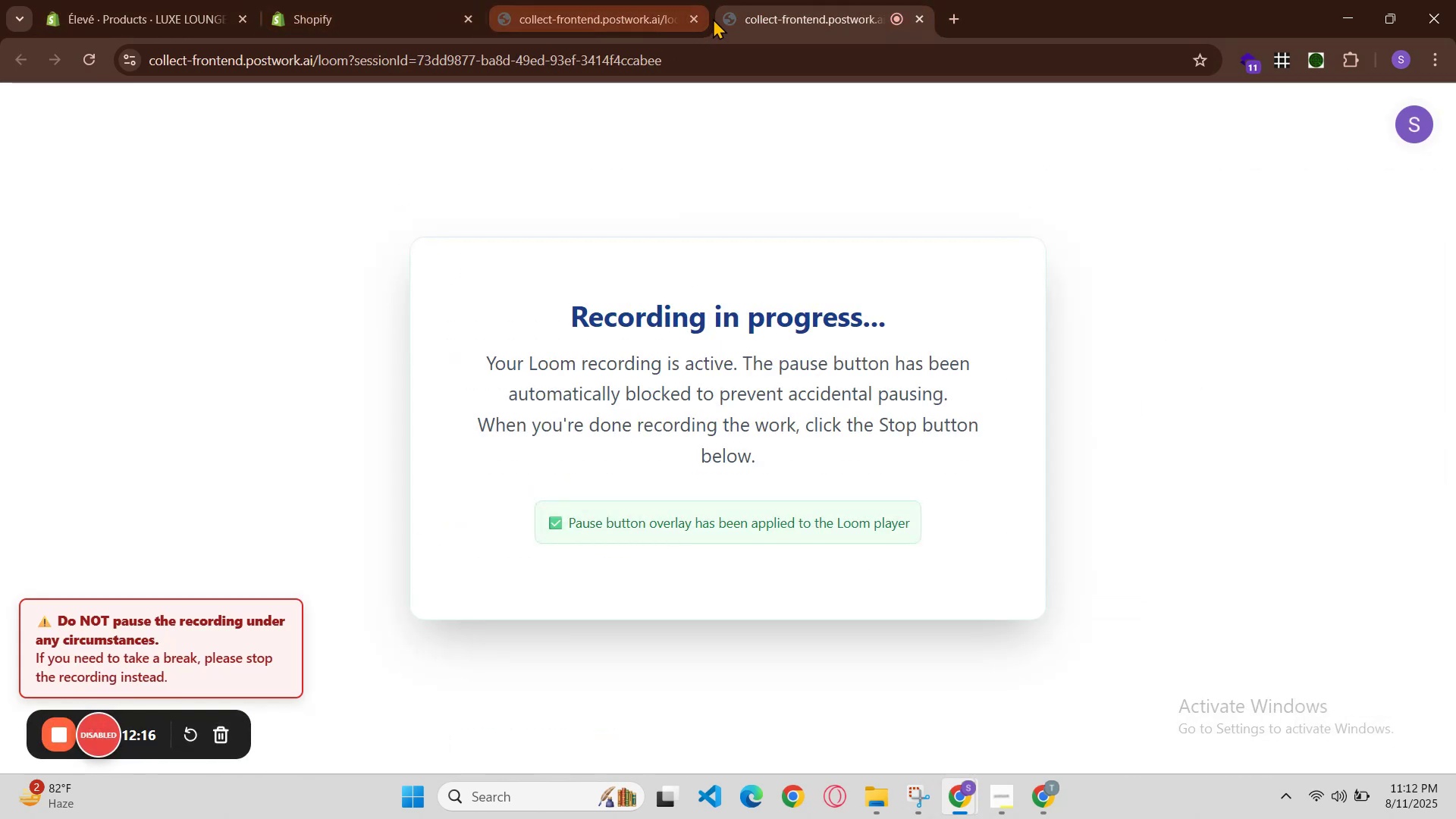 
left_click([695, 23])
 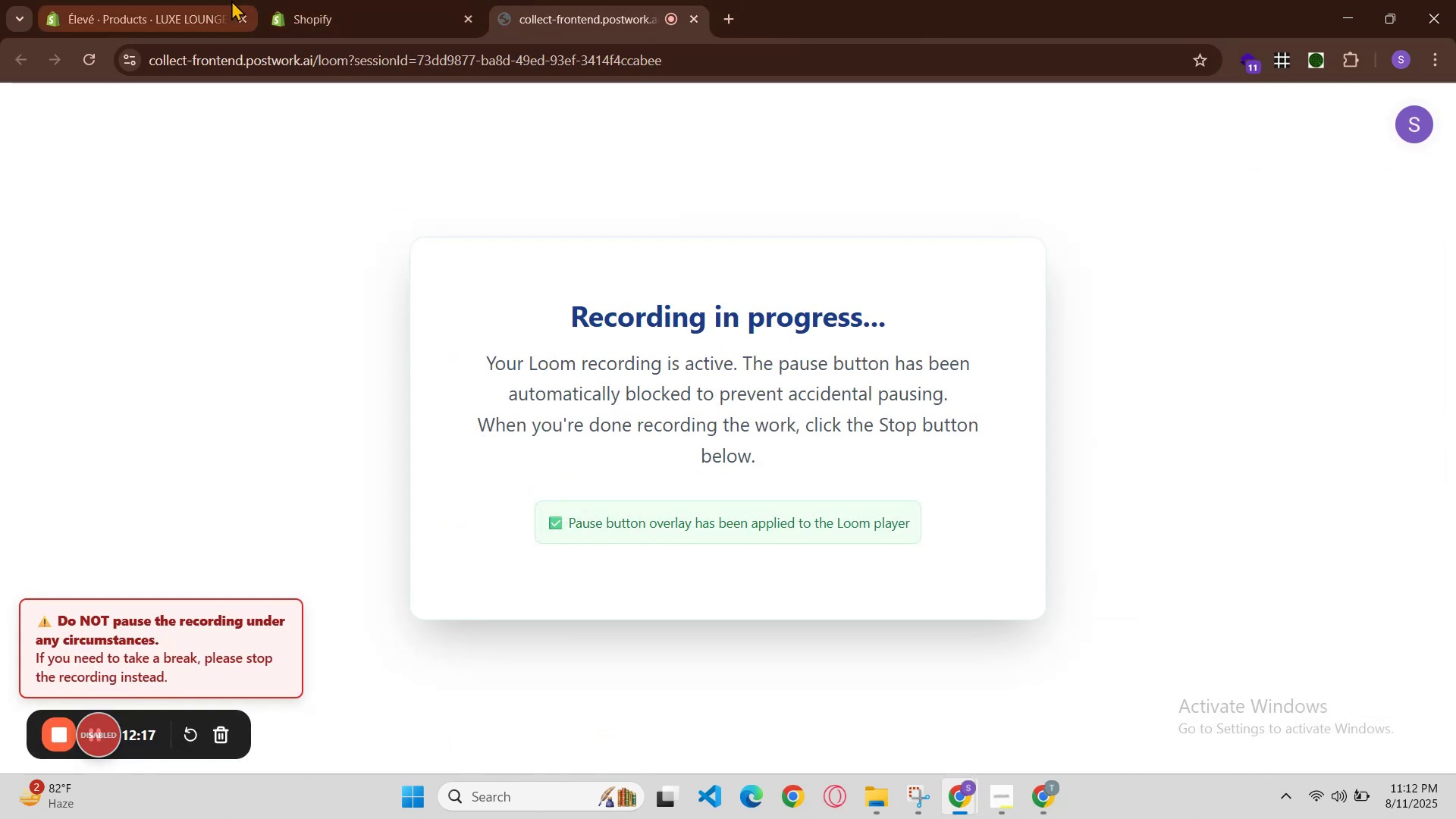 
left_click([225, 0])
 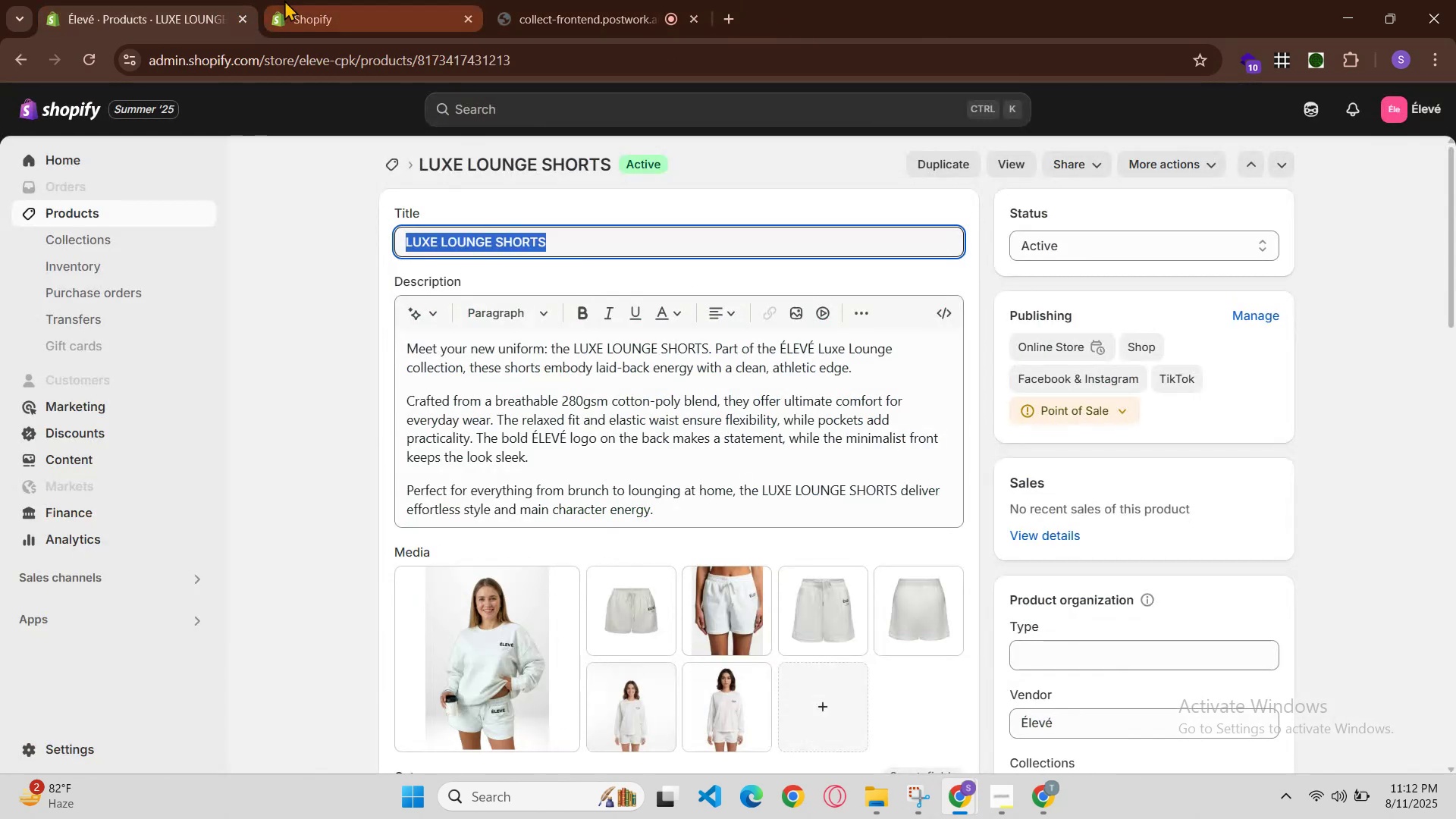 
left_click([307, 0])
 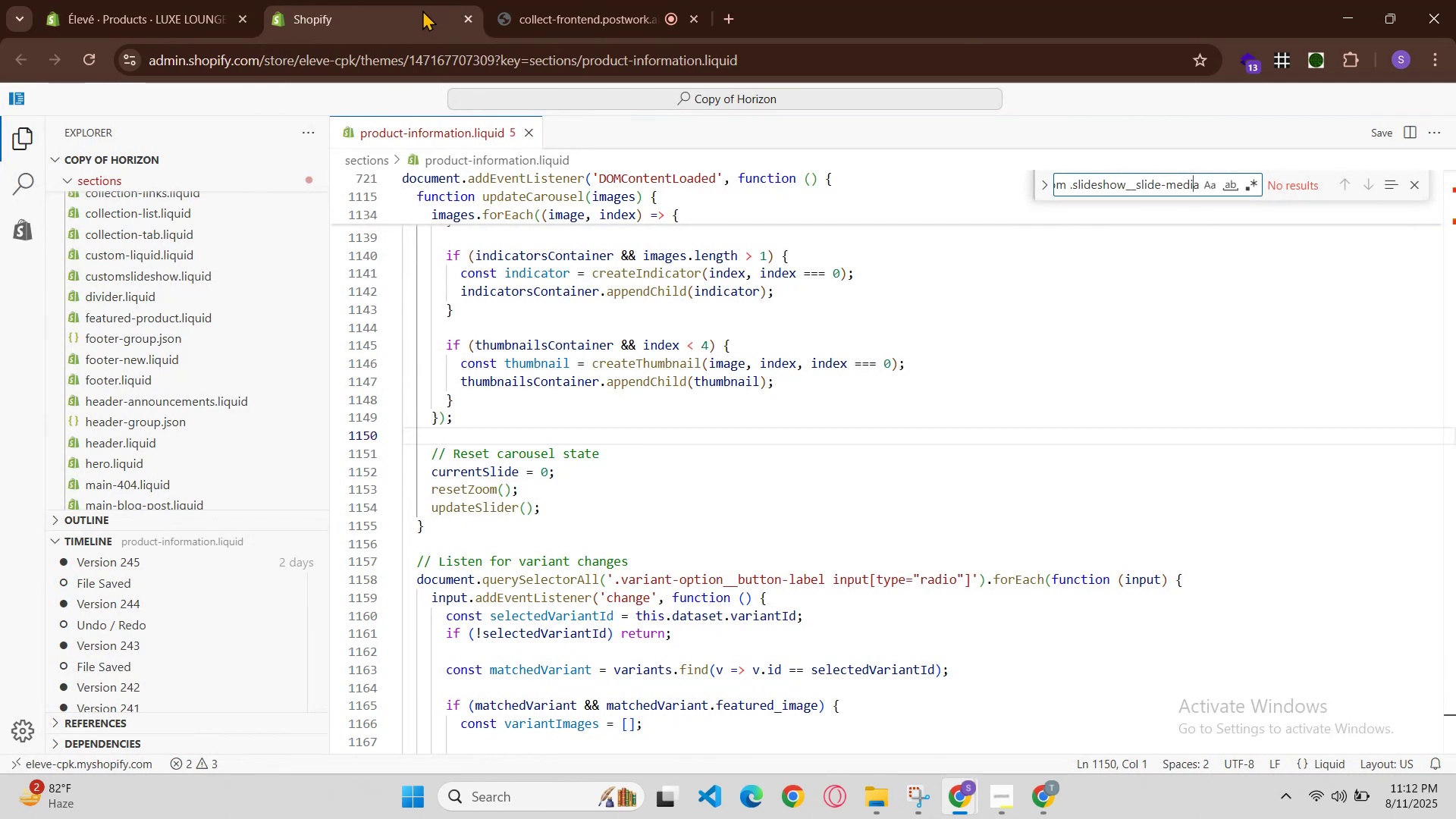 
left_click([256, 0])
 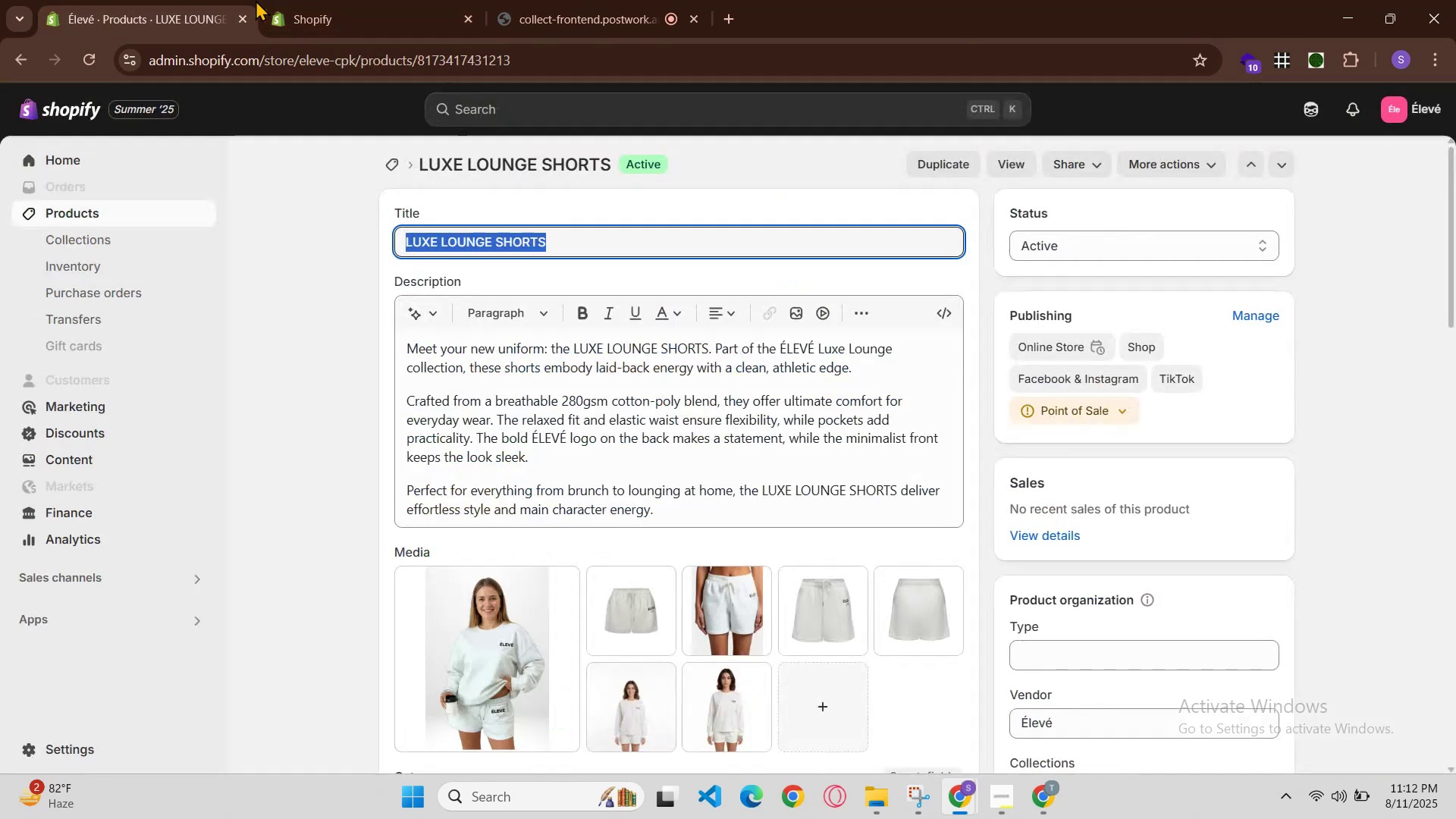 
mouse_move([280, 7])
 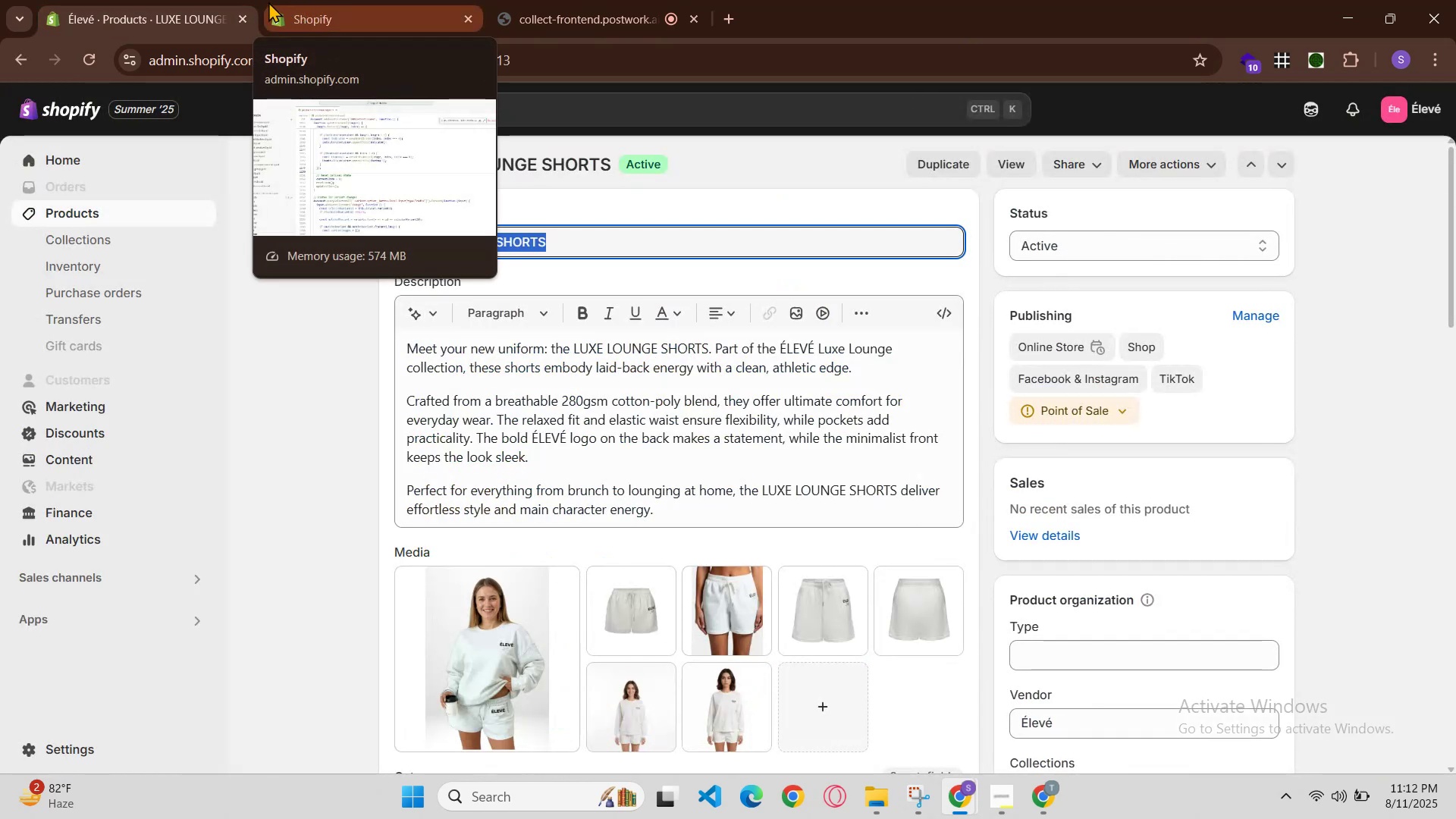 
left_click([268, 2])
 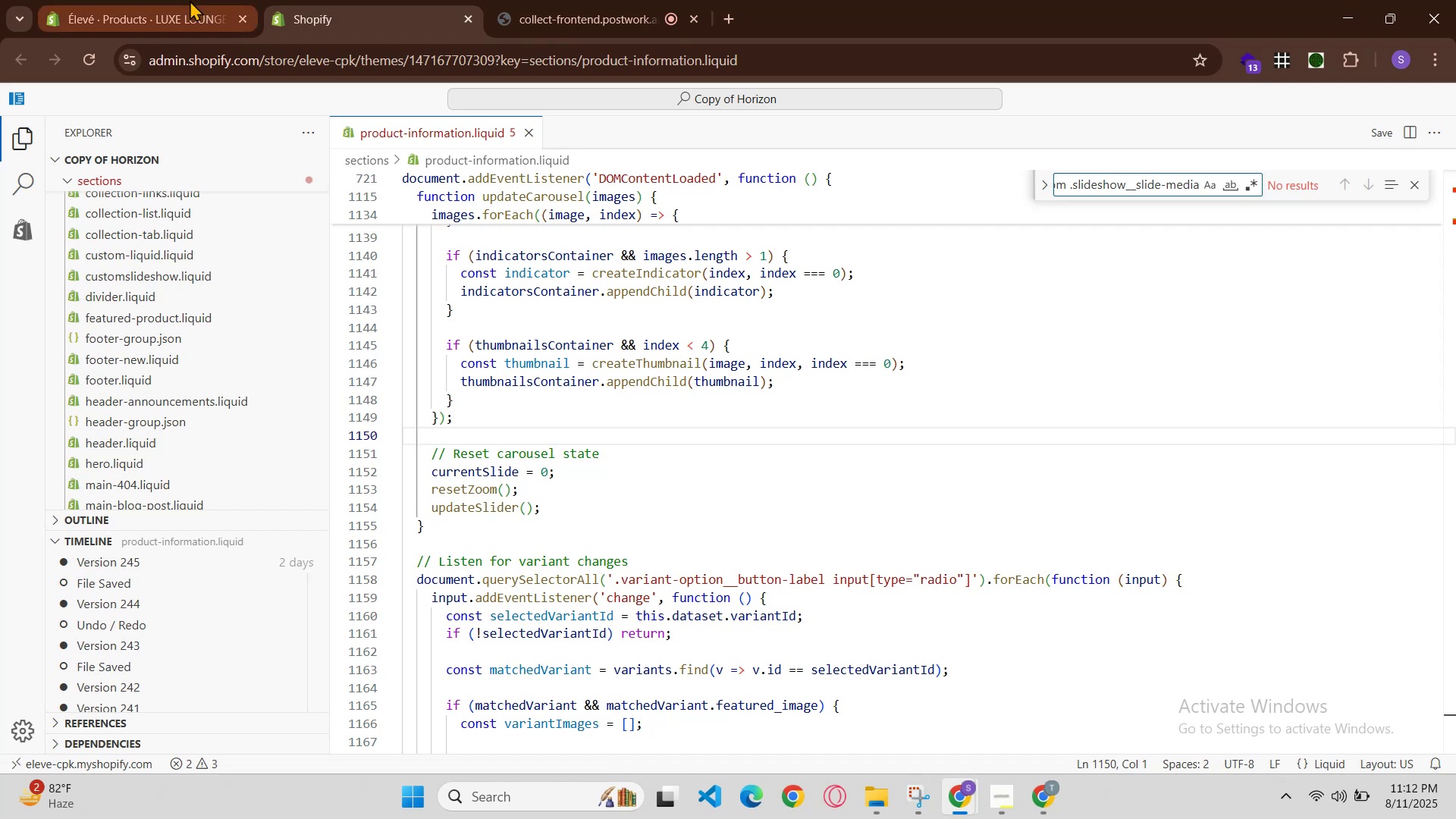 
left_click([188, 0])
 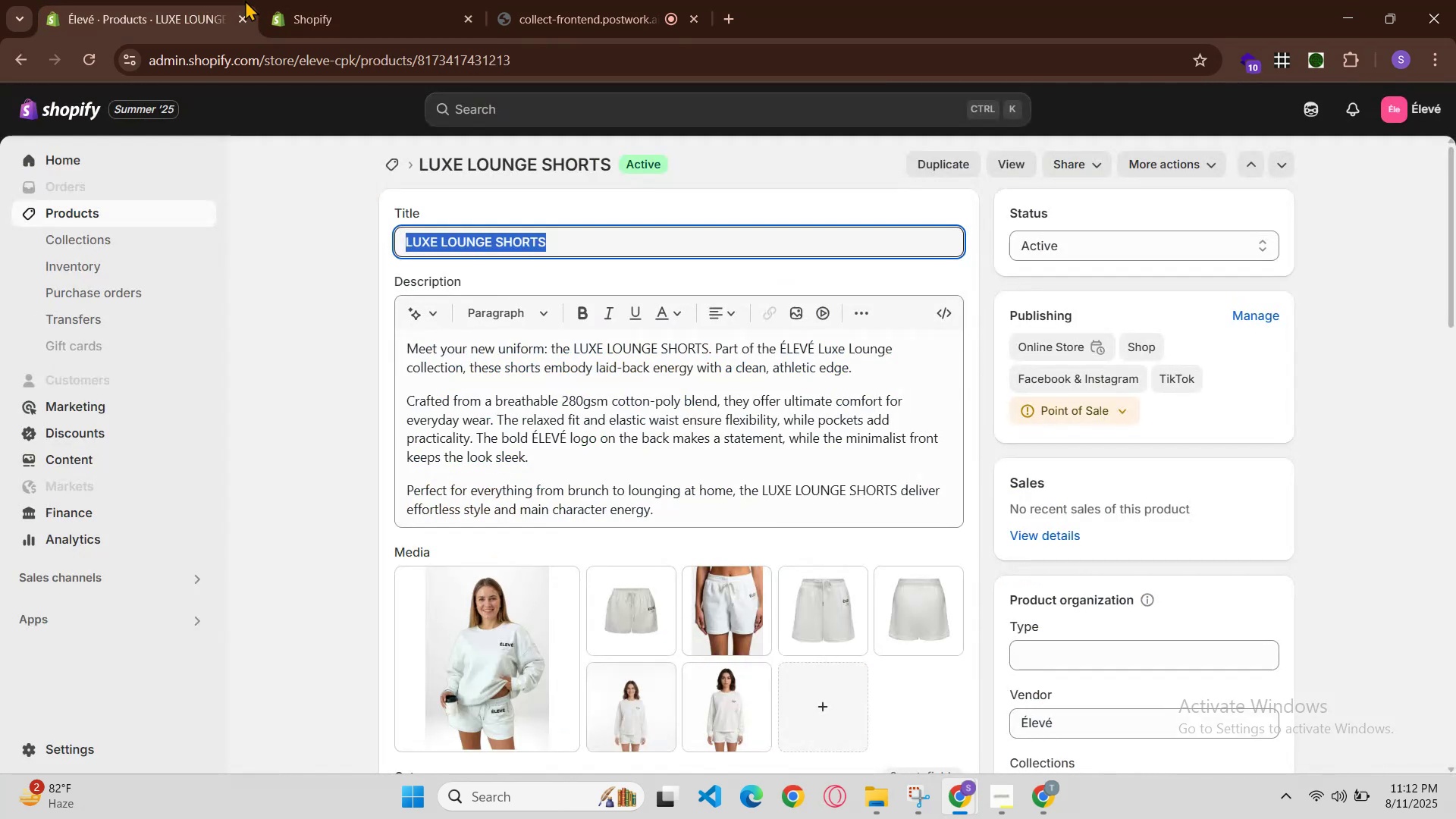 
left_click([375, 0])
 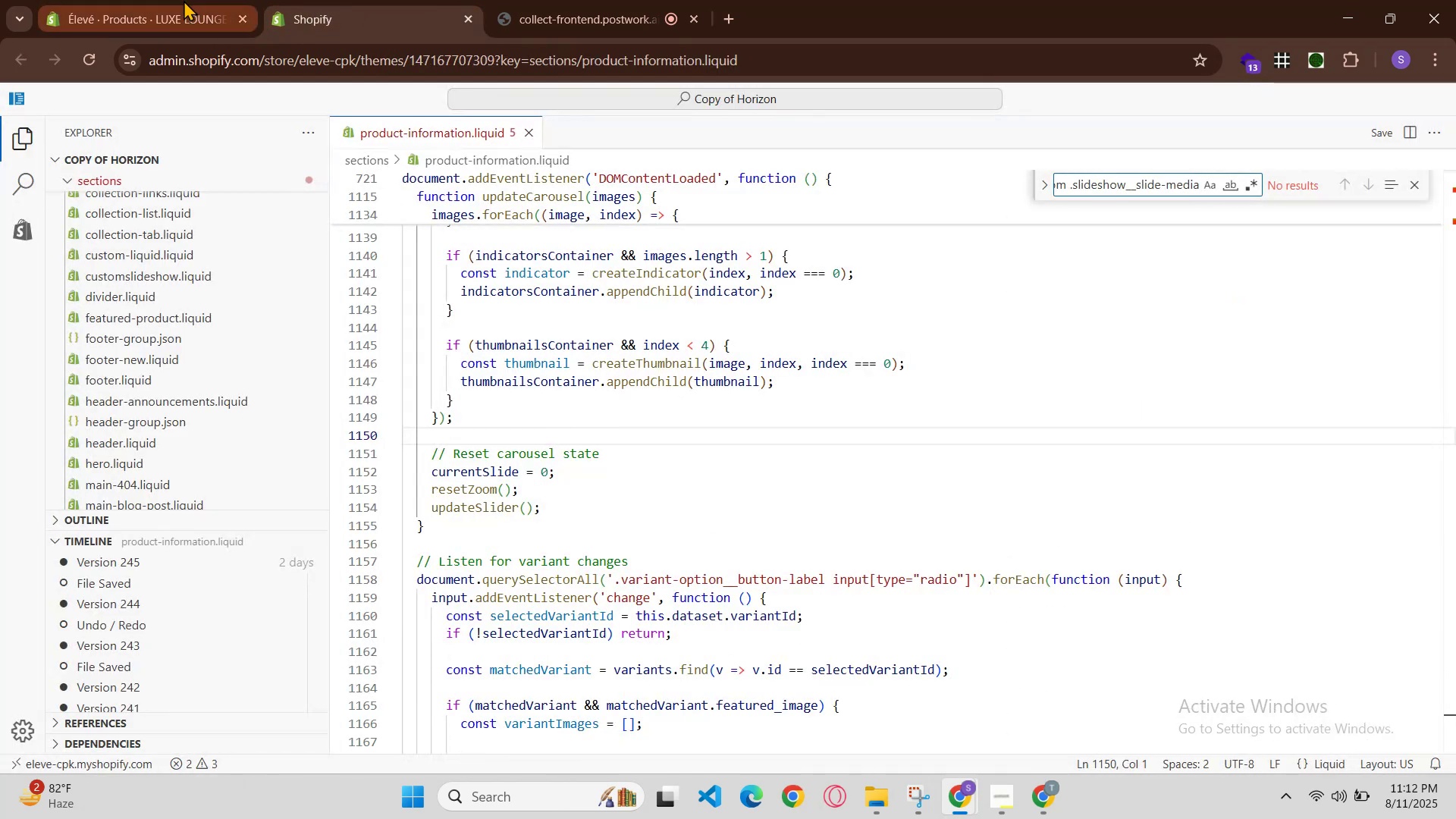 
left_click([184, 0])
 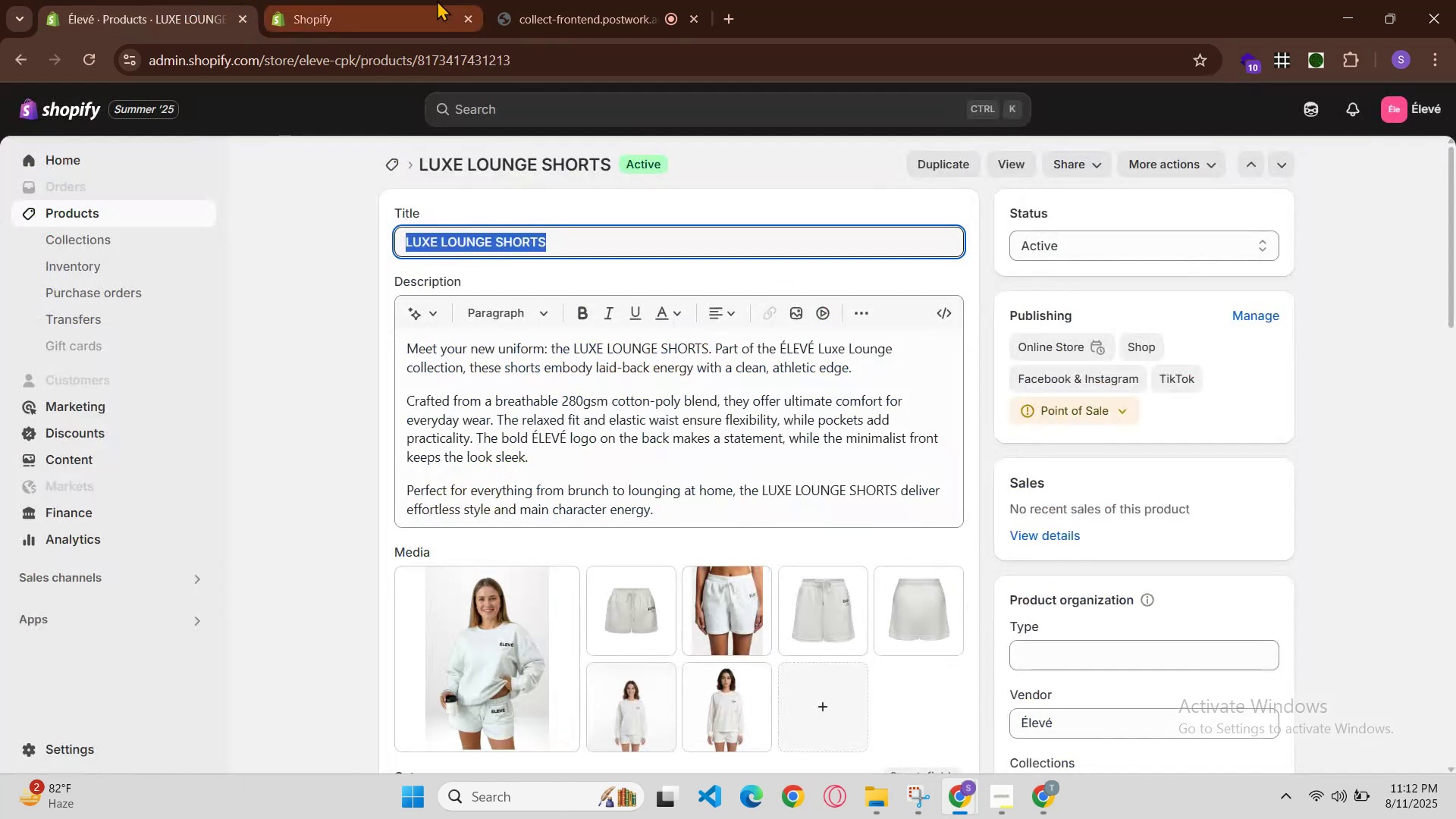 
left_click_drag(start_coordinate=[438, 0], to_coordinate=[433, 0])
 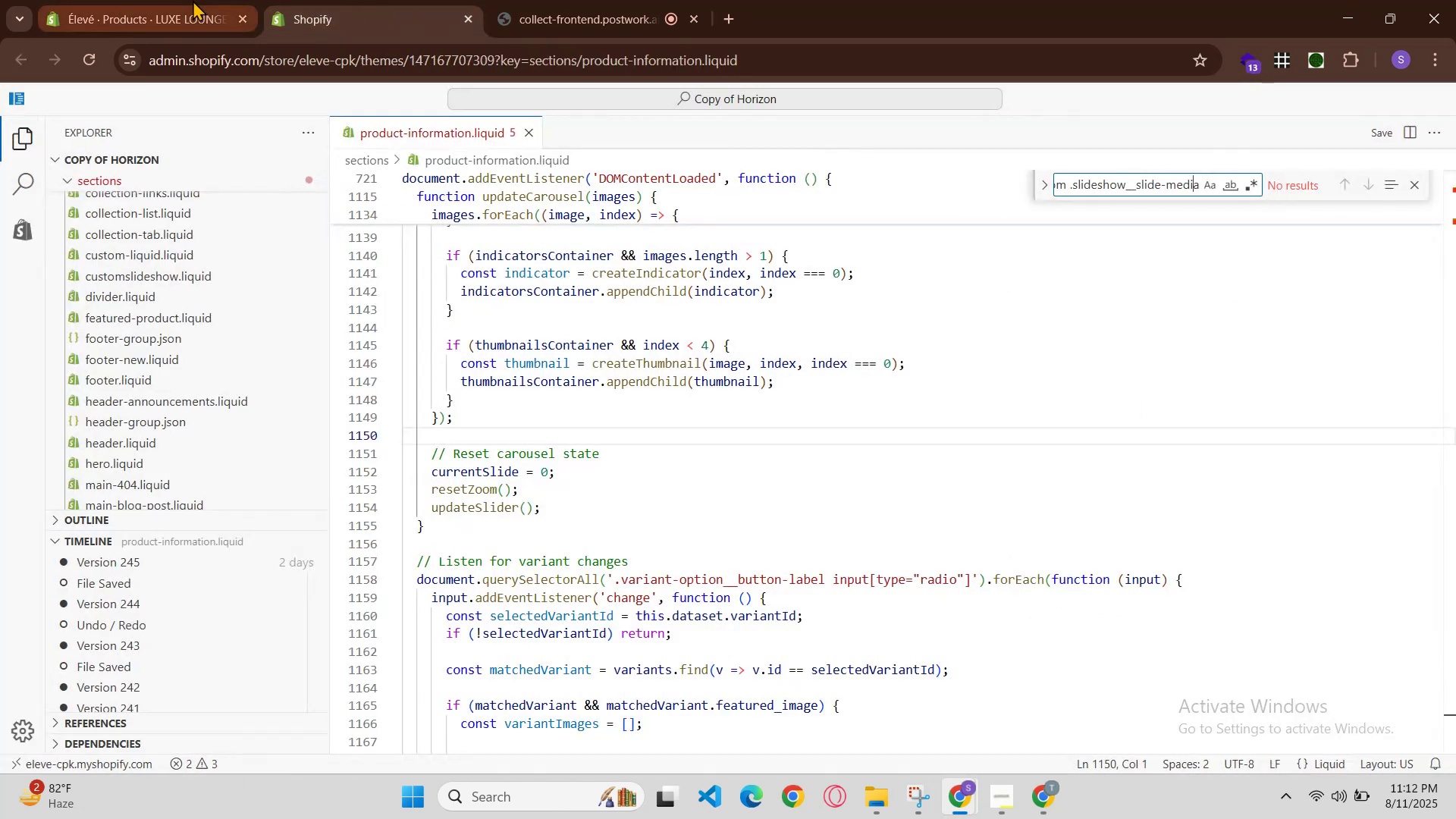 
left_click([193, 0])
 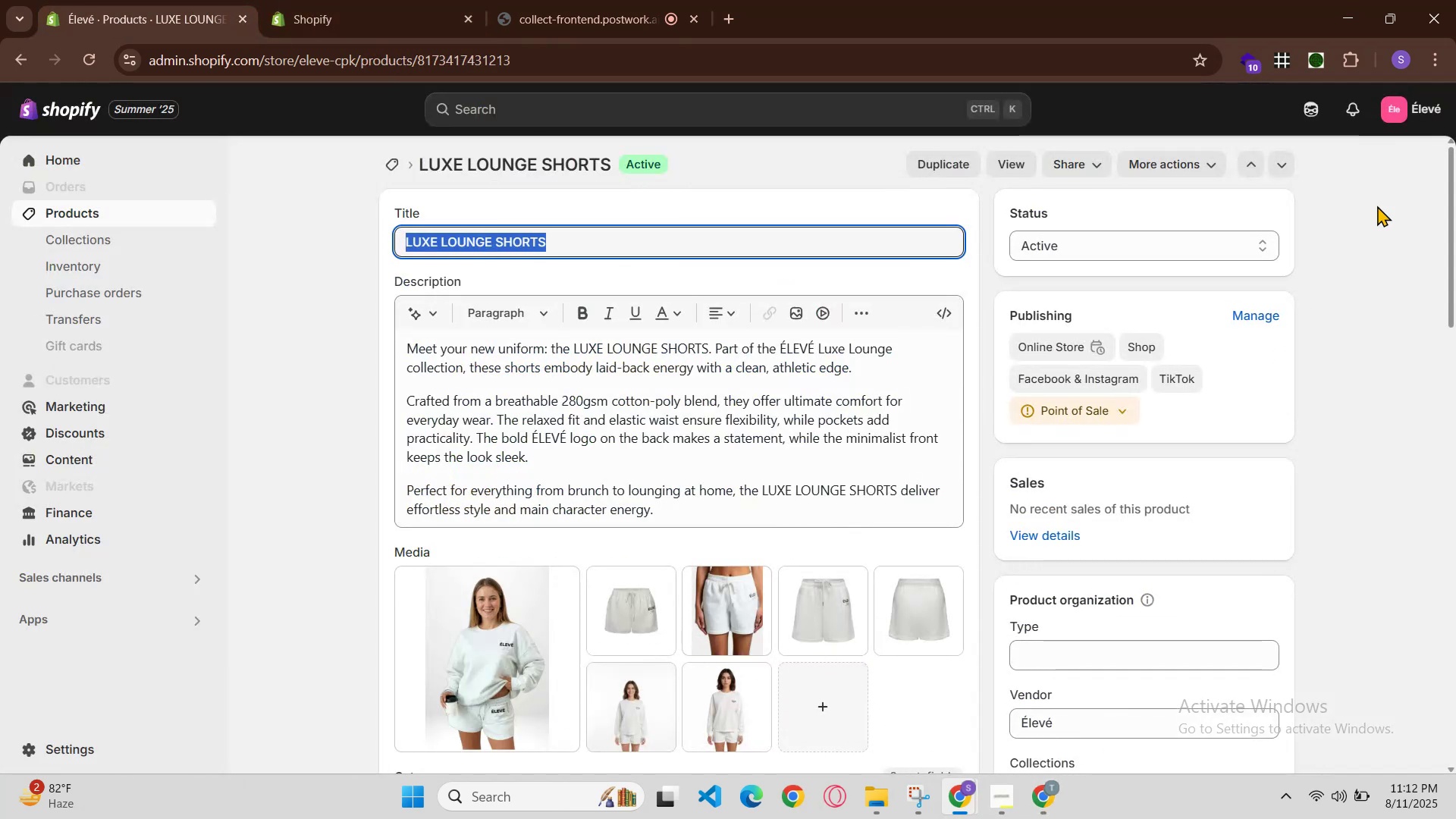 
left_click([1440, 64])
 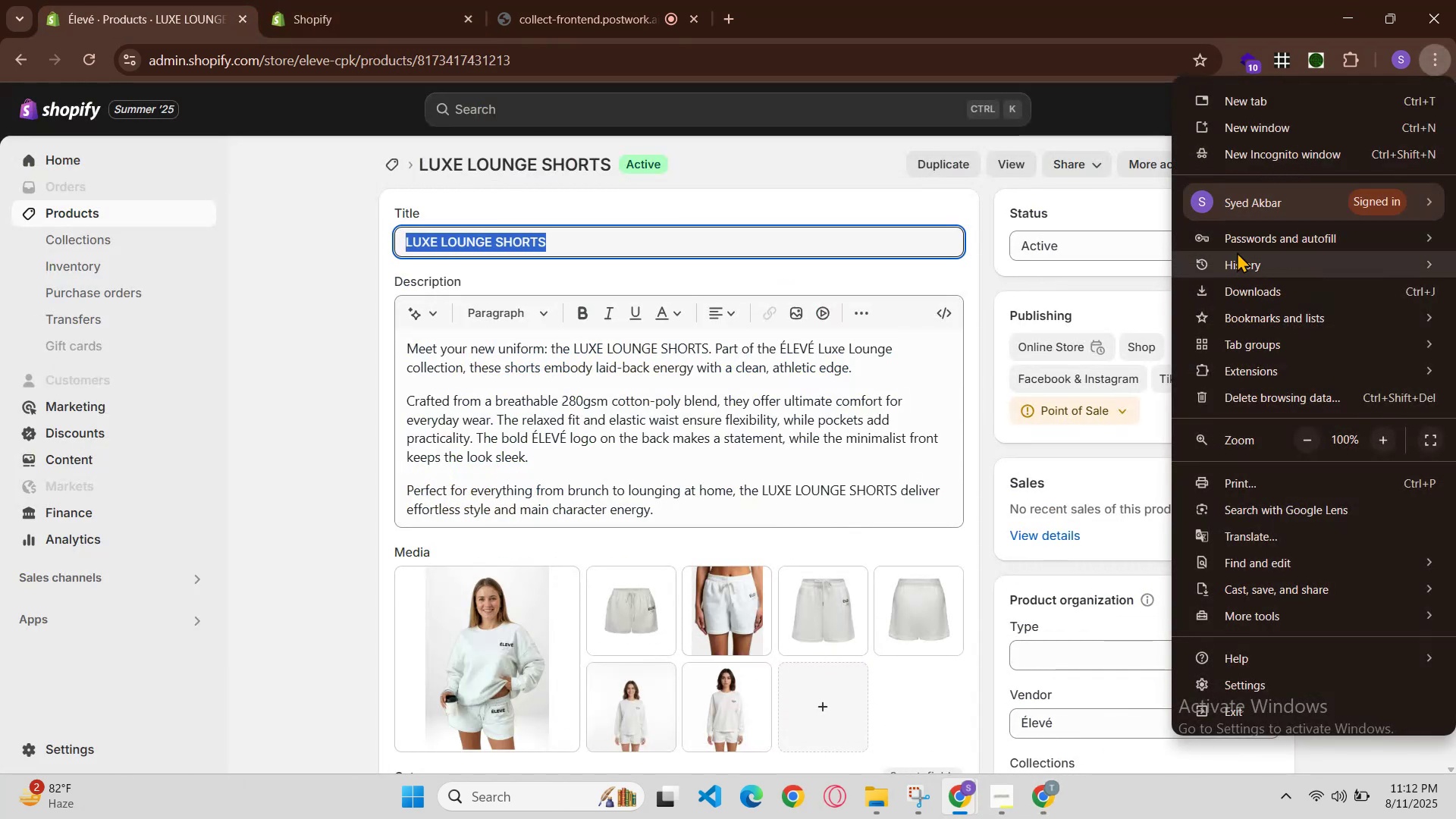 
left_click([1260, 208])
 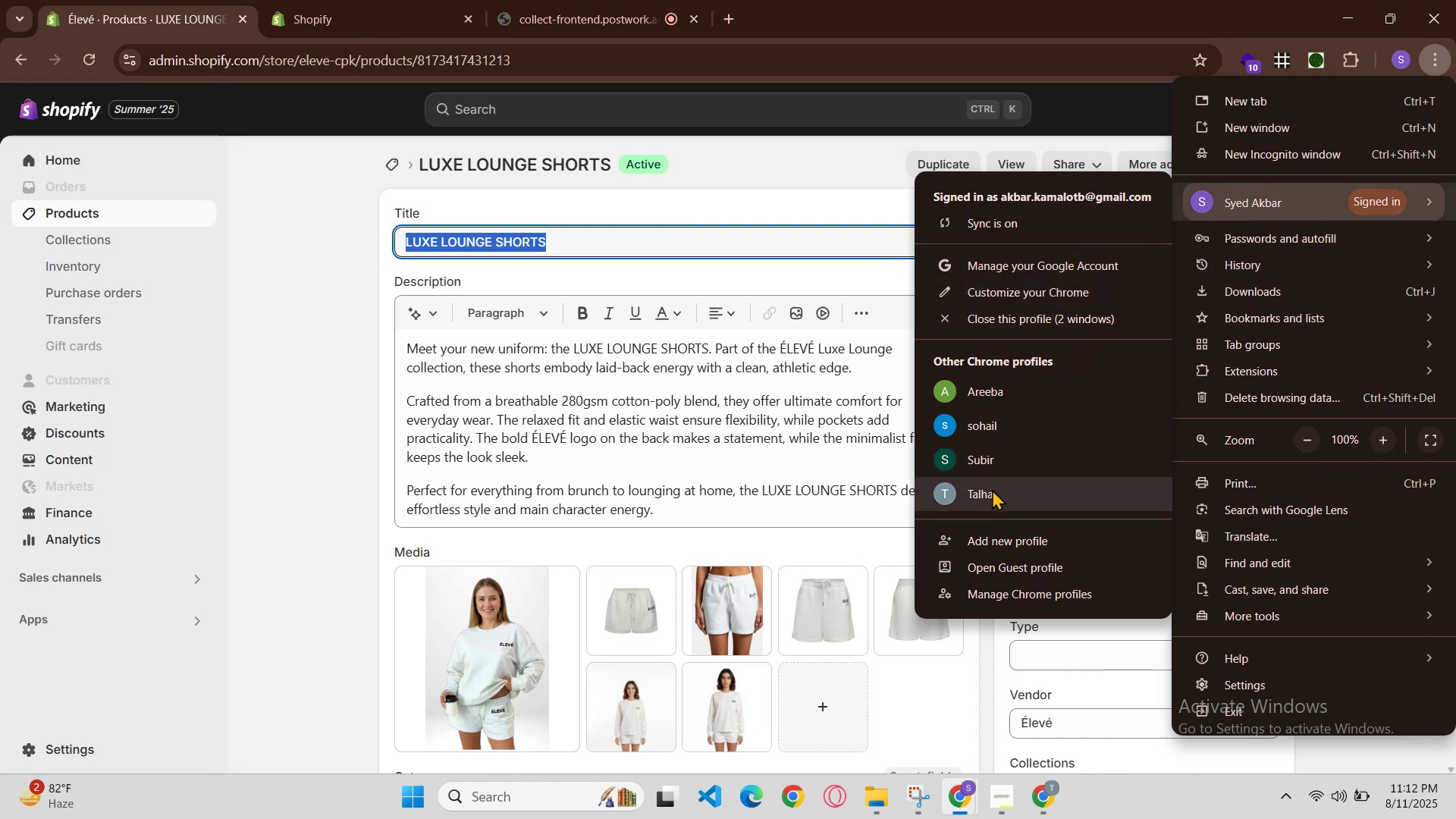 
left_click([1018, 383])
 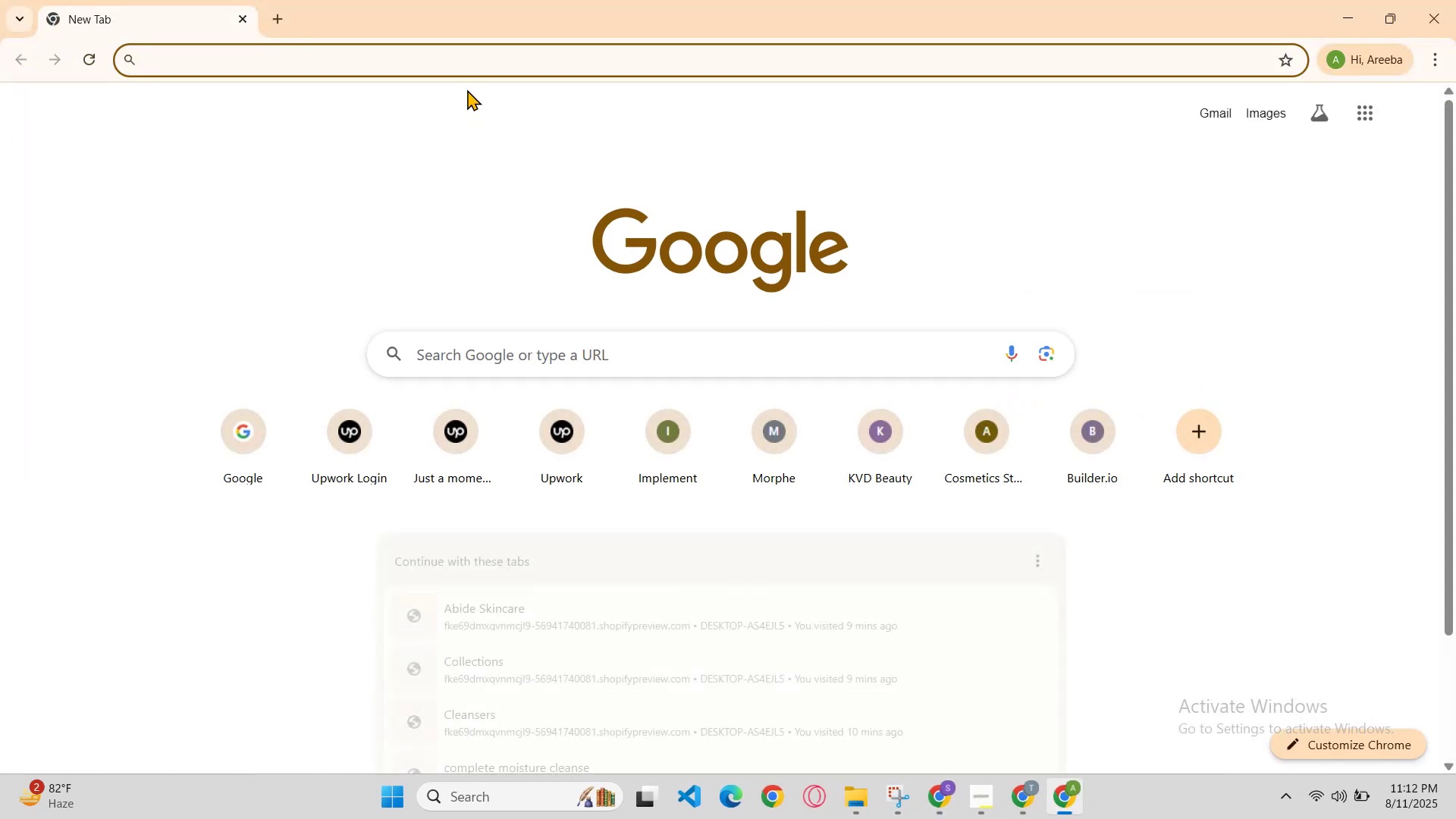 
key(E)
 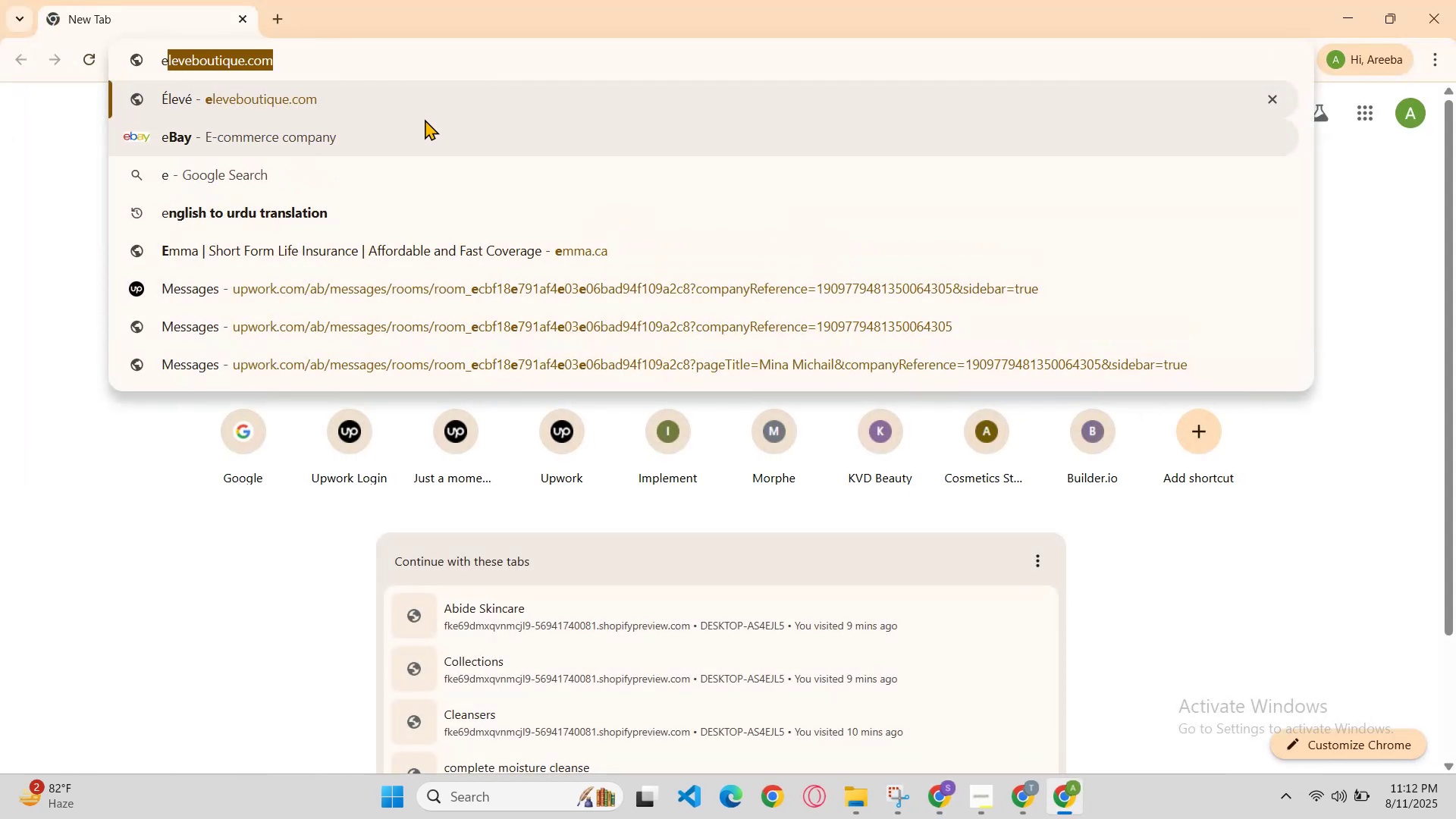 
left_click([432, 105])
 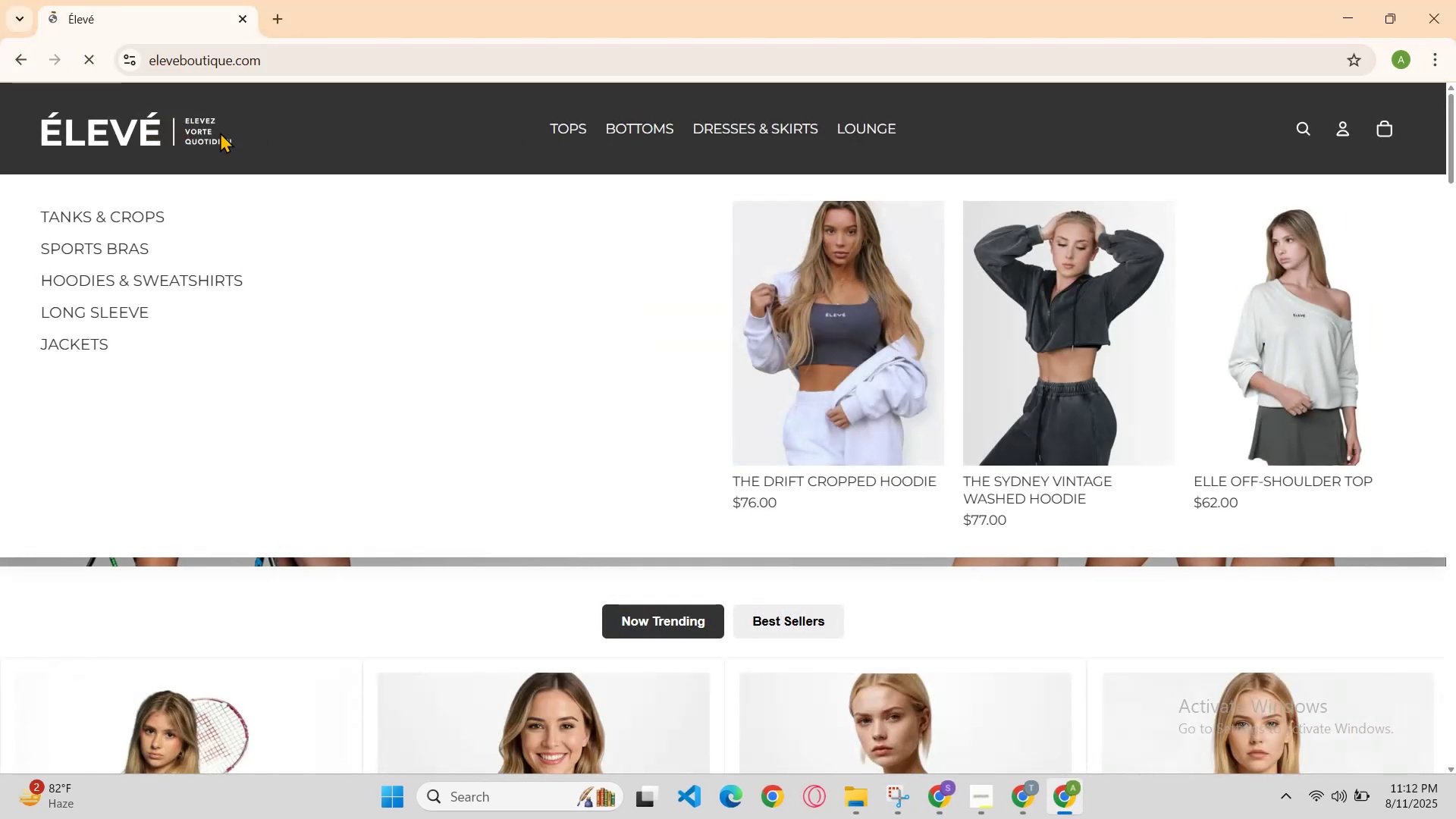 
left_click([299, 60])
 